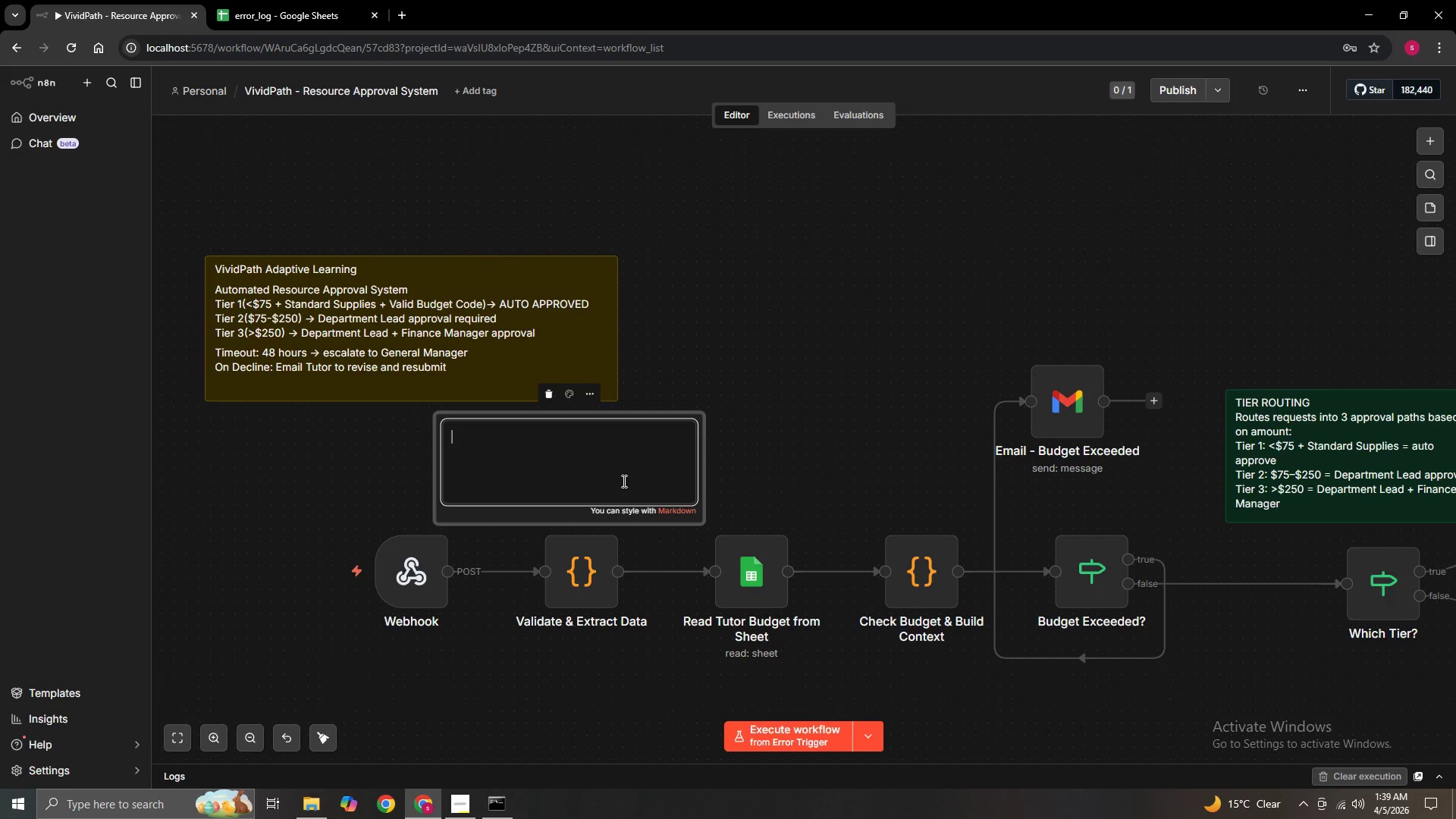 
type(STEP 1 )
 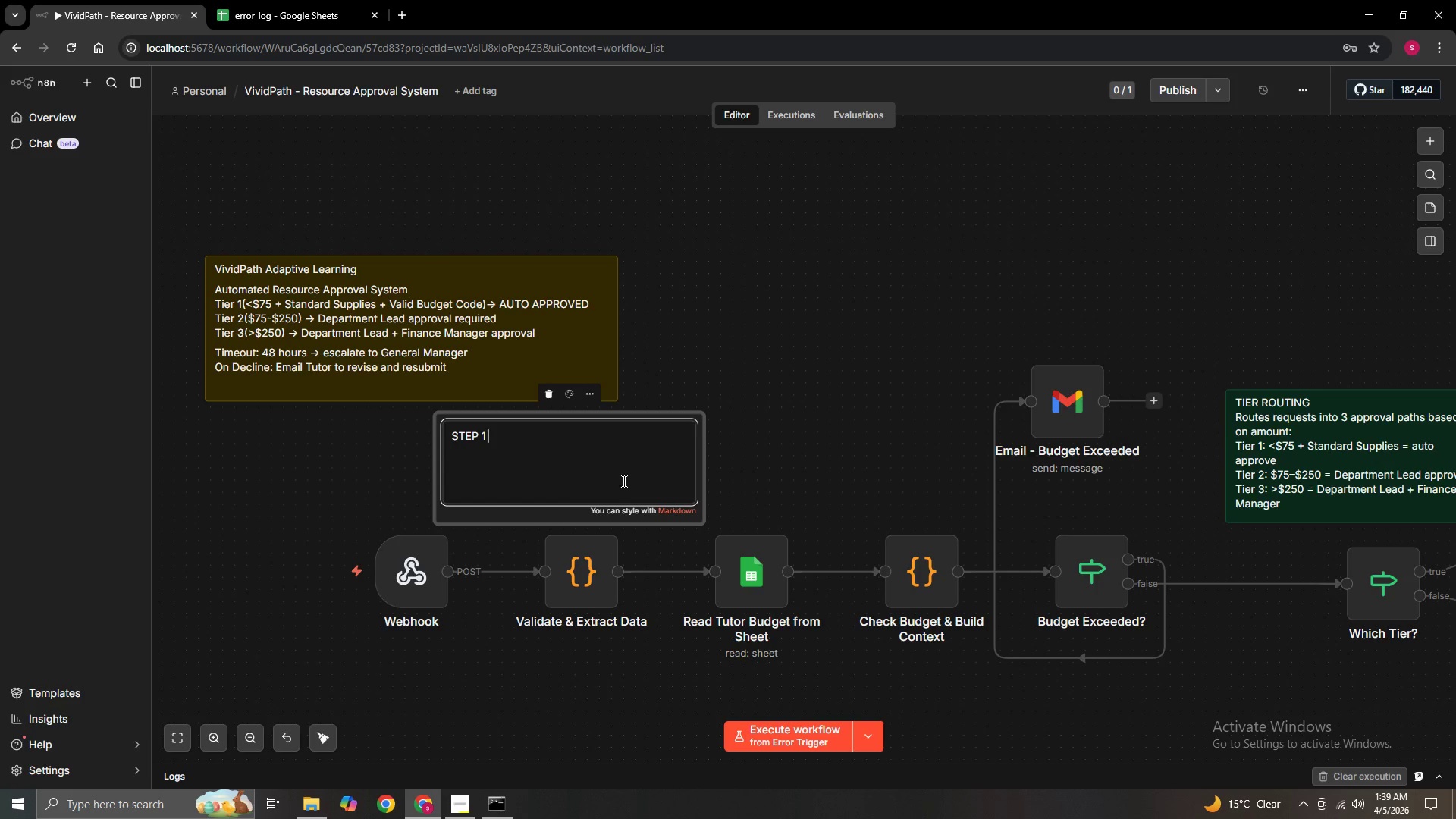 
hold_key(key=ShiftLeft, duration=1.36)
 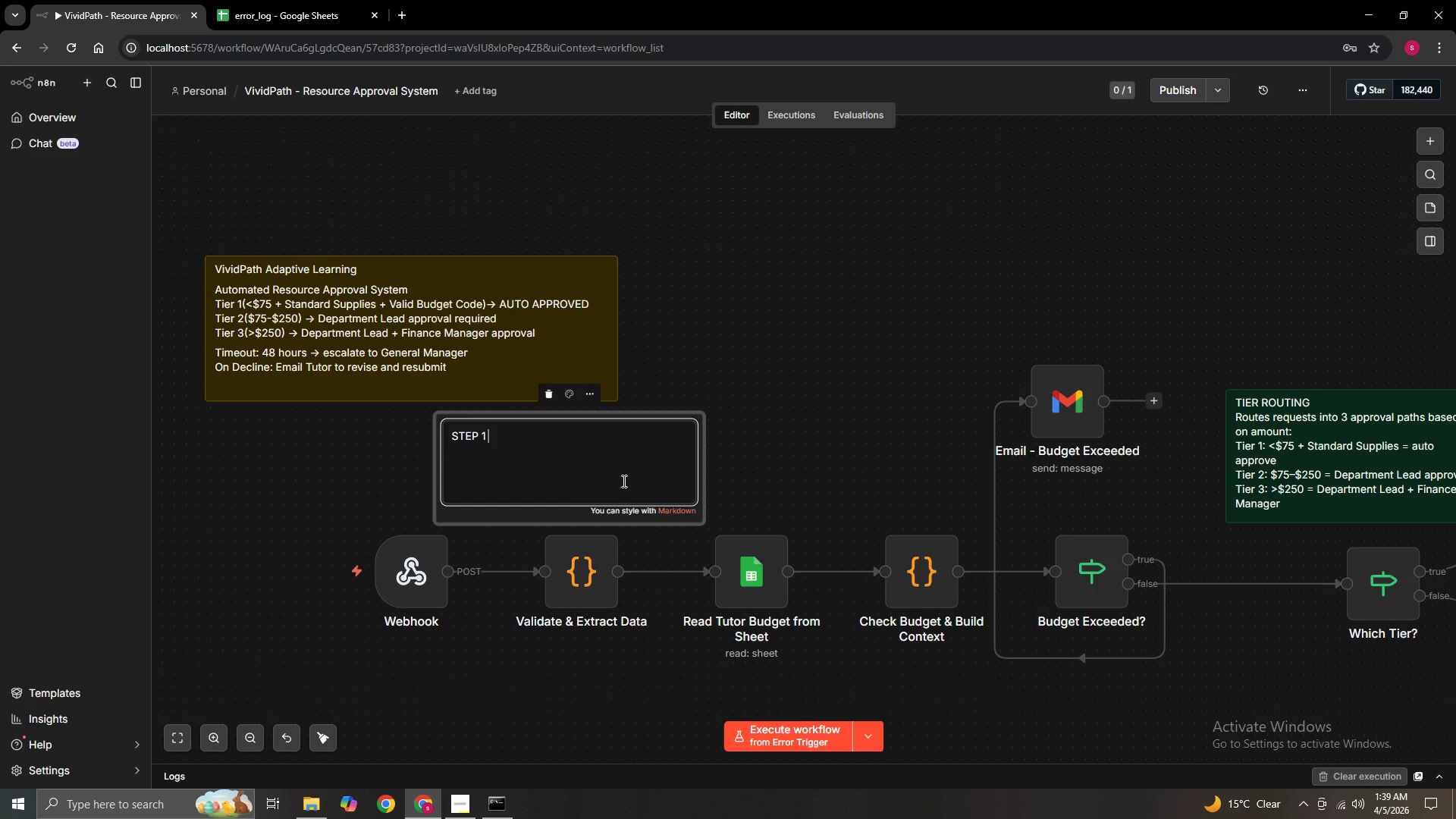 
type(- Entry & Validation)
 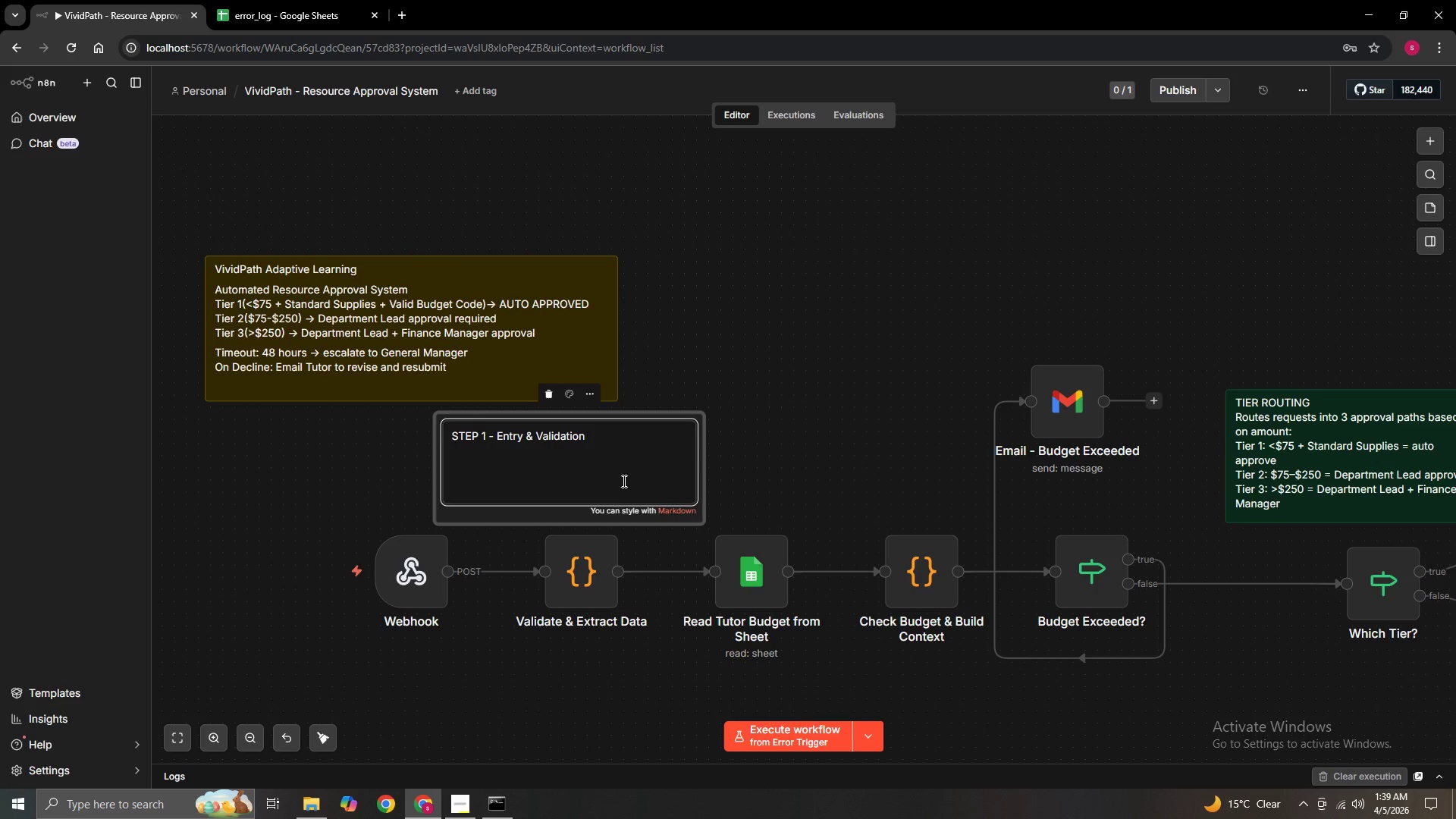 
key(Enter)
 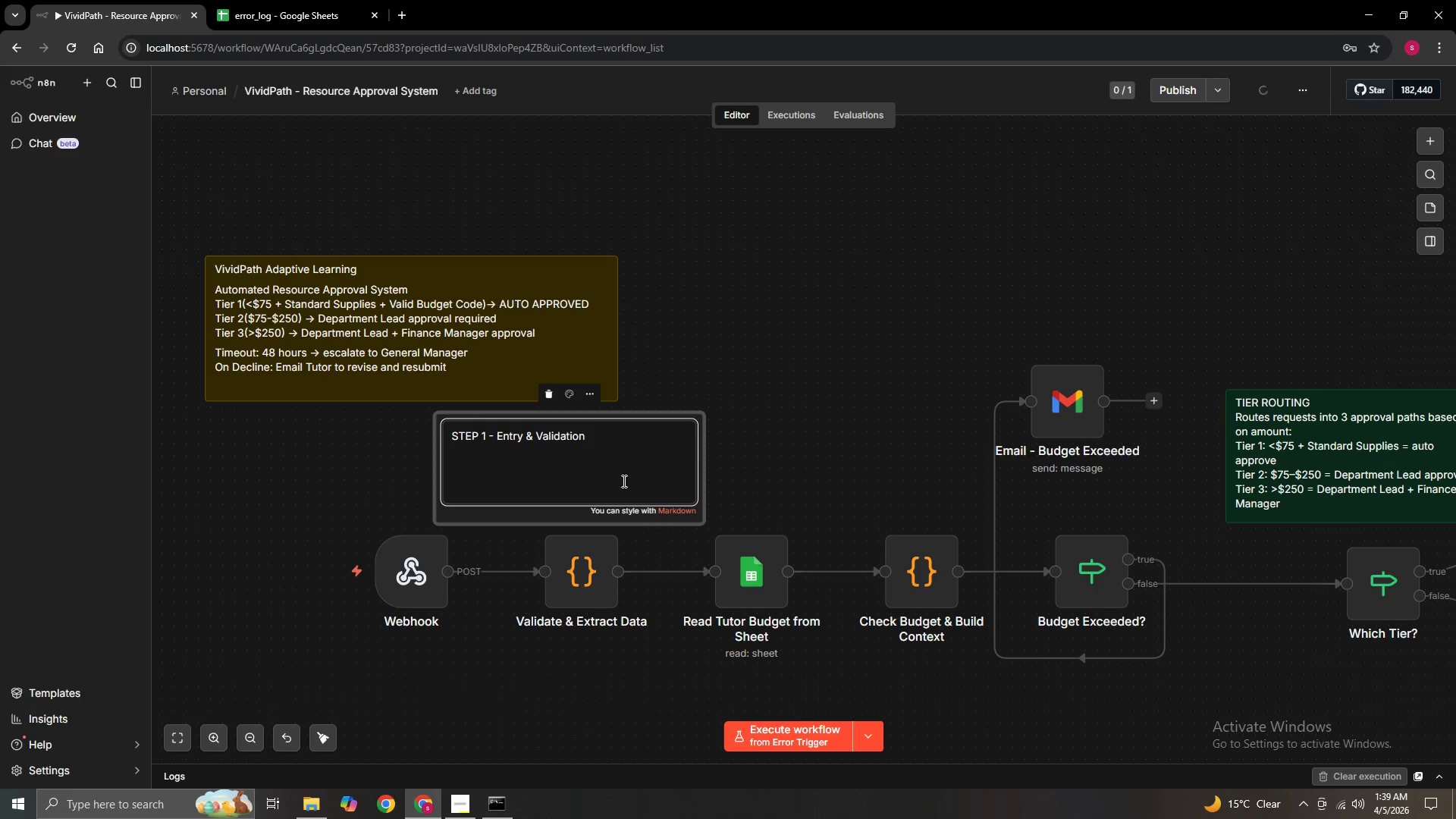 
type(Webhook receives fr)
key(Backspace)
type(orm p)
key(Backspace)
type(POST )
key(Backspace)
type(. Code)
 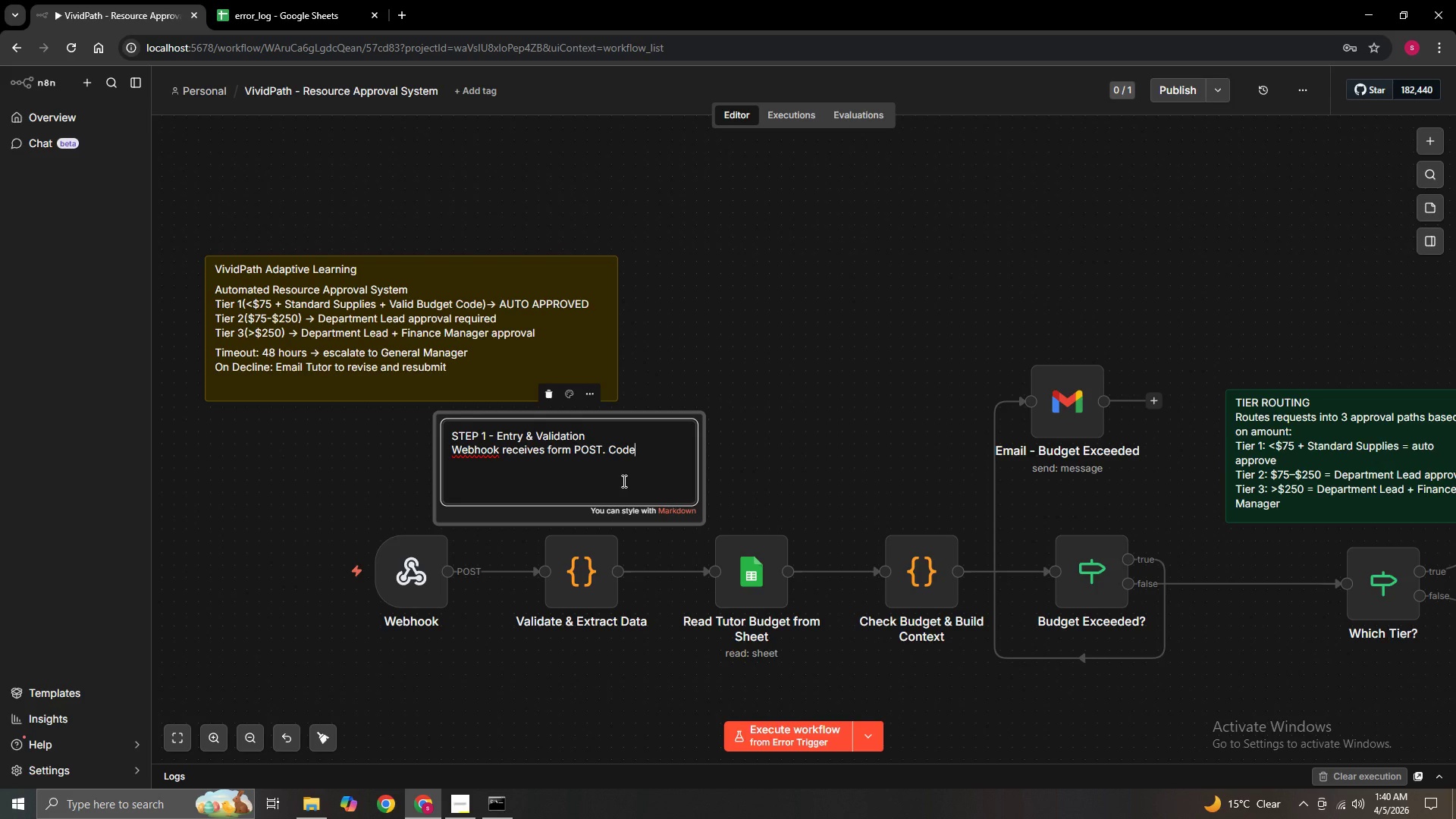 
wait(13.88)
 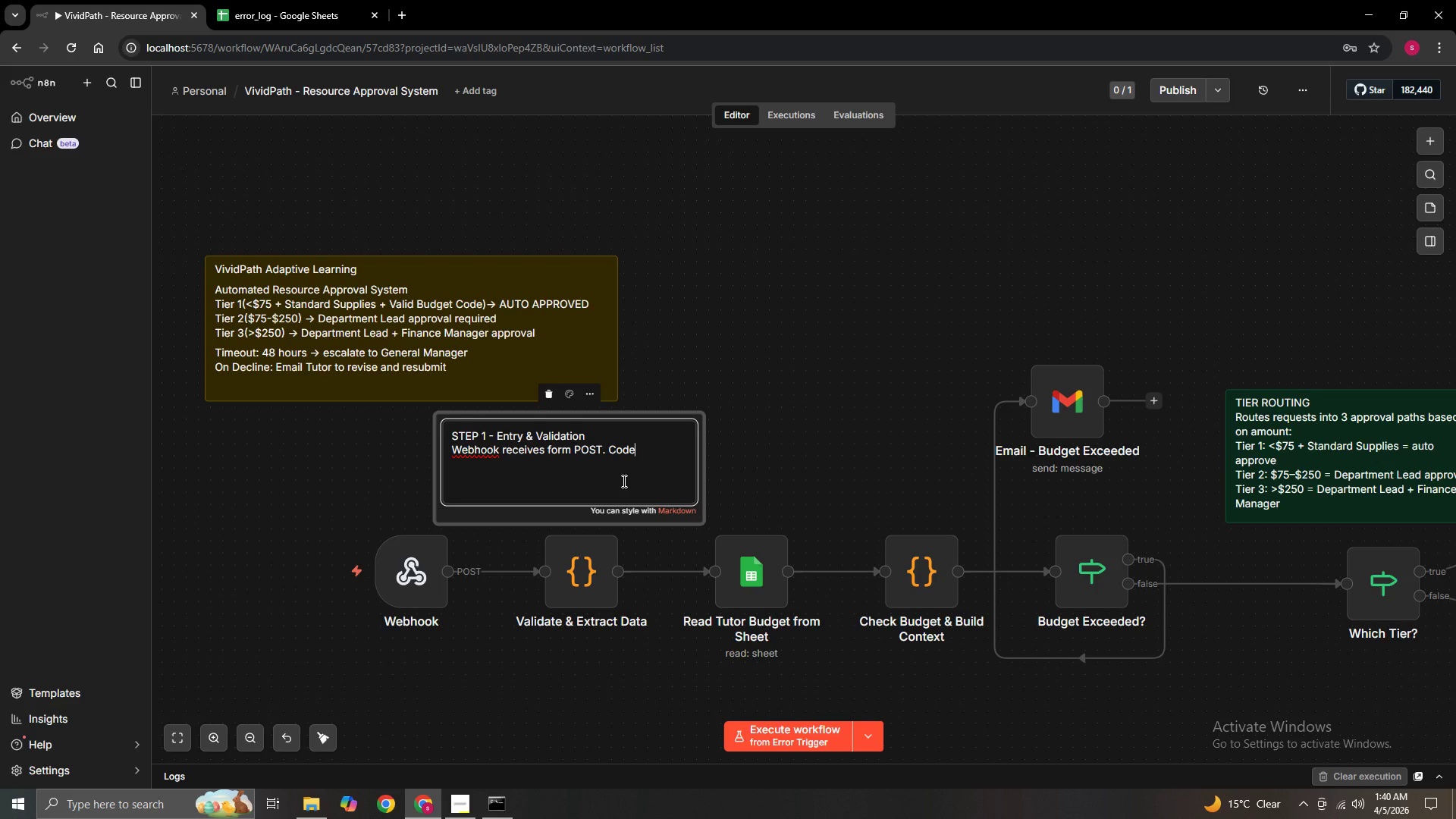 
left_click_drag(start_coordinate=[699, 522], to_coordinate=[826, 522])
 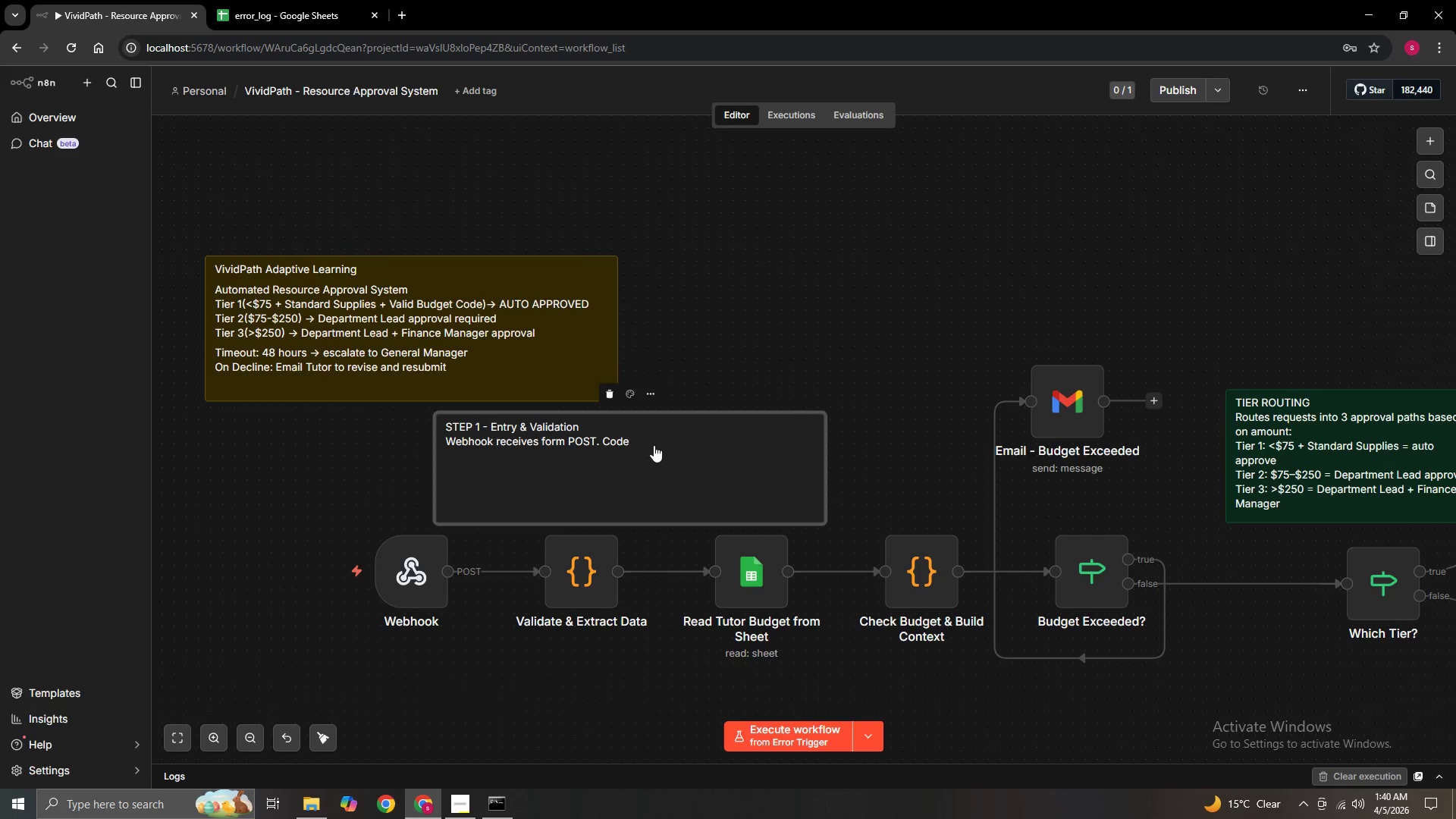 
left_click([646, 441])
 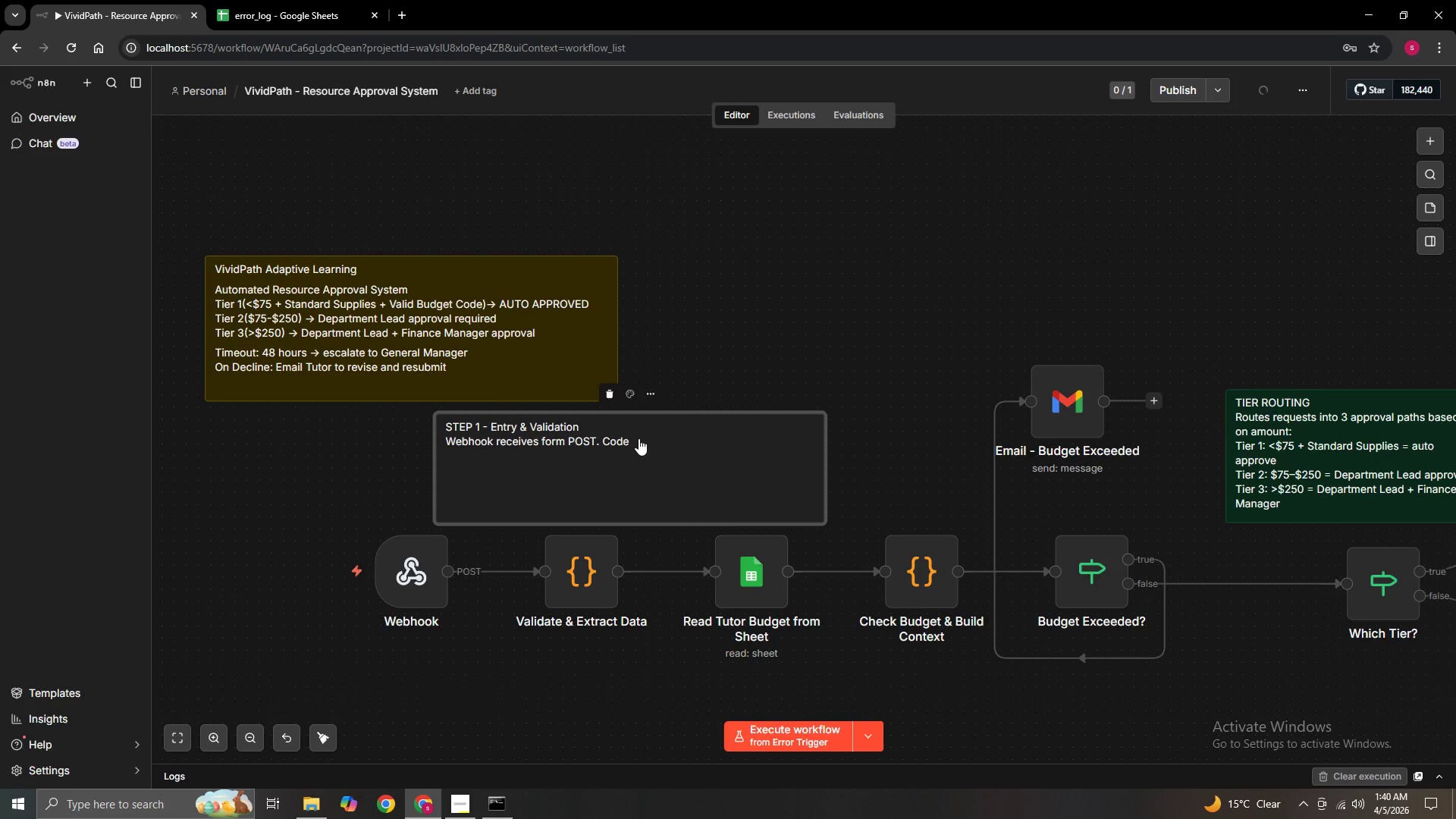 
double_click([639, 438])
 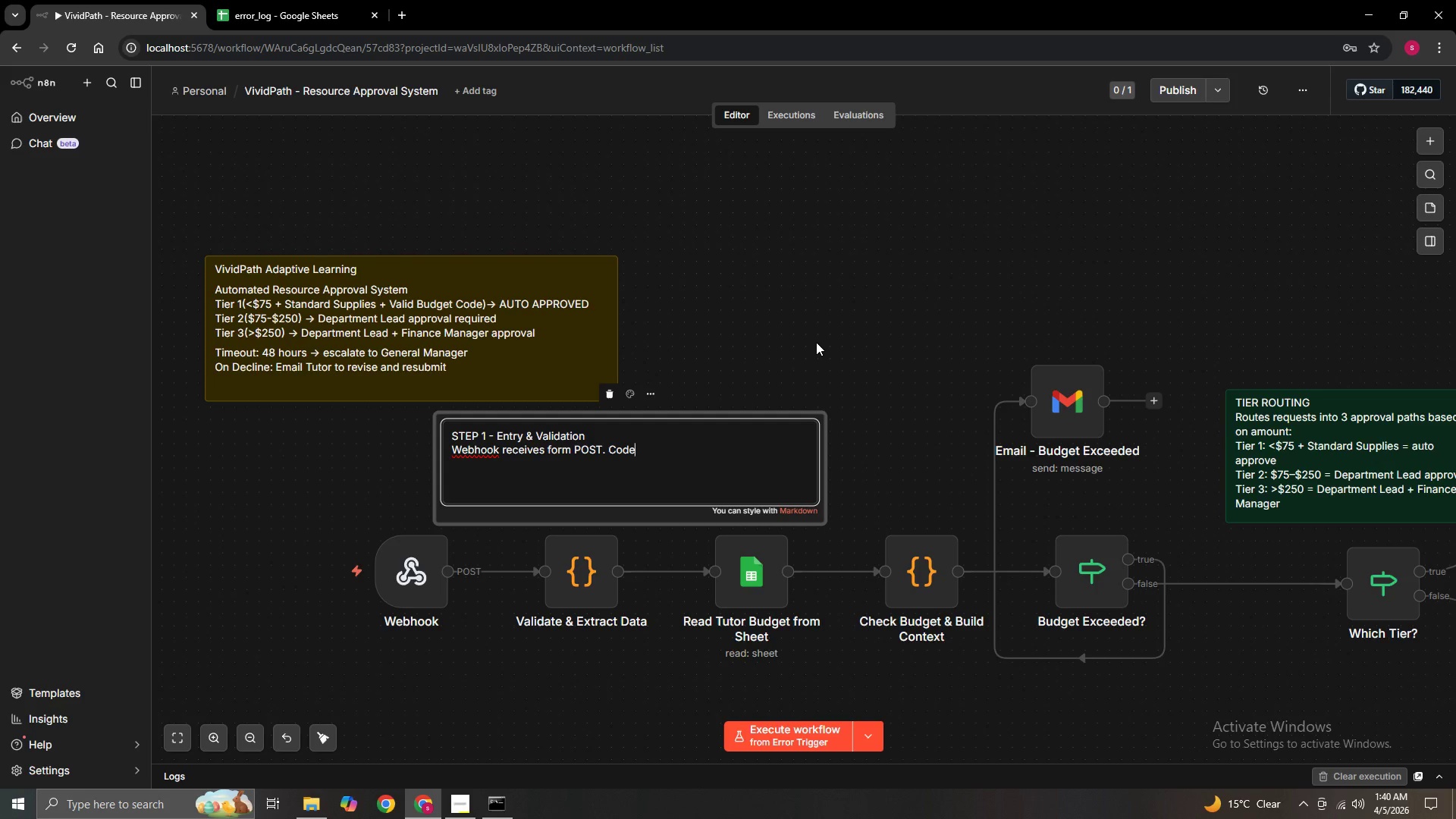 
type(node)
 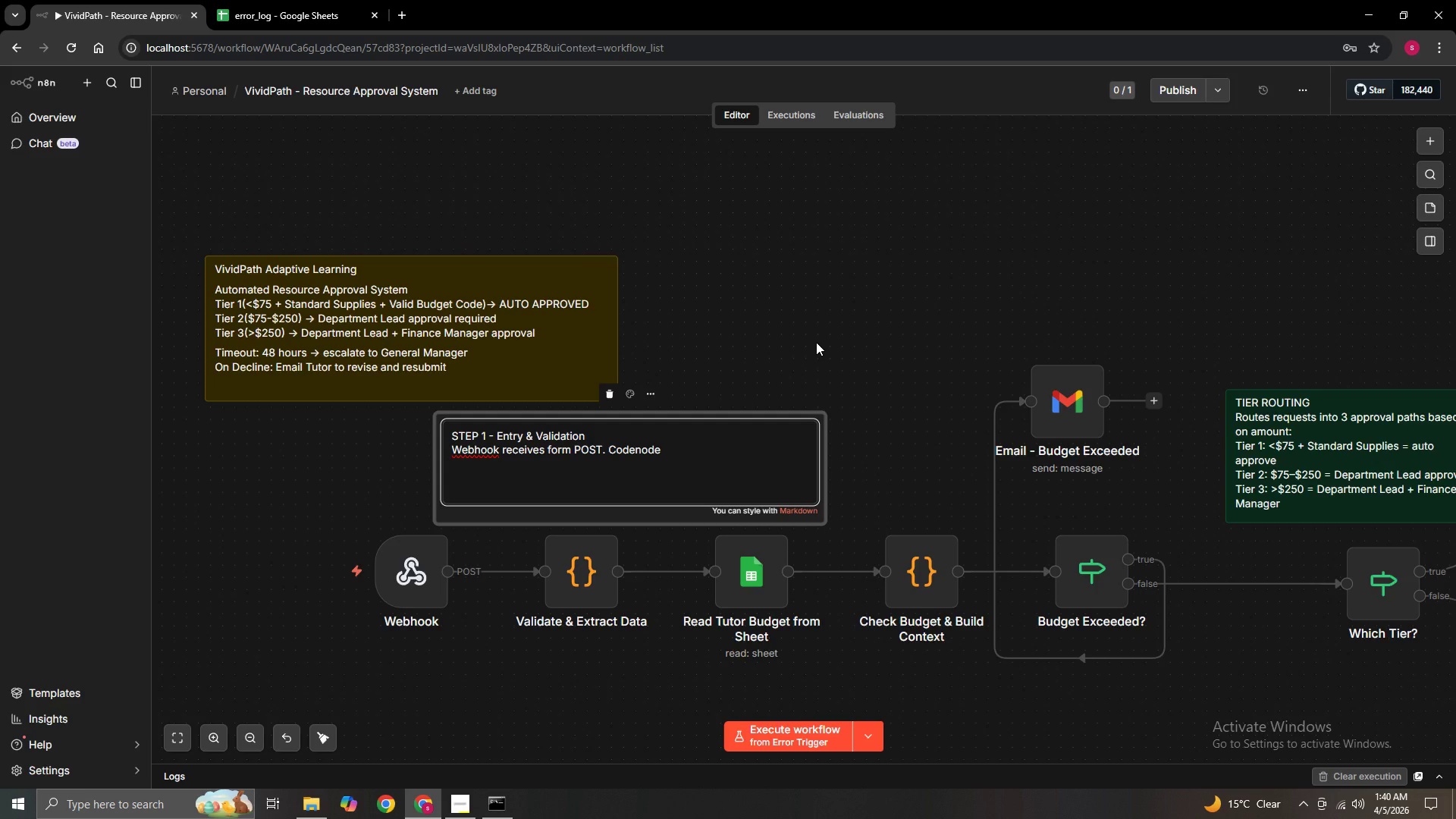 
key(ArrowLeft)
 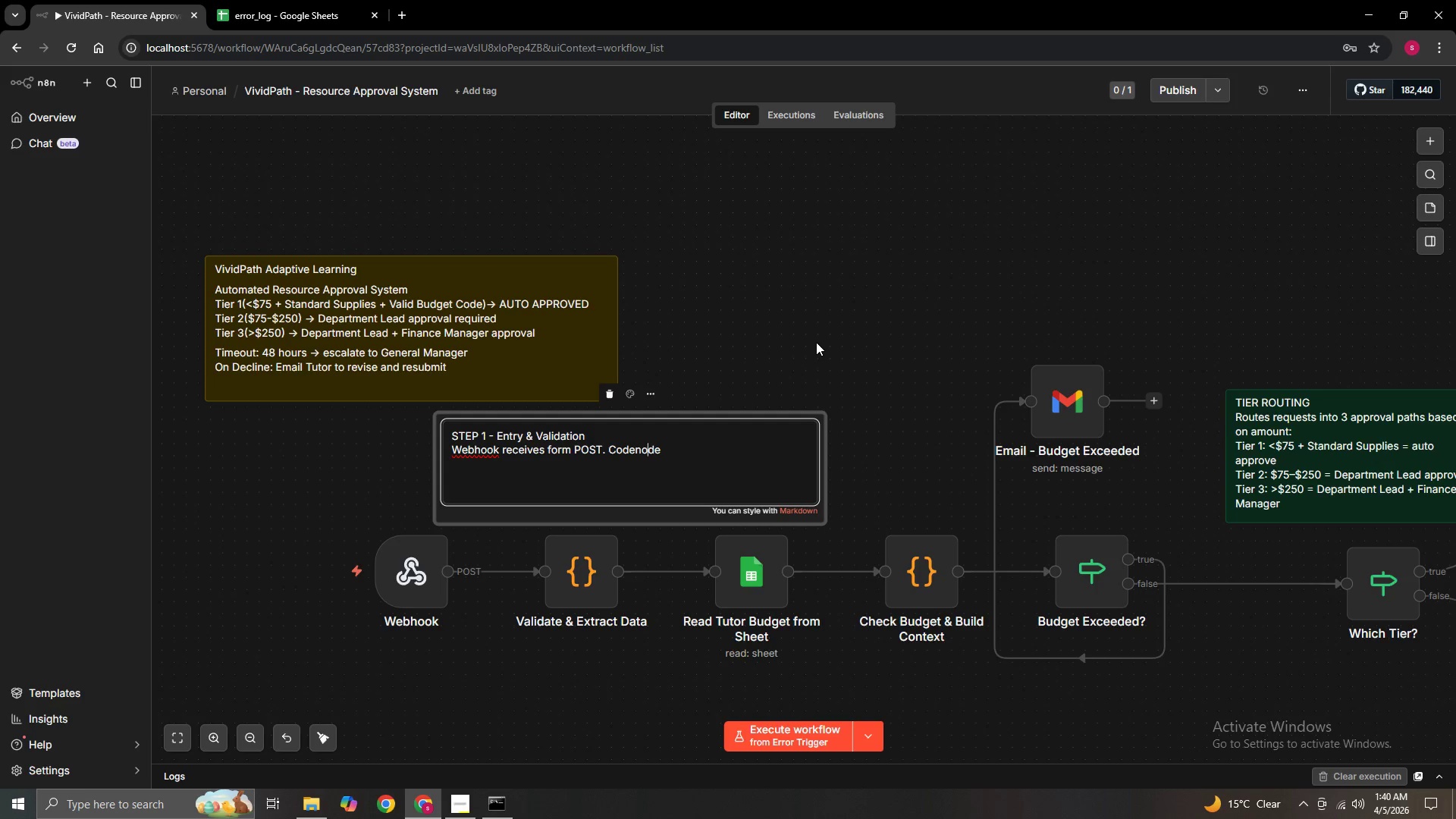 
key(ArrowLeft)
 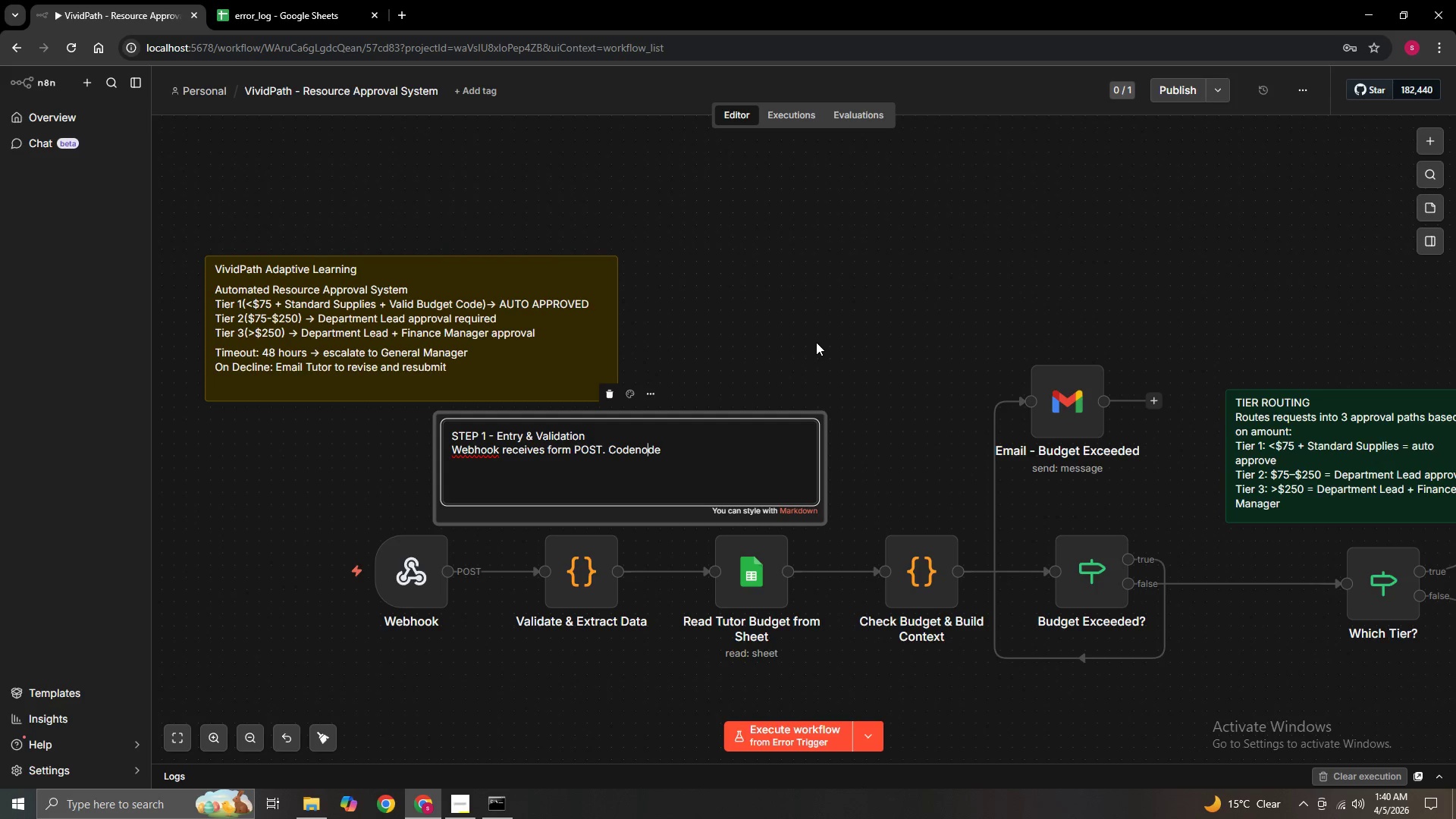 
key(ArrowLeft)
 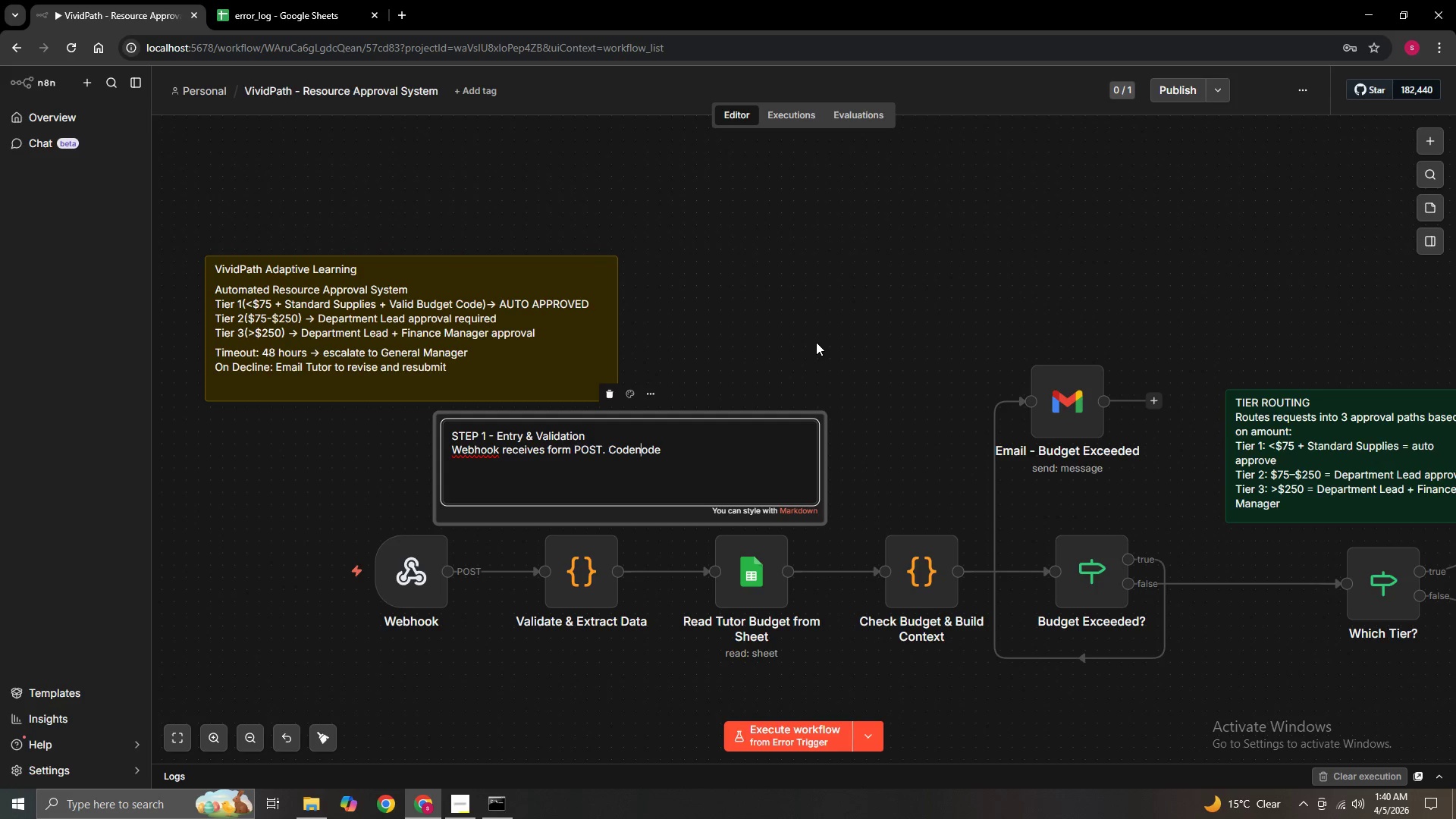 
key(ArrowLeft)
 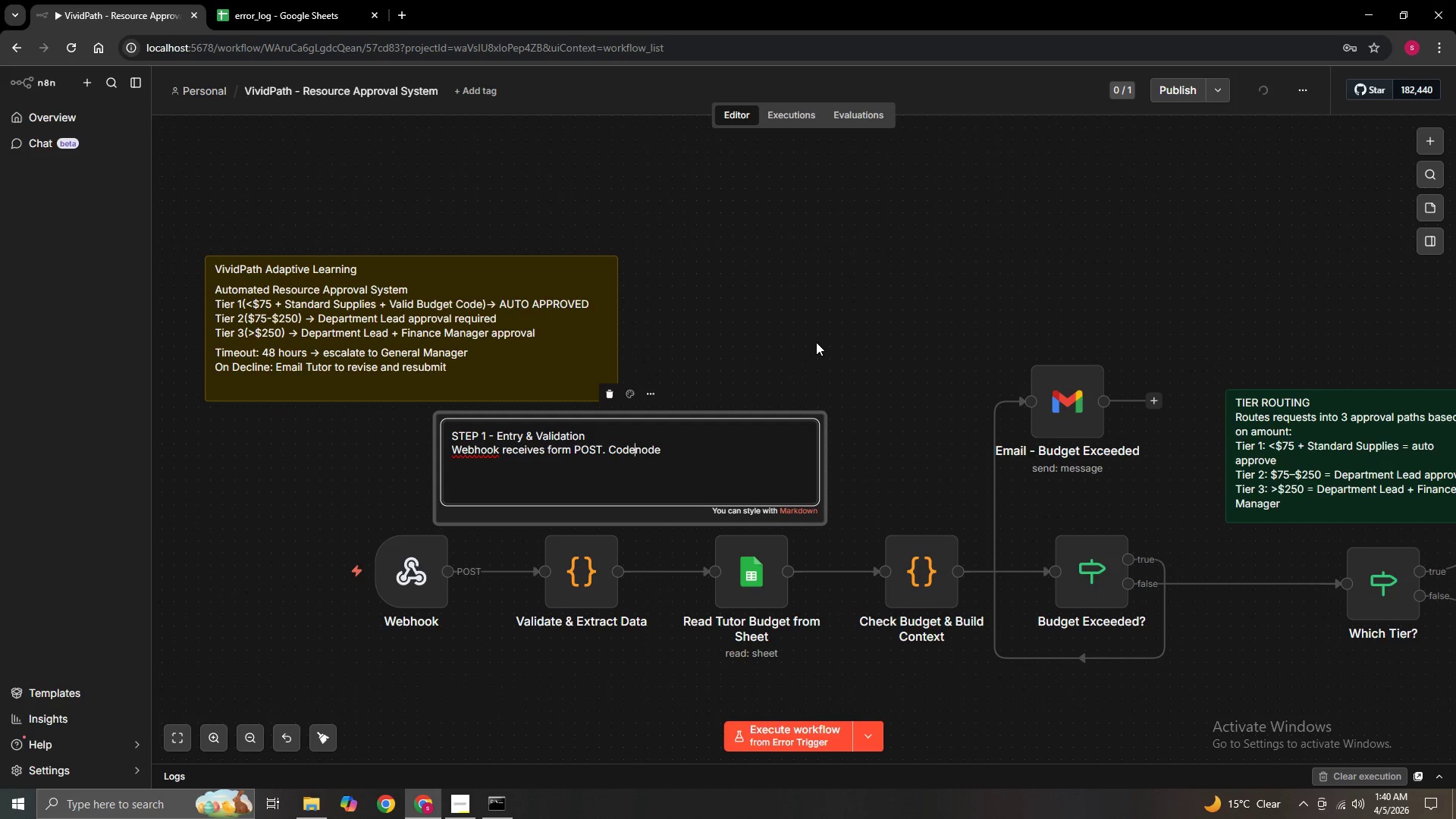 
key(Space)
 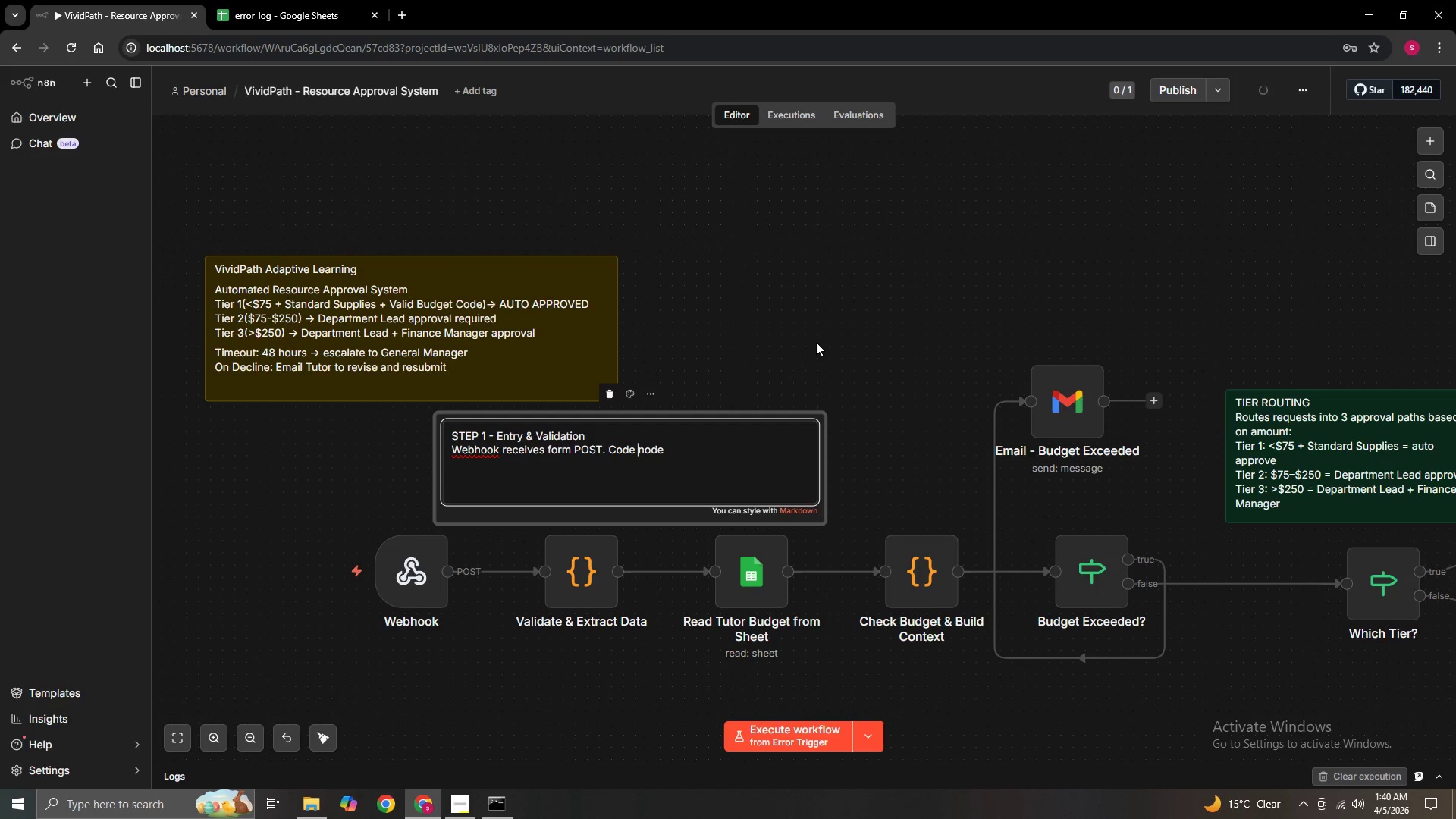 
key(ArrowRight)
 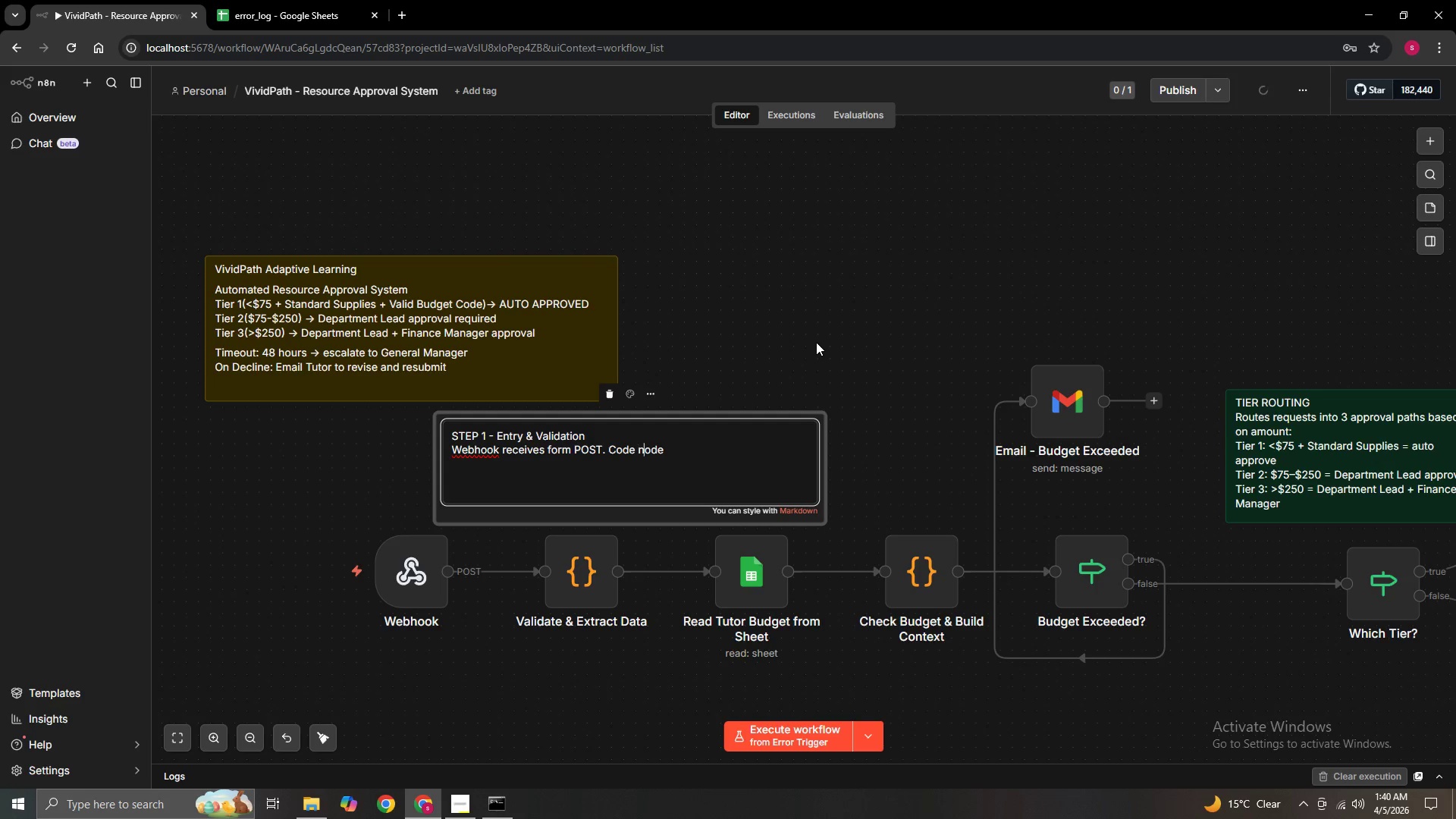 
key(ArrowRight)
 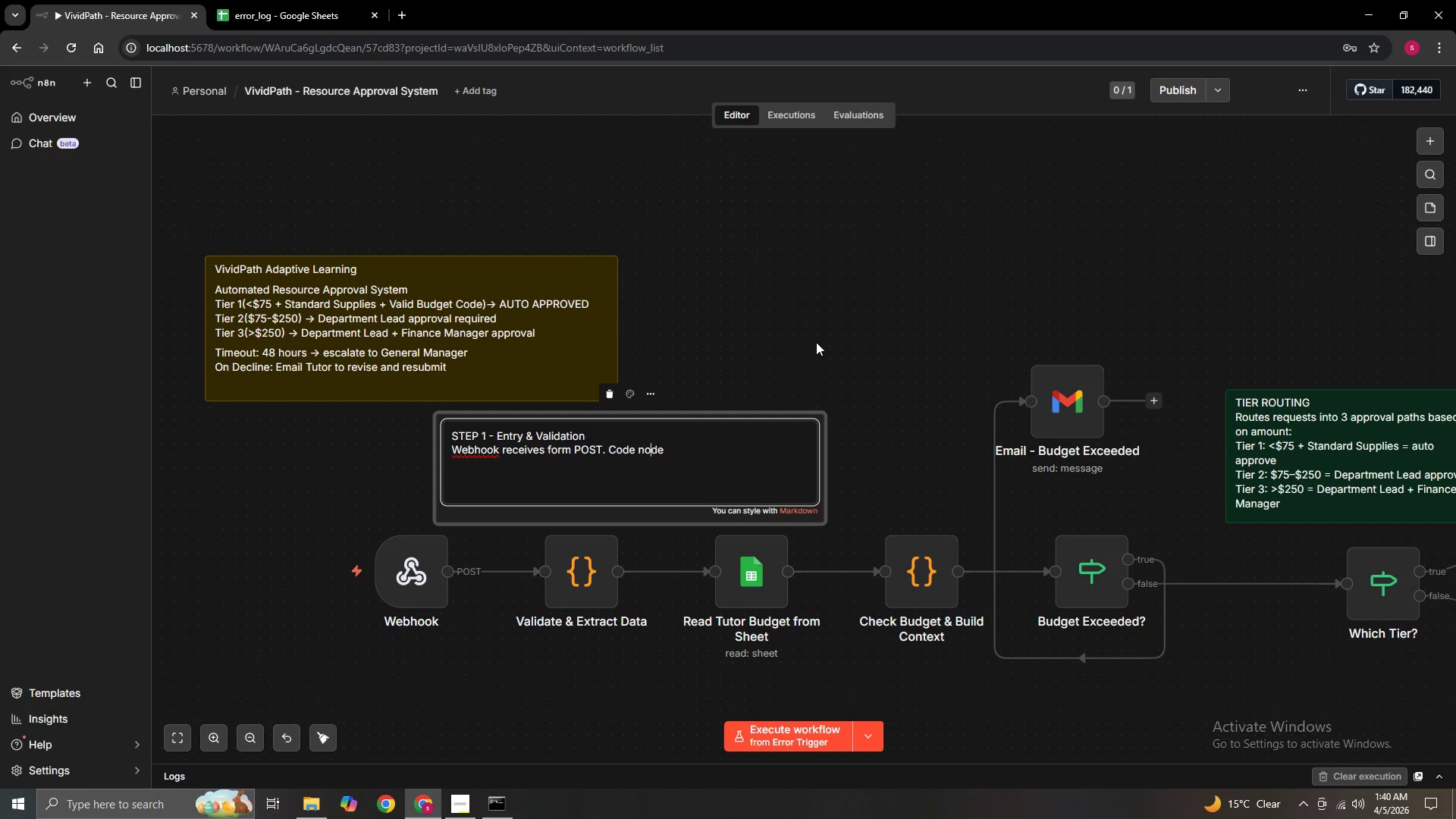 
key(ArrowRight)
 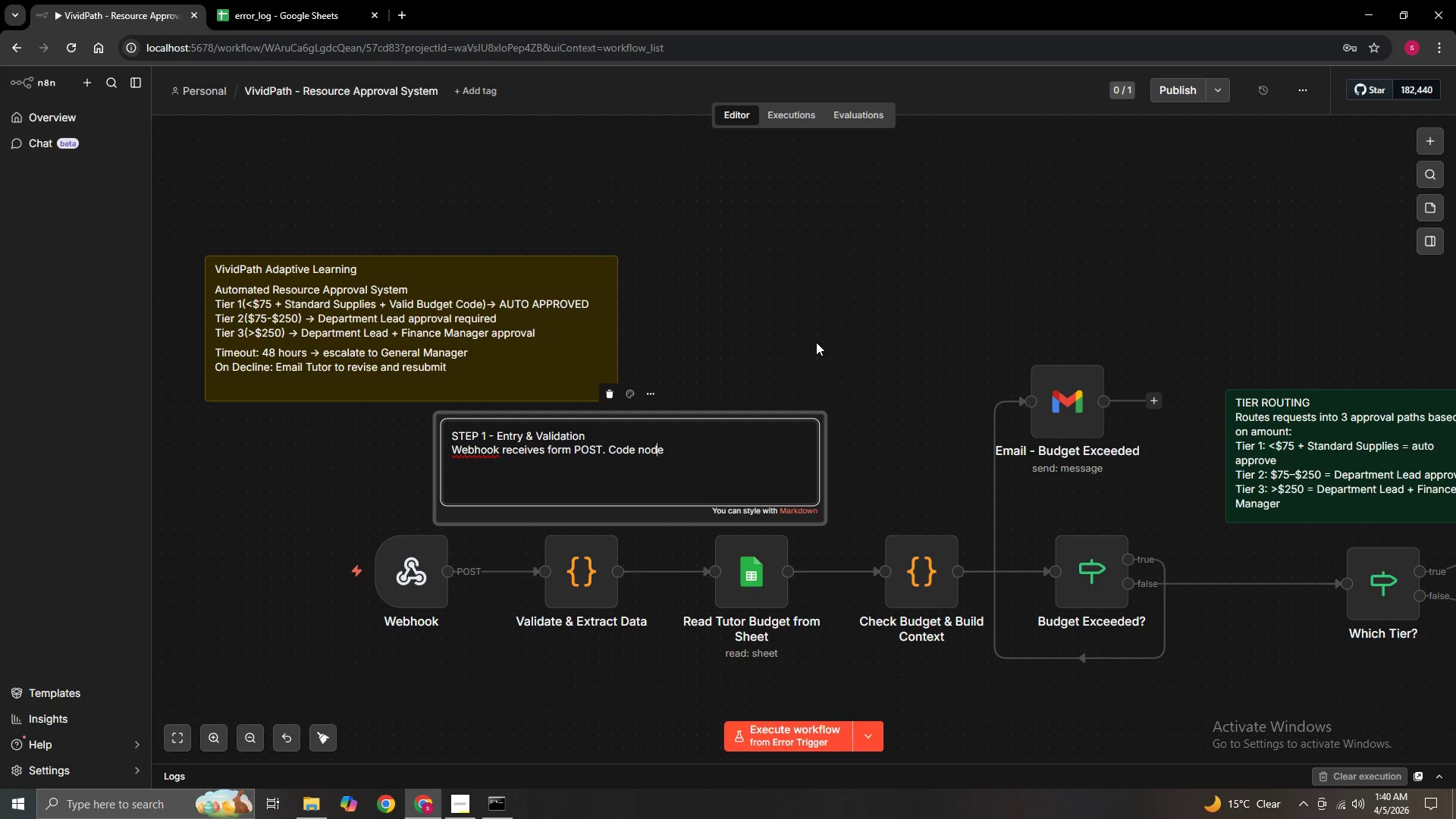 
key(ArrowRight)
 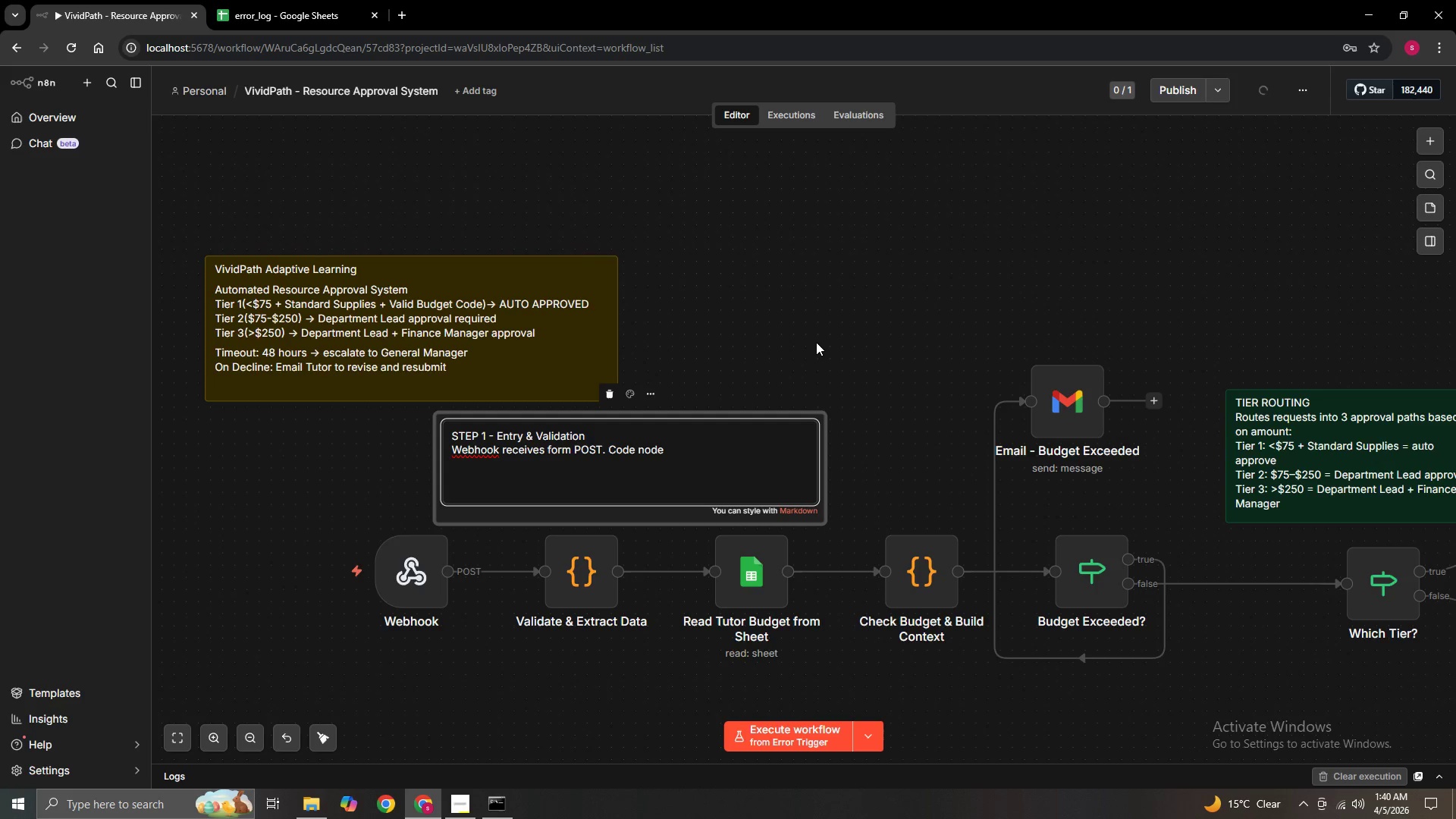 
type( validates reuqired fields and)
 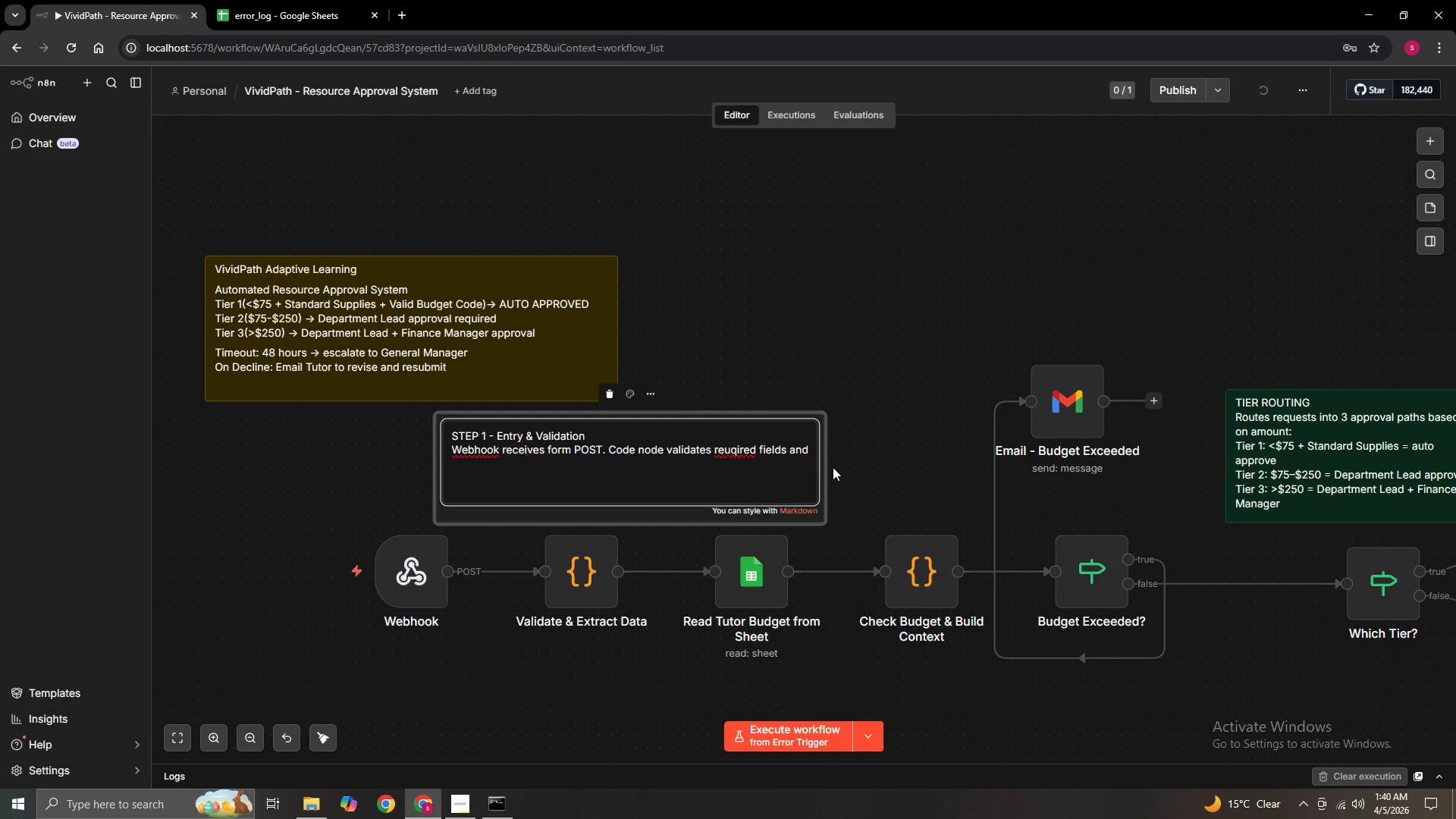 
left_click_drag(start_coordinate=[820, 466], to_coordinate=[922, 471])
 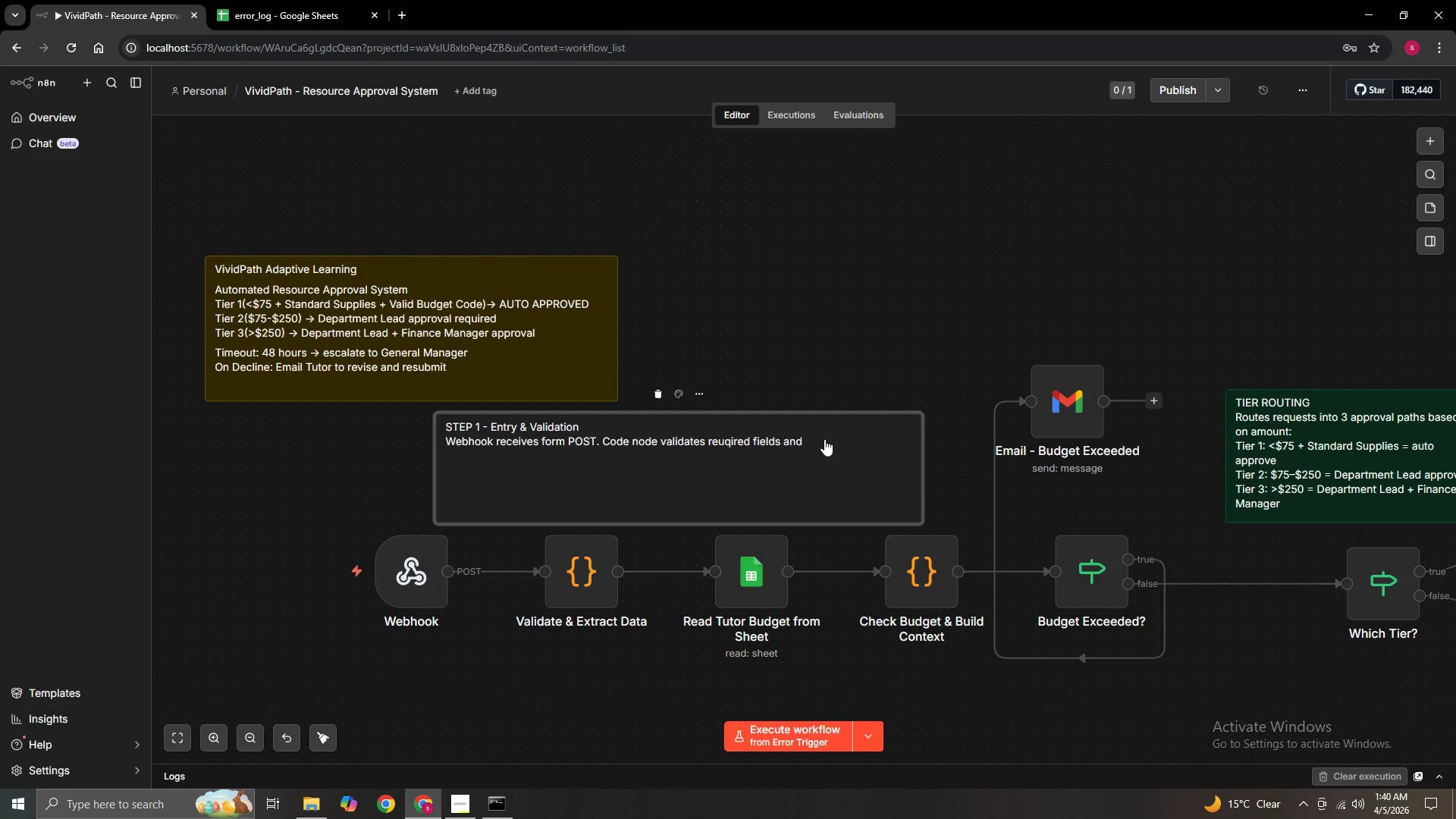 
double_click([824, 439])
 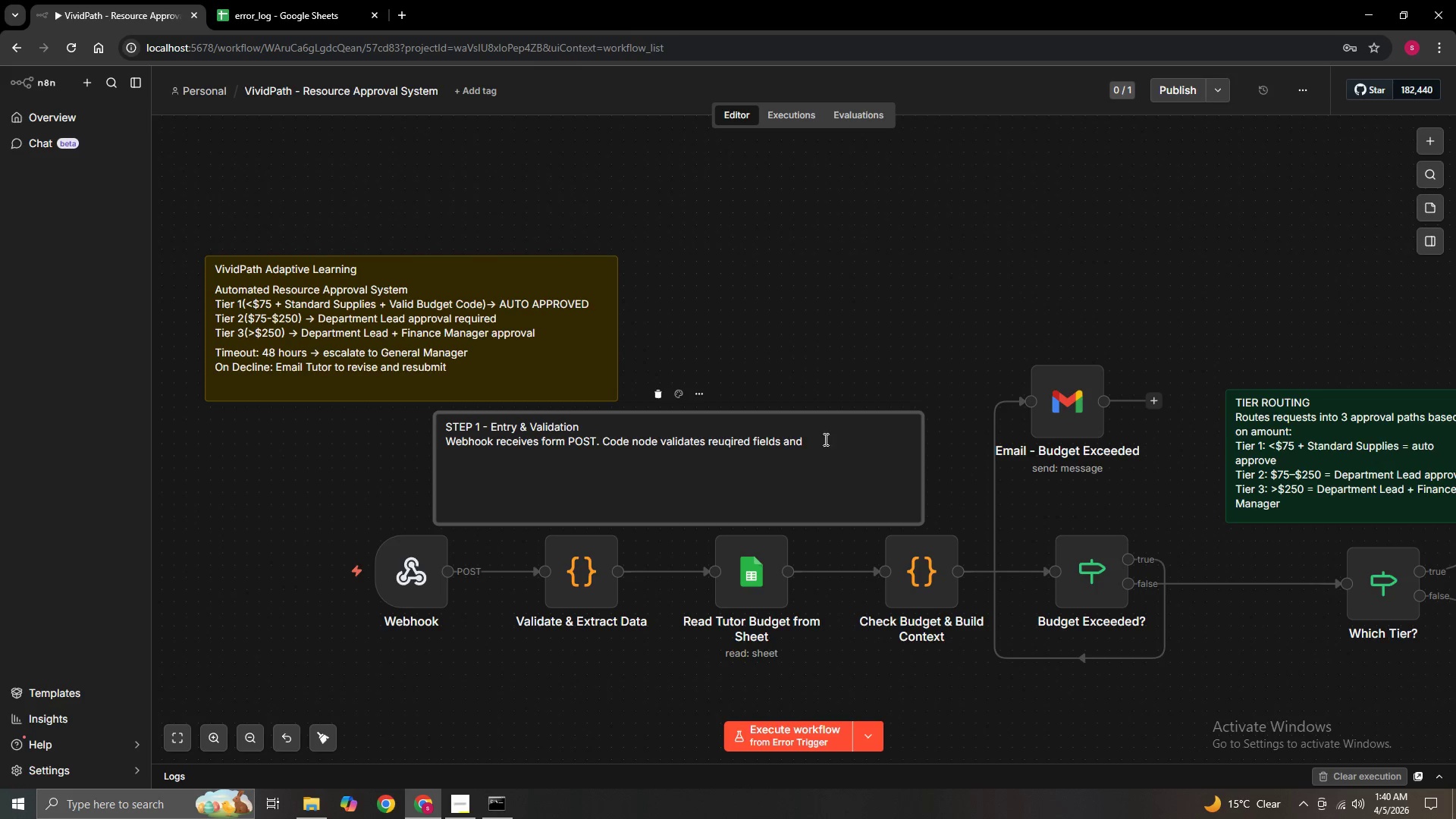 
triple_click([824, 439])
 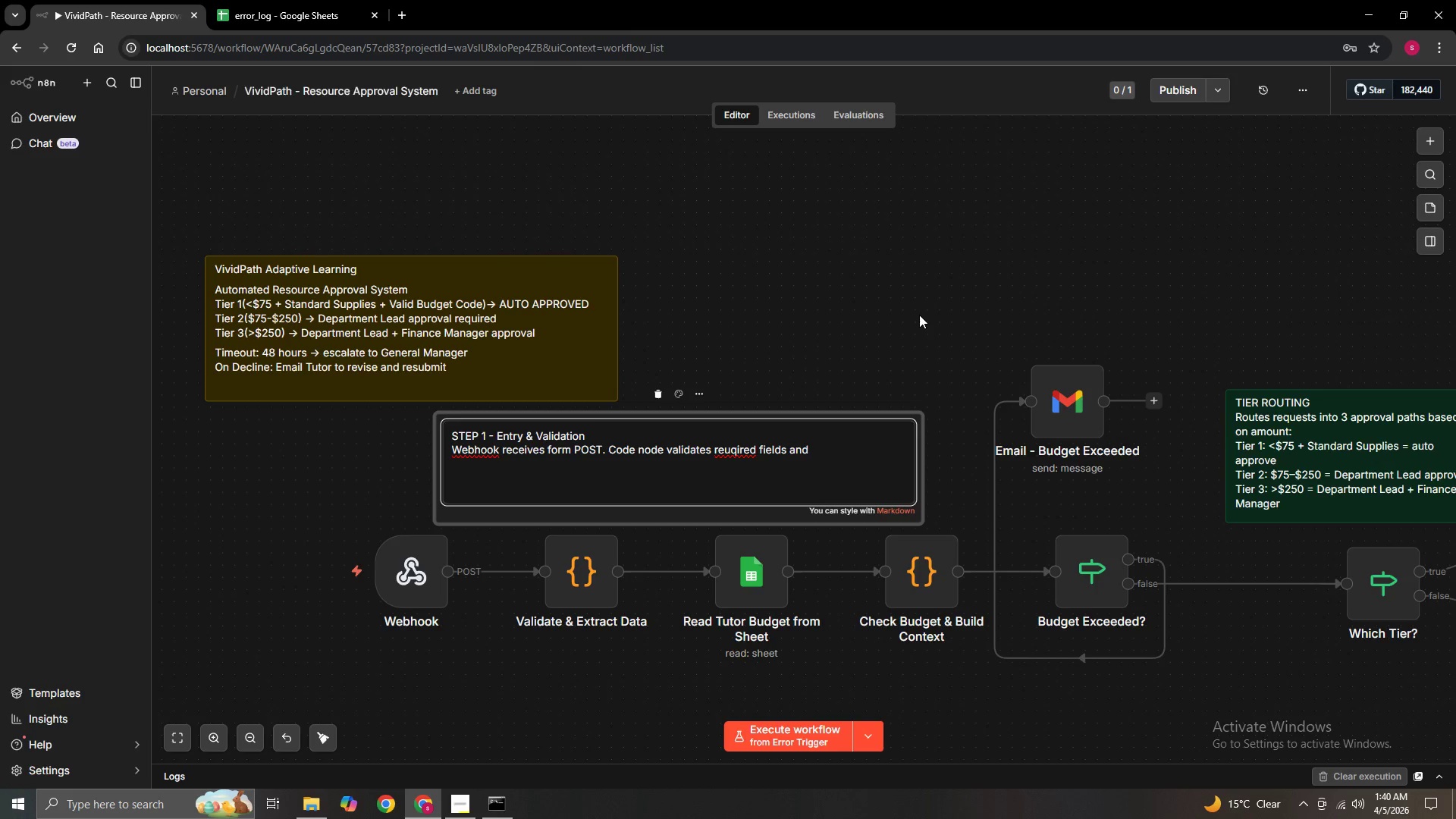 
type( normalises data)
 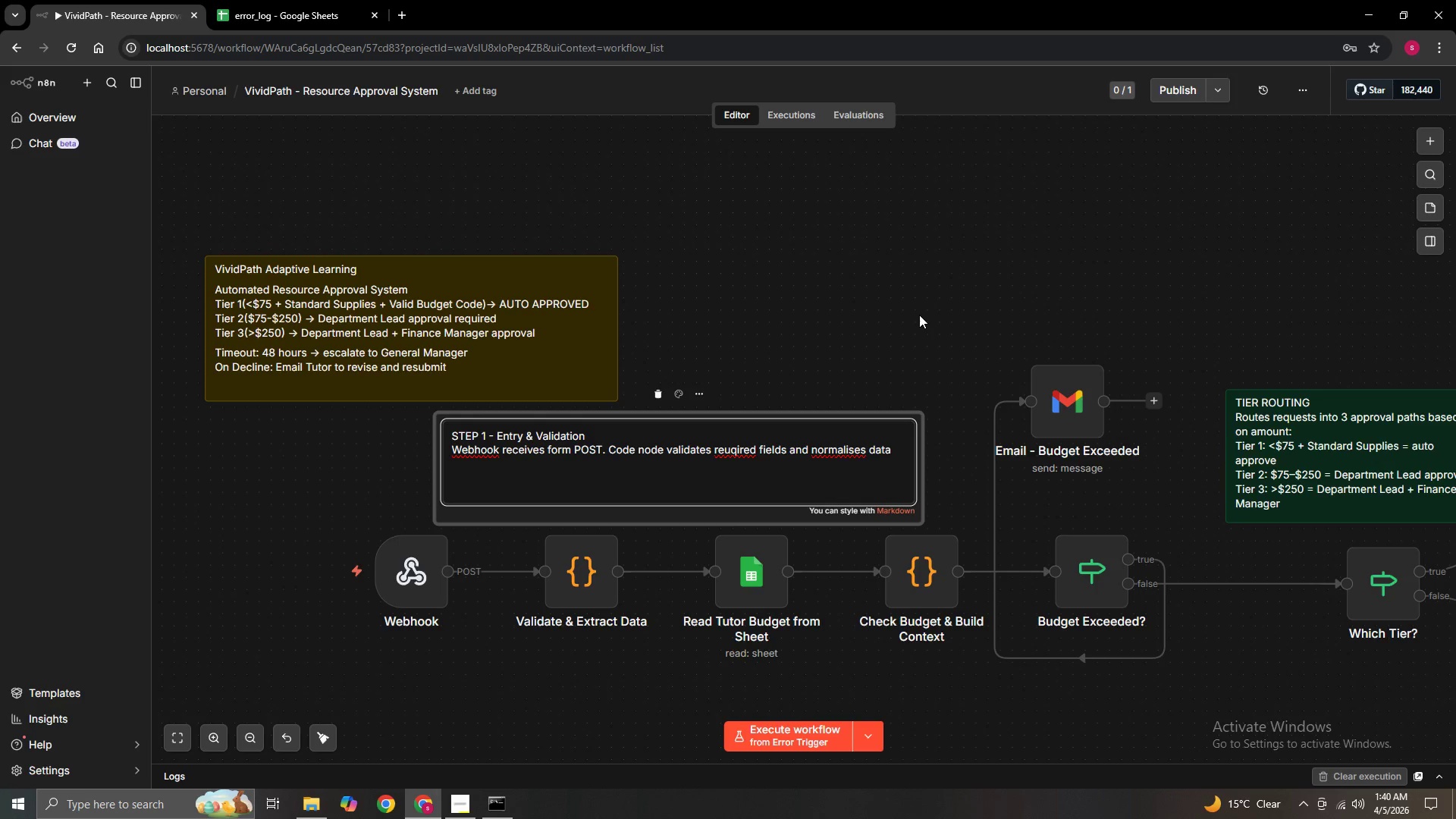 
key(Enter)
 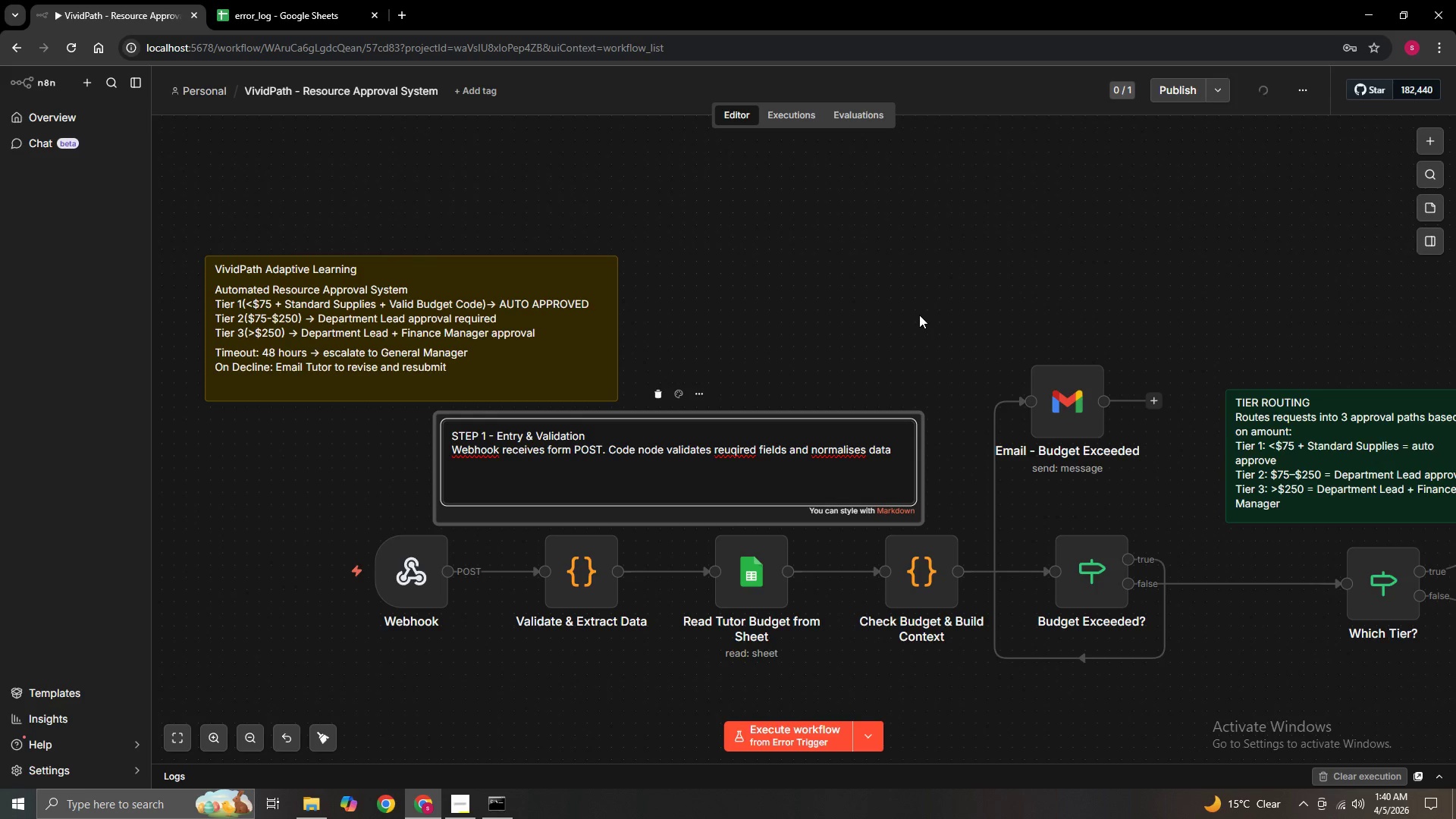 
type(types (amount as number.)
 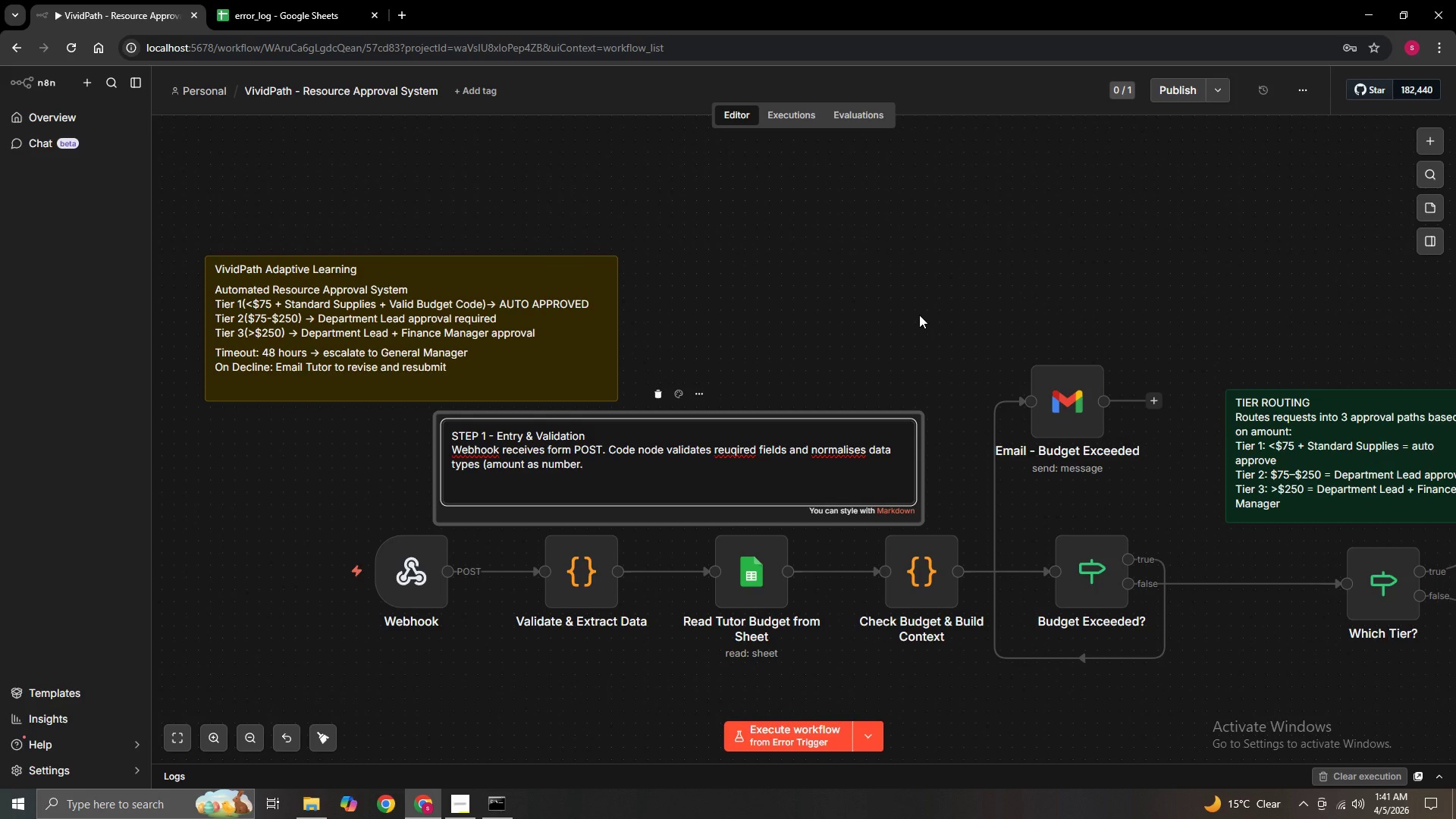 
left_click([729, 449])
 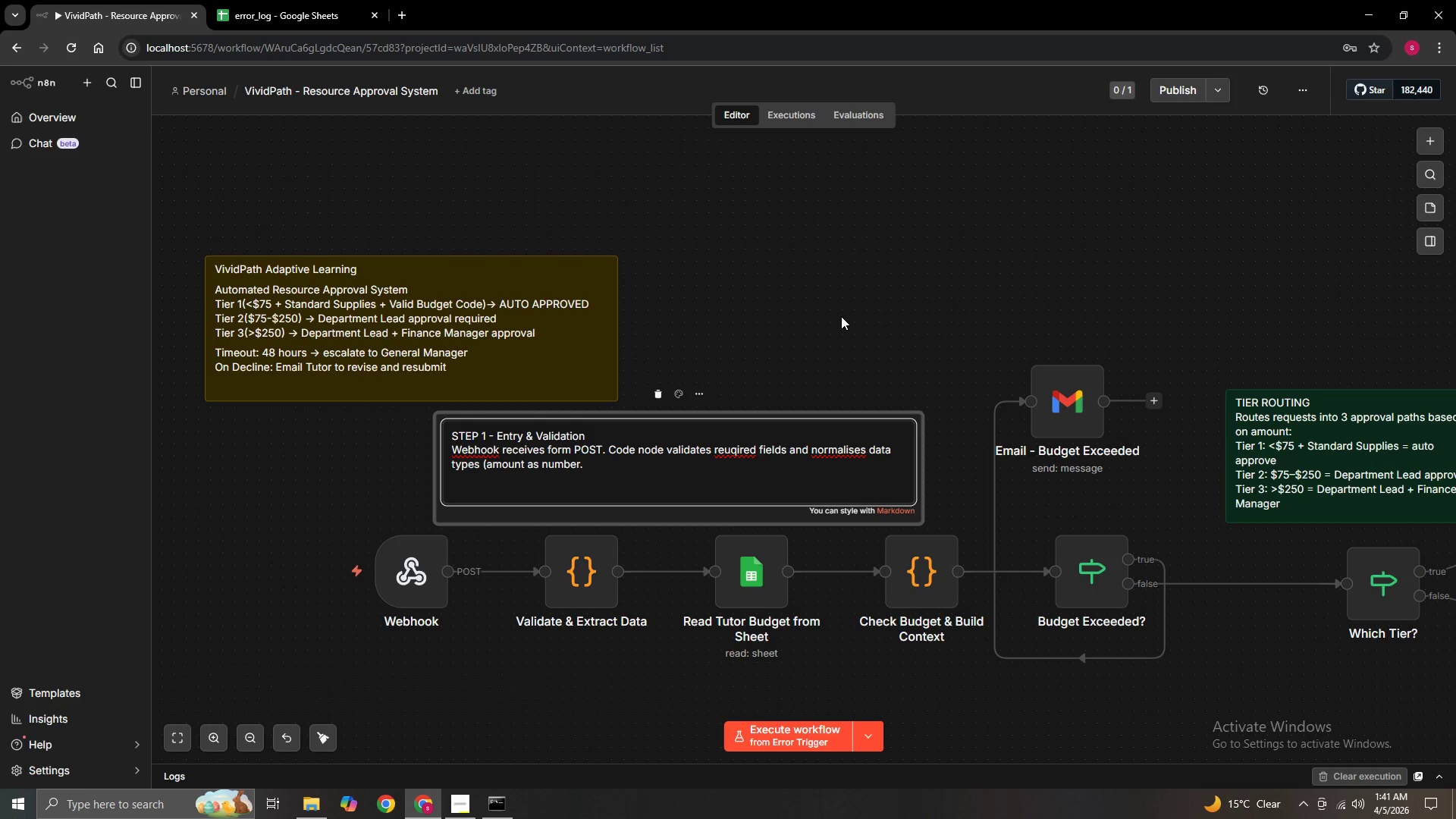 
key(Backspace)
 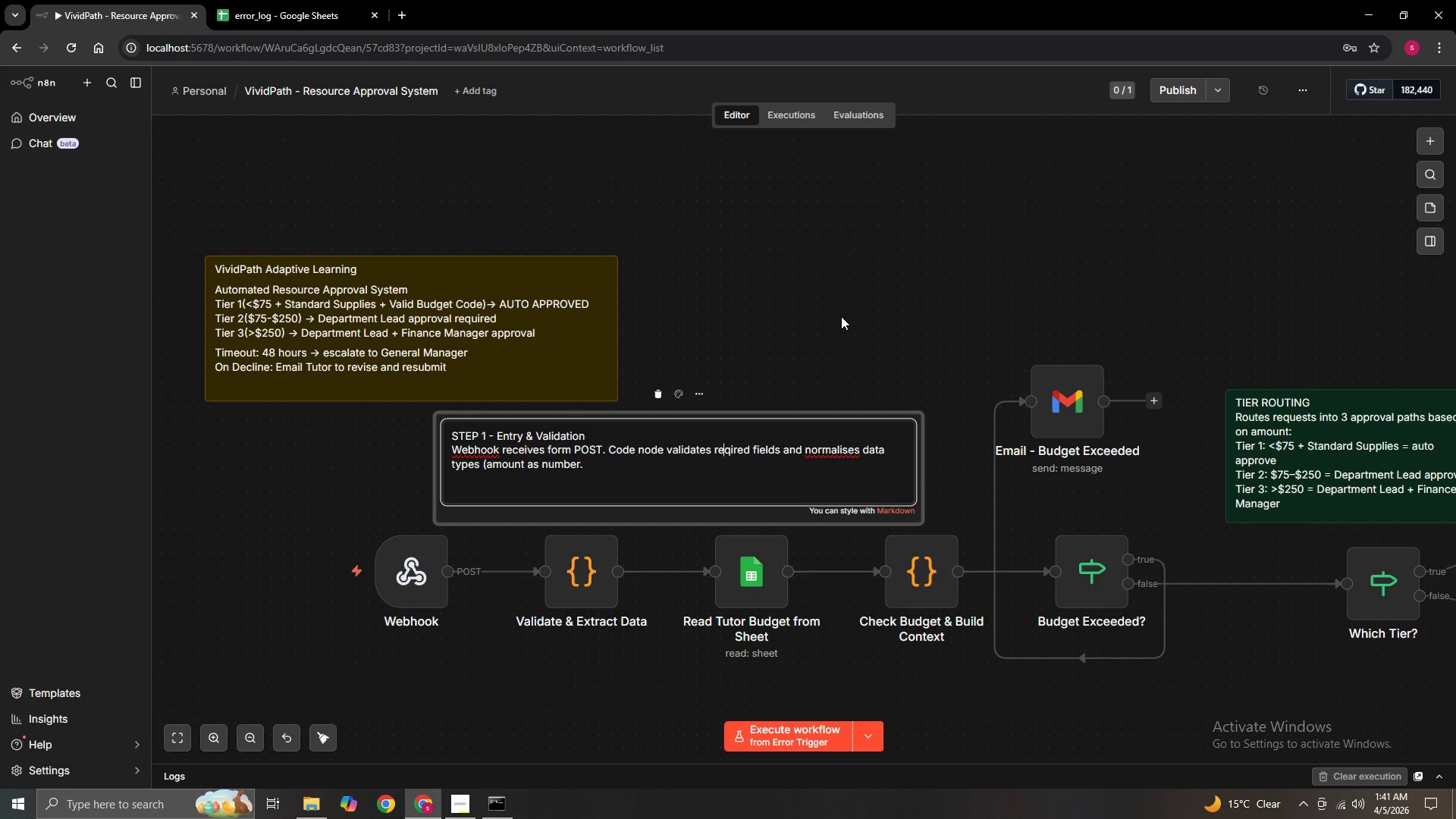 
key(ArrowRight)
 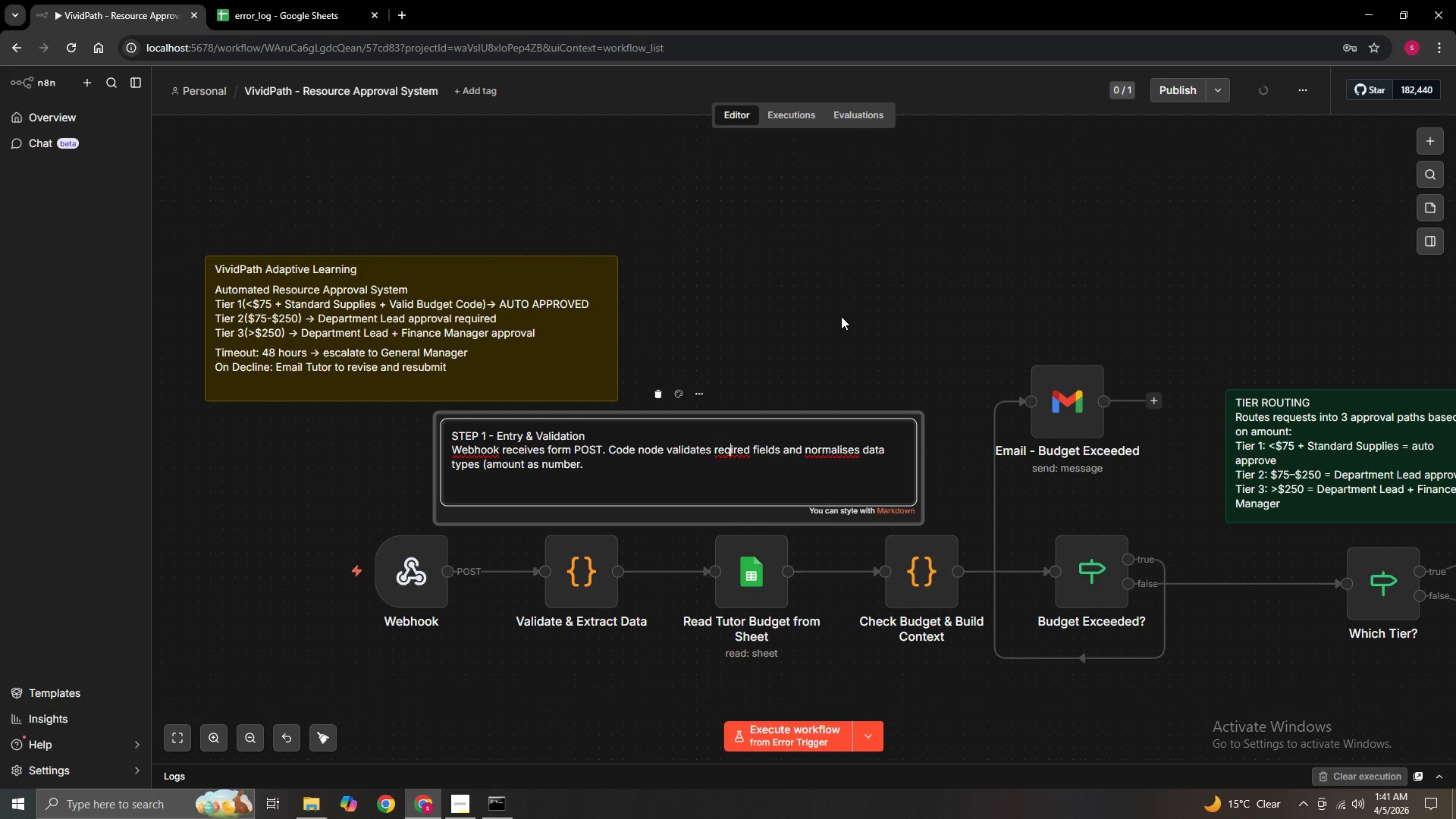 
key(U)
 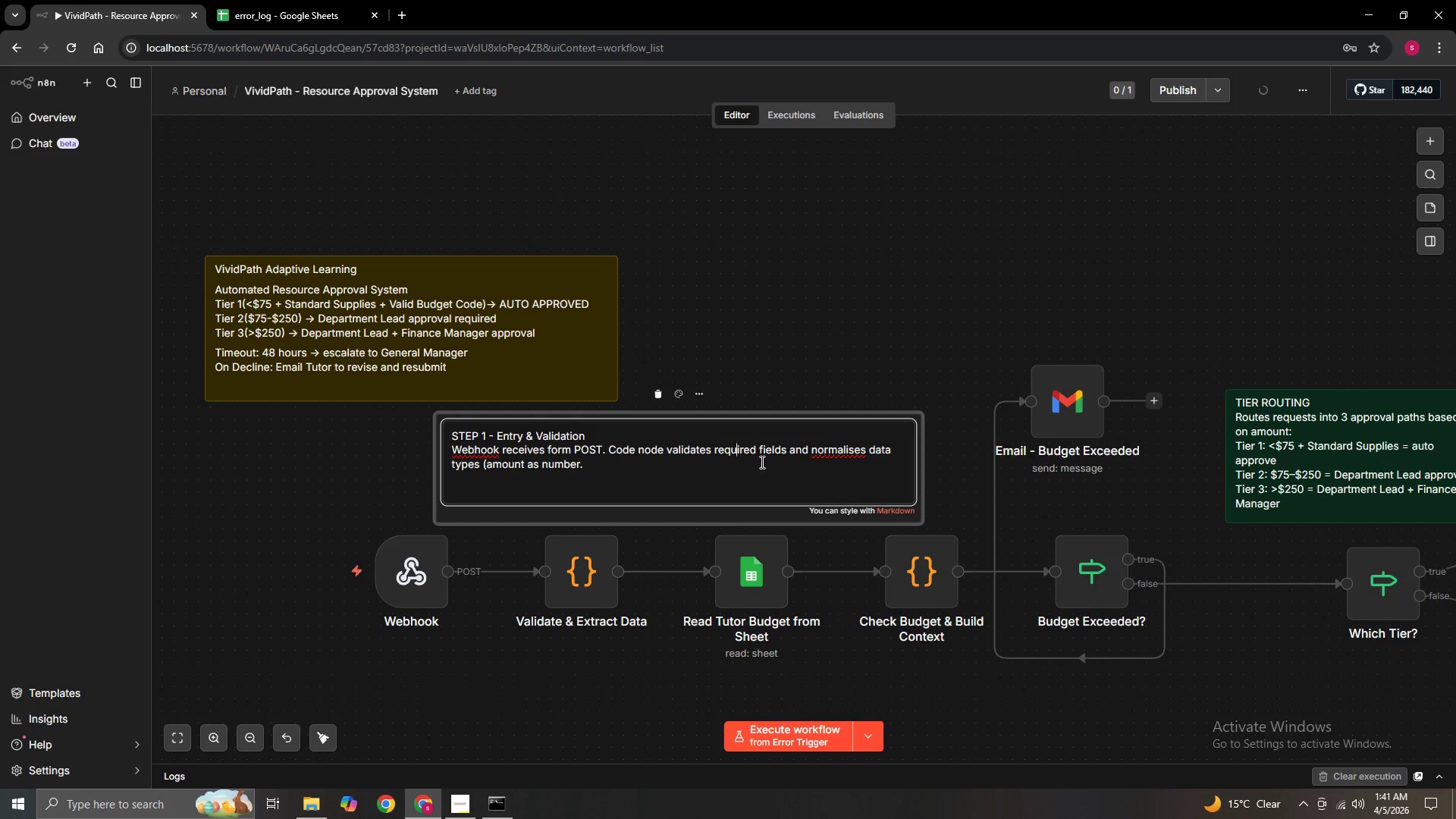 
left_click([823, 446])
 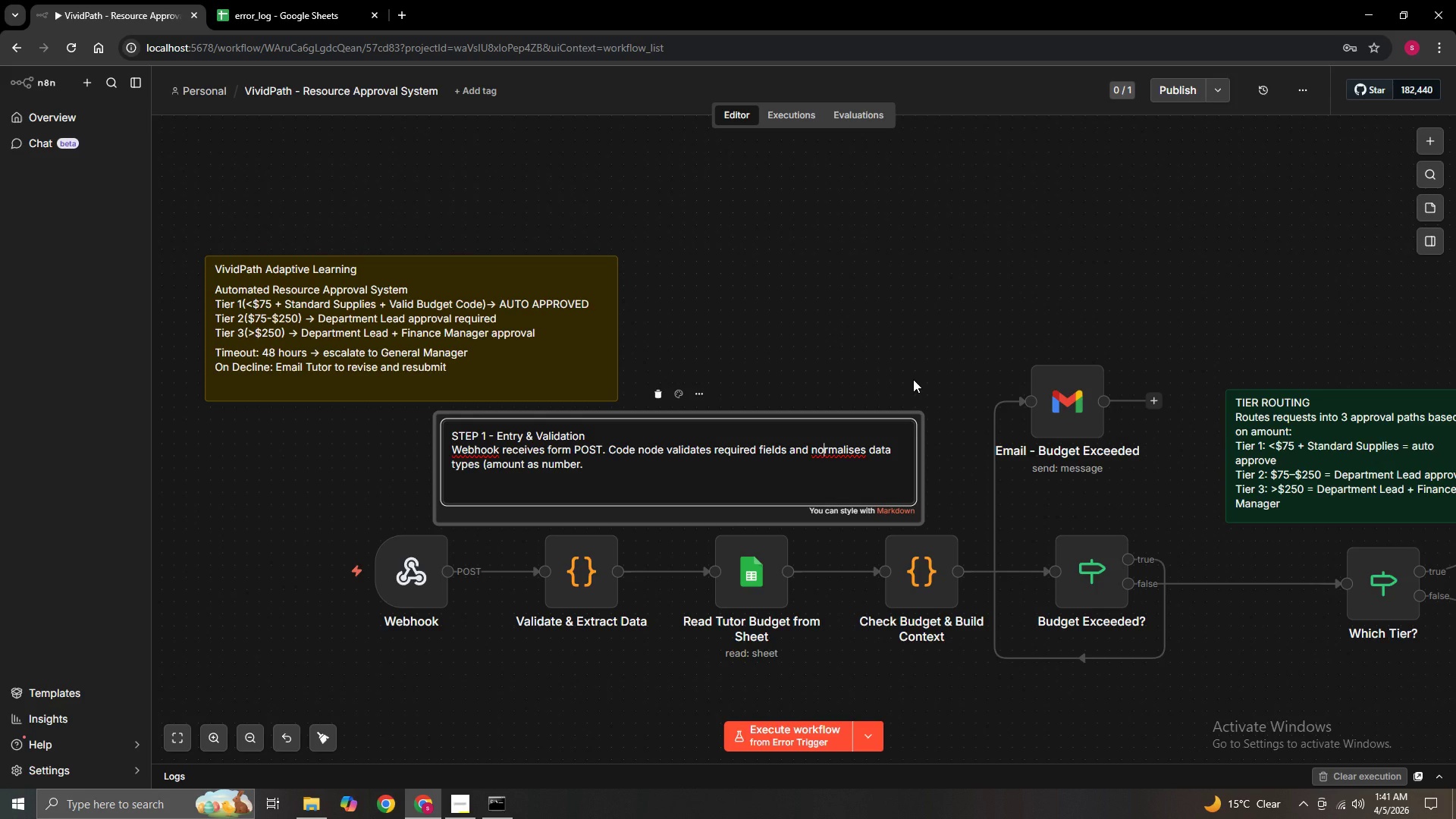 
key(ArrowRight)
 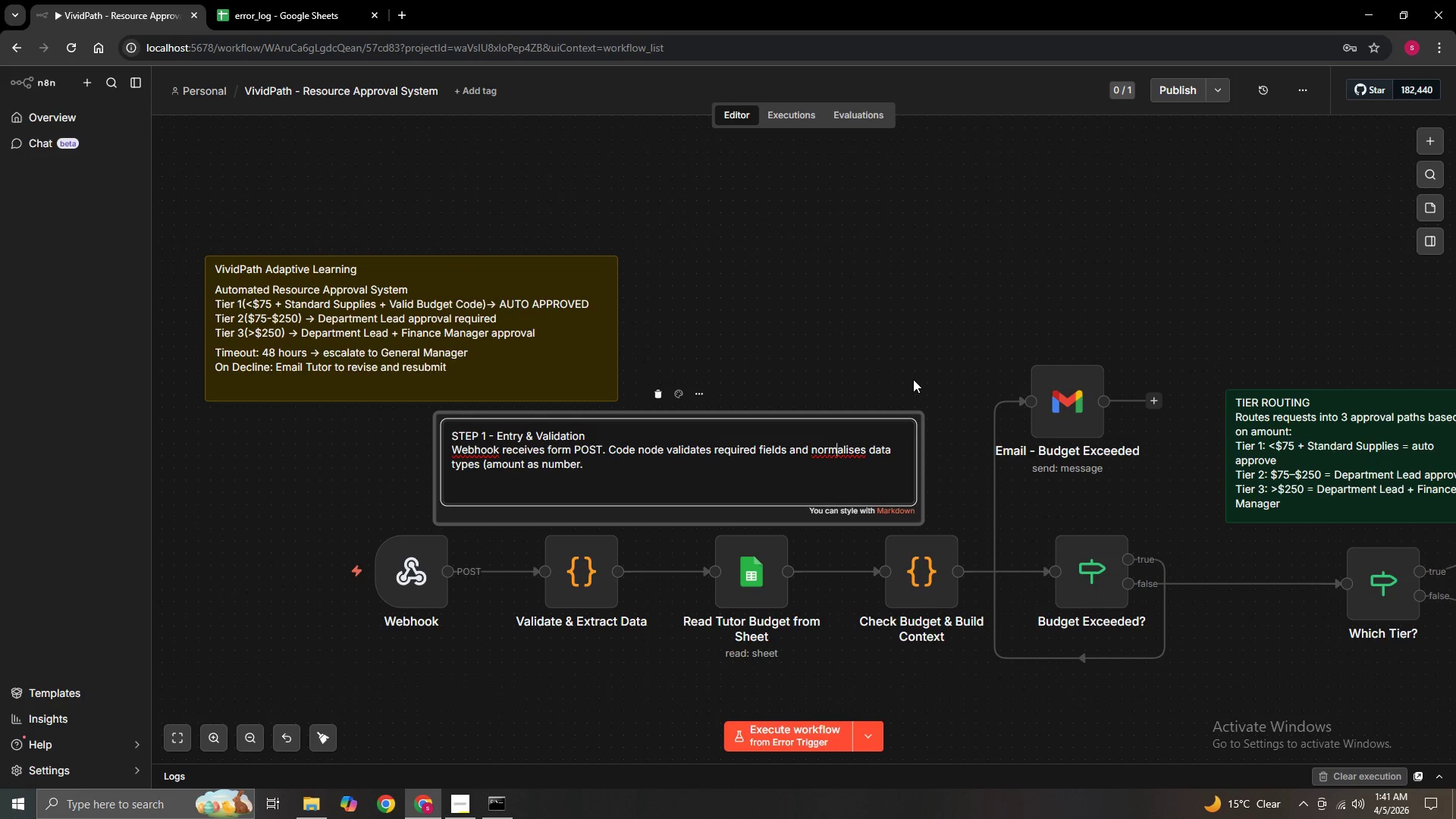 
key(ArrowRight)
 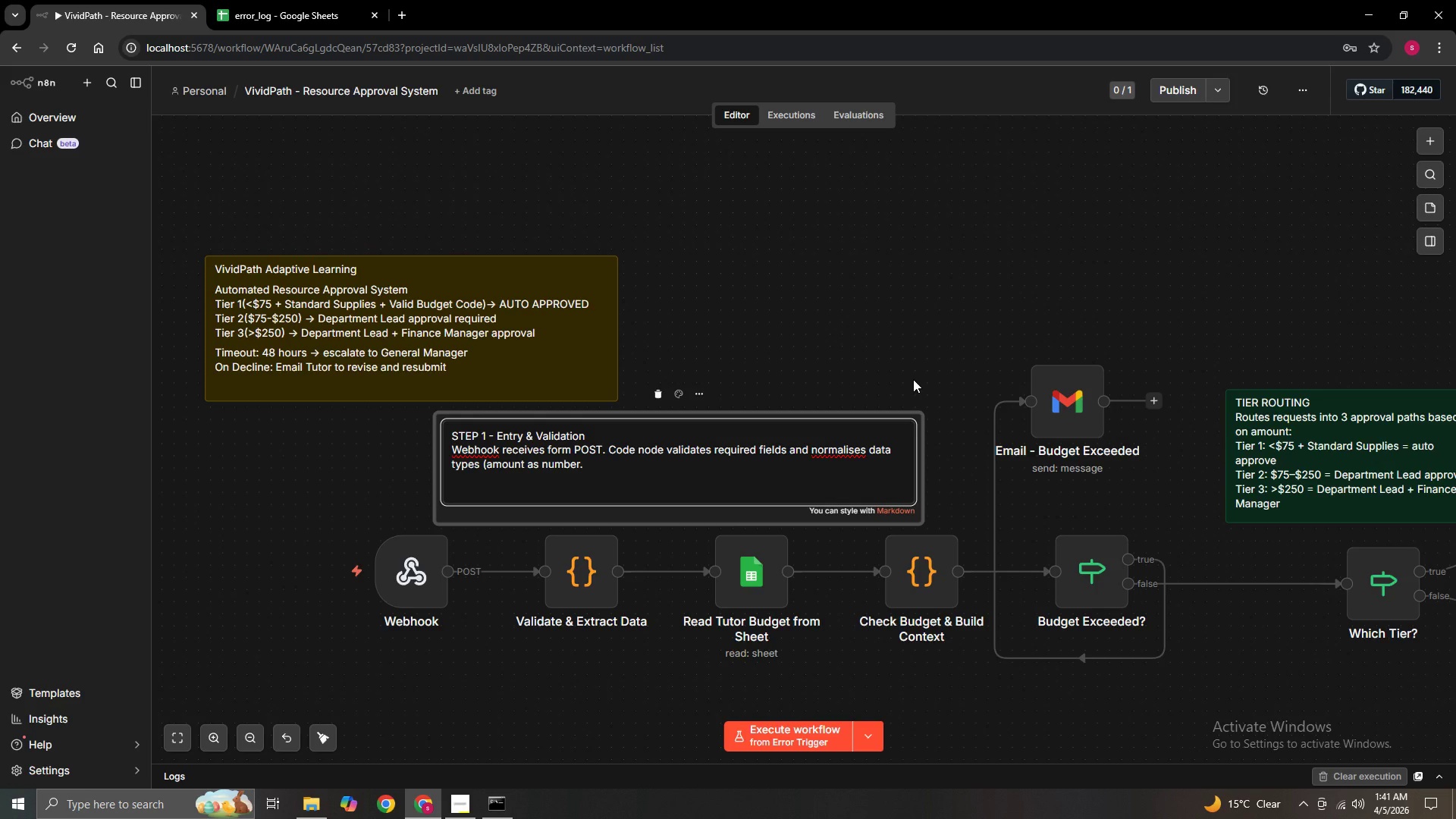 
key(ArrowLeft)
 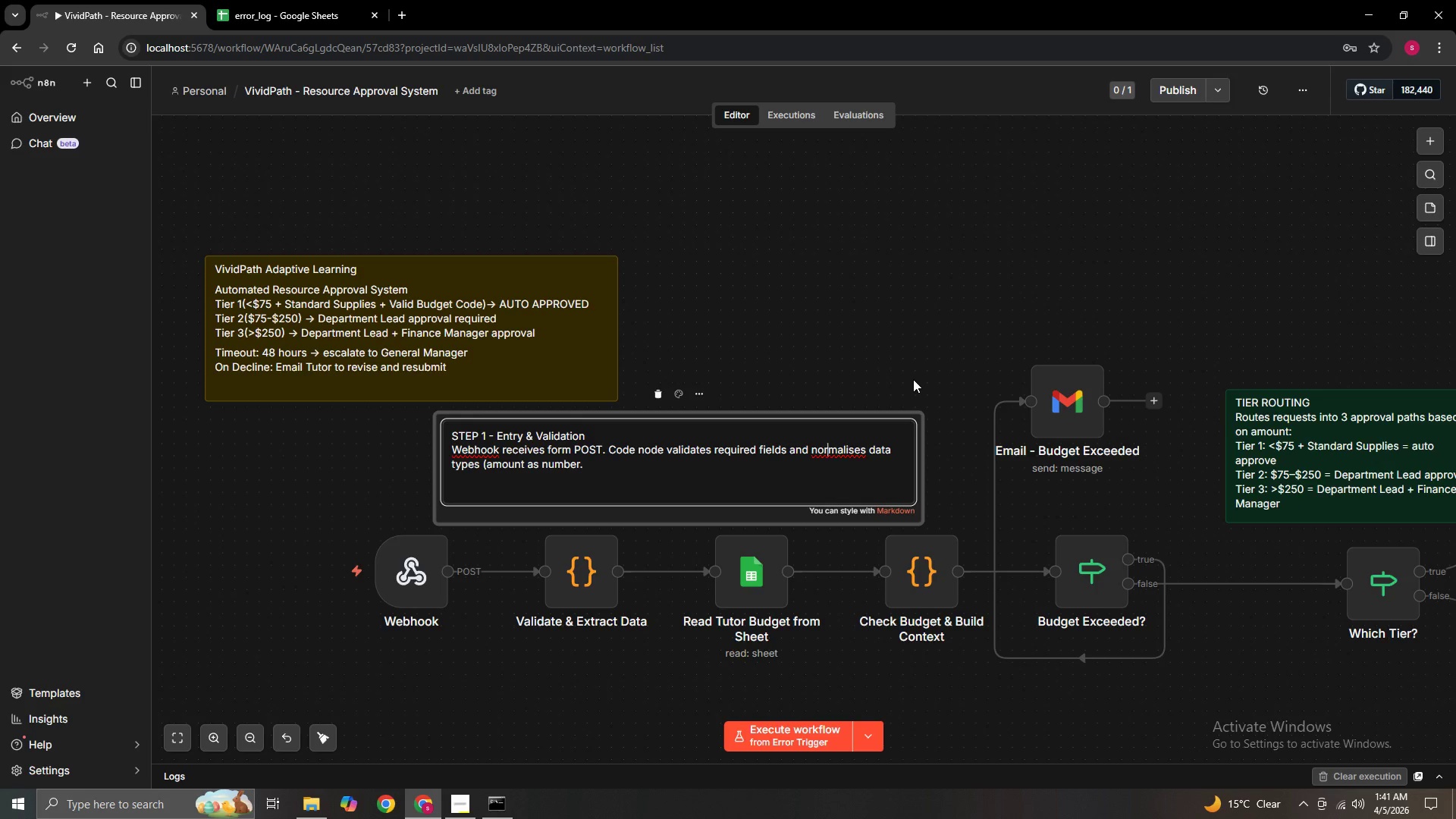 
key(ArrowRight)
 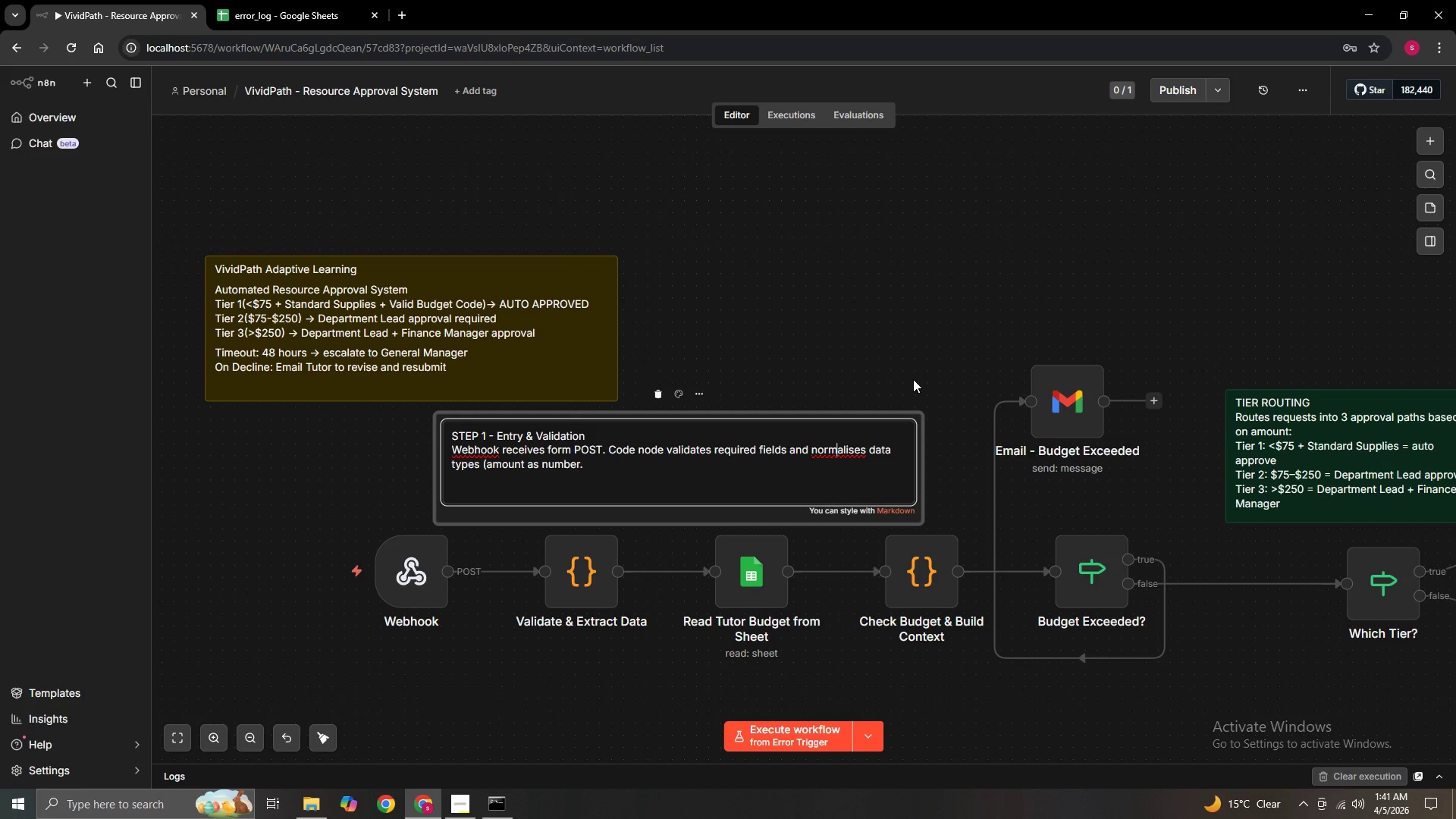 
key(ArrowRight)
 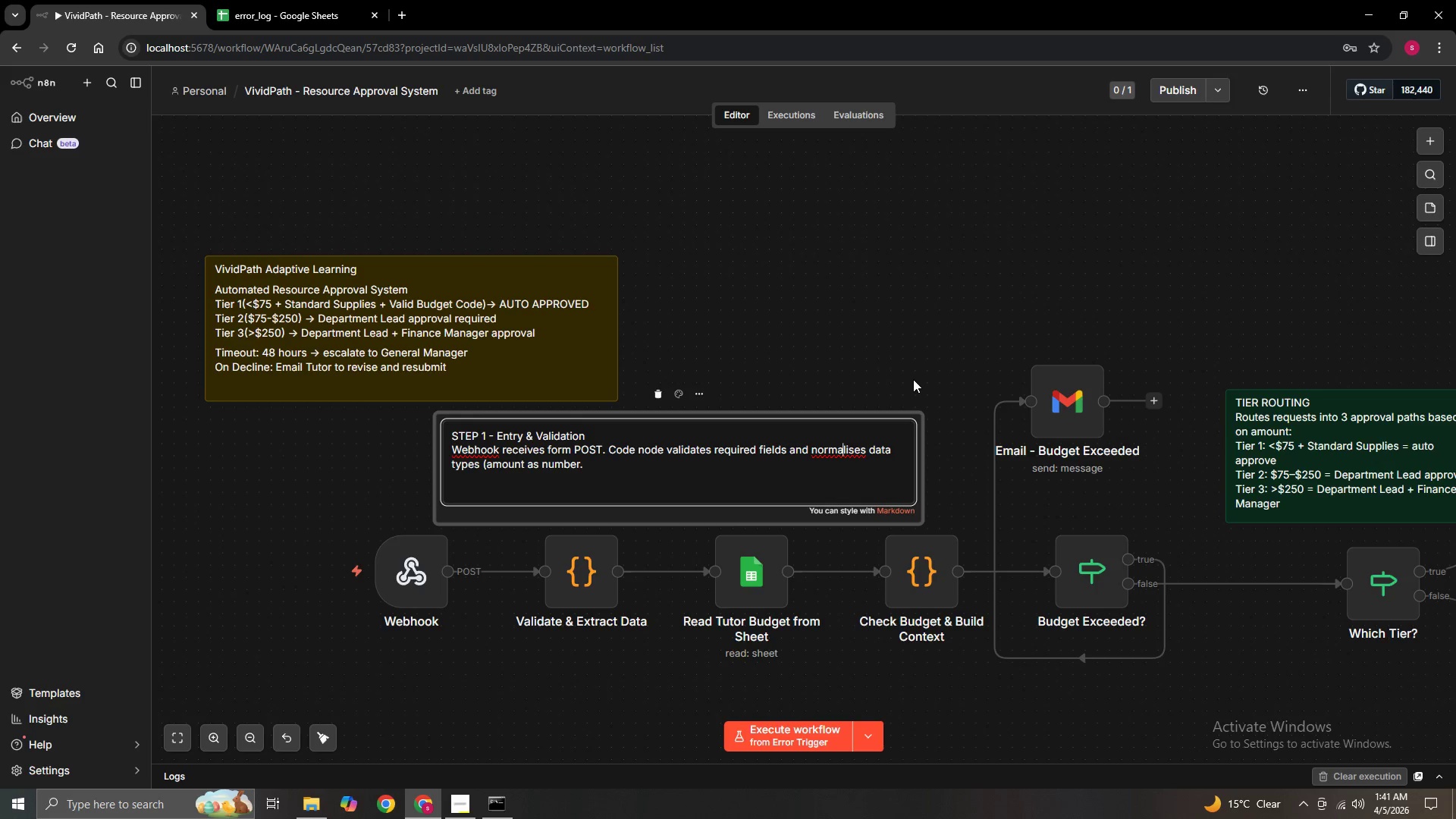 
key(ArrowRight)
 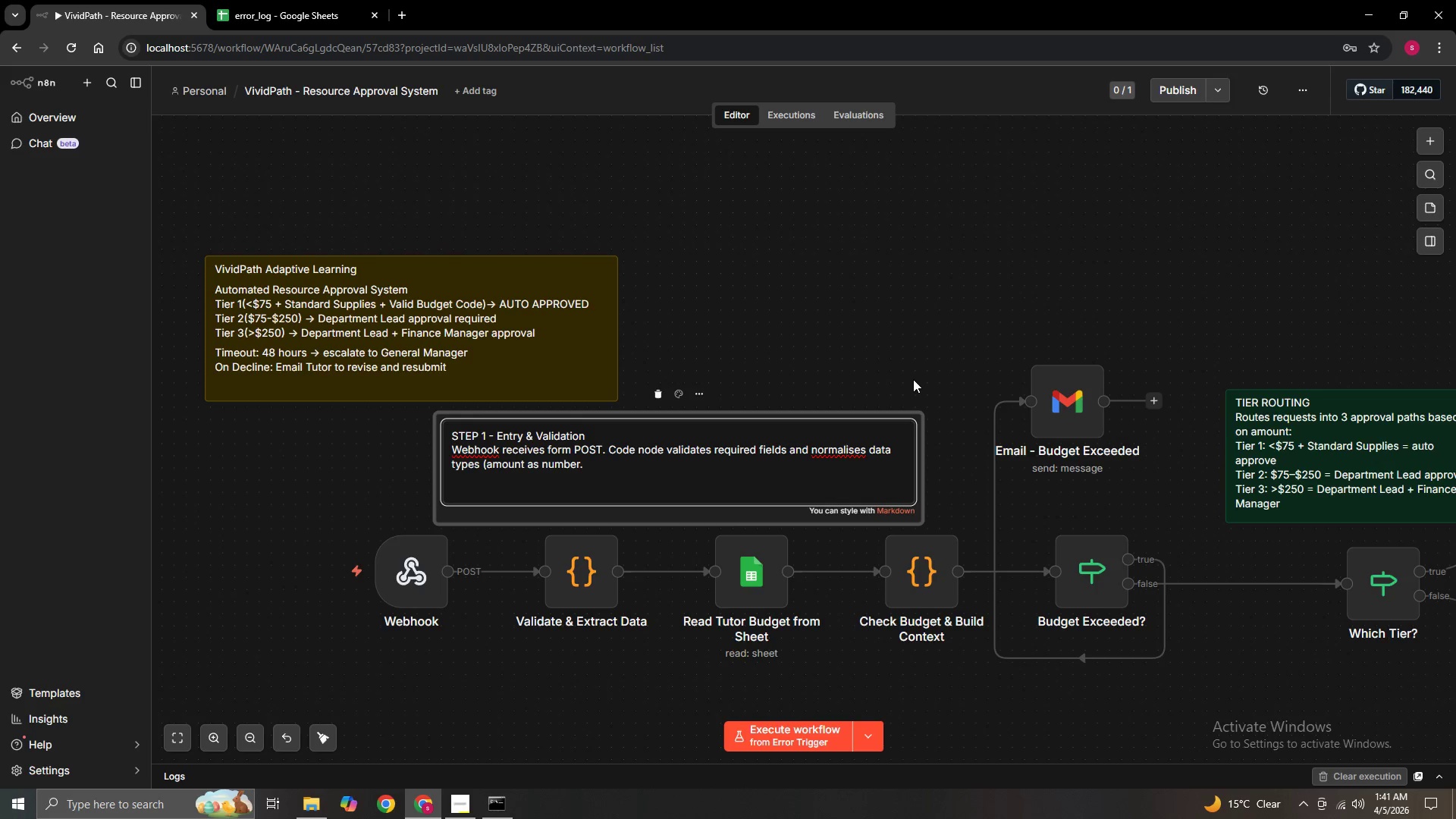 
key(ArrowRight)
 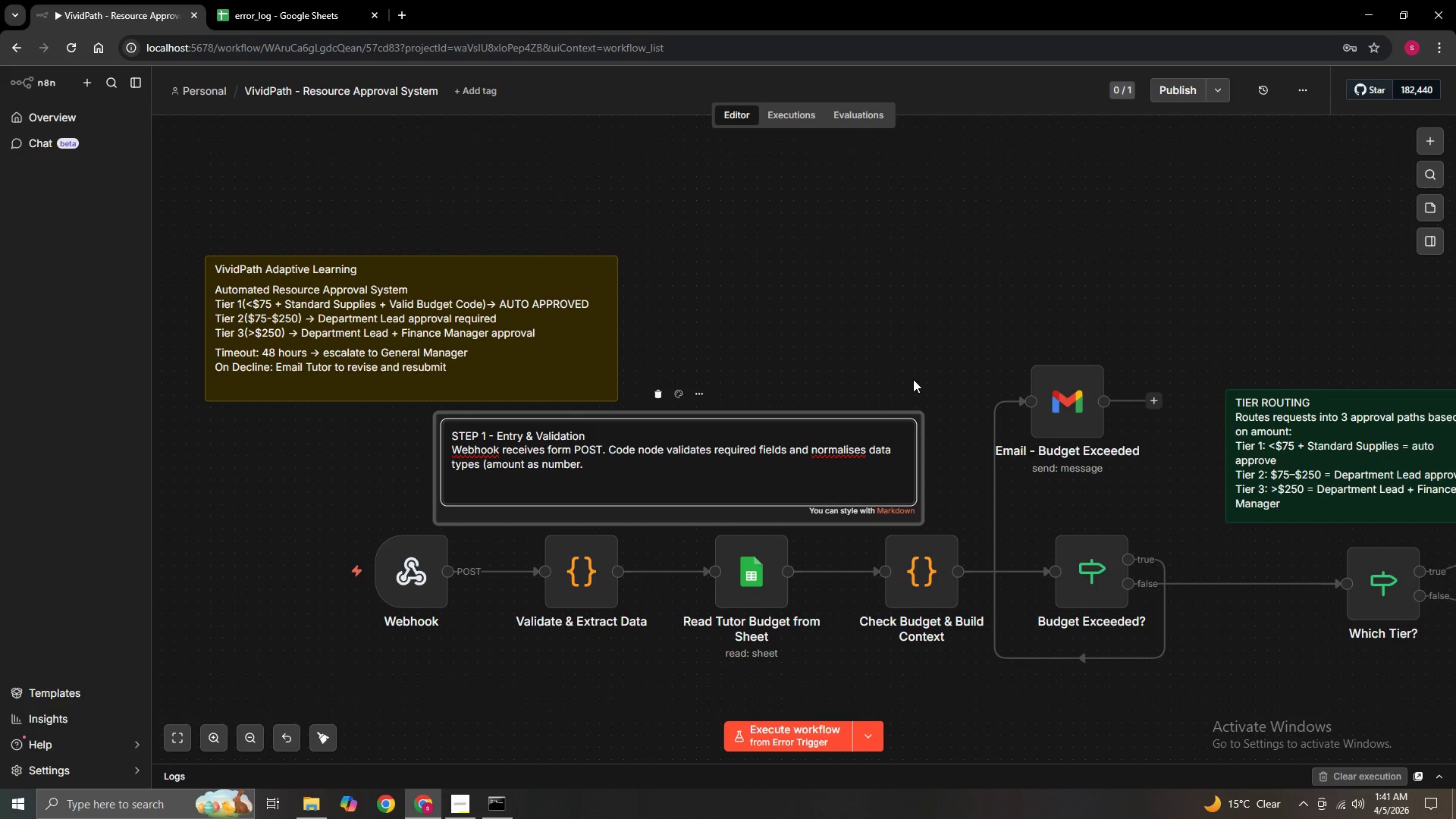 
key(ArrowLeft)
 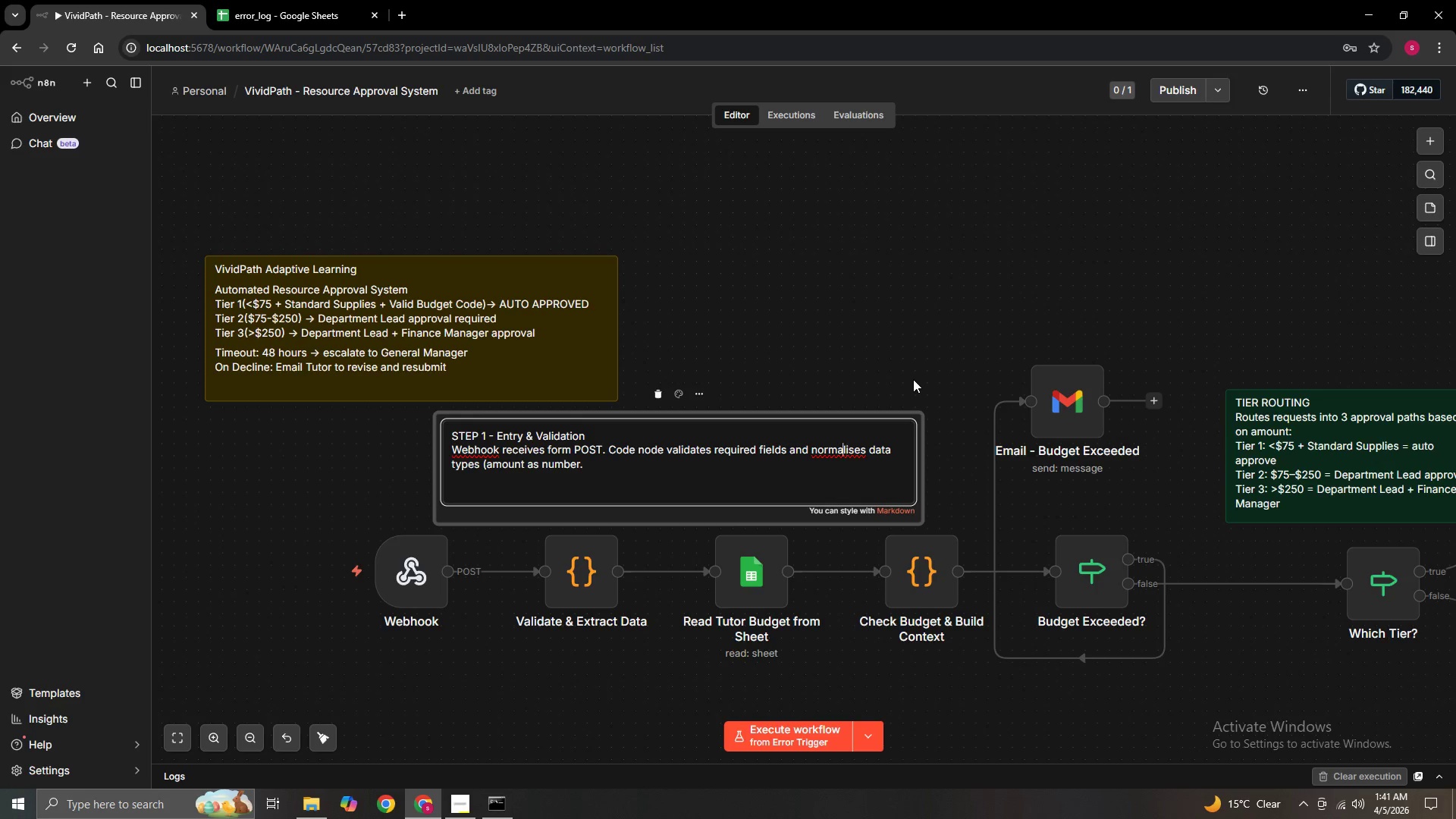 
key(ArrowLeft)
 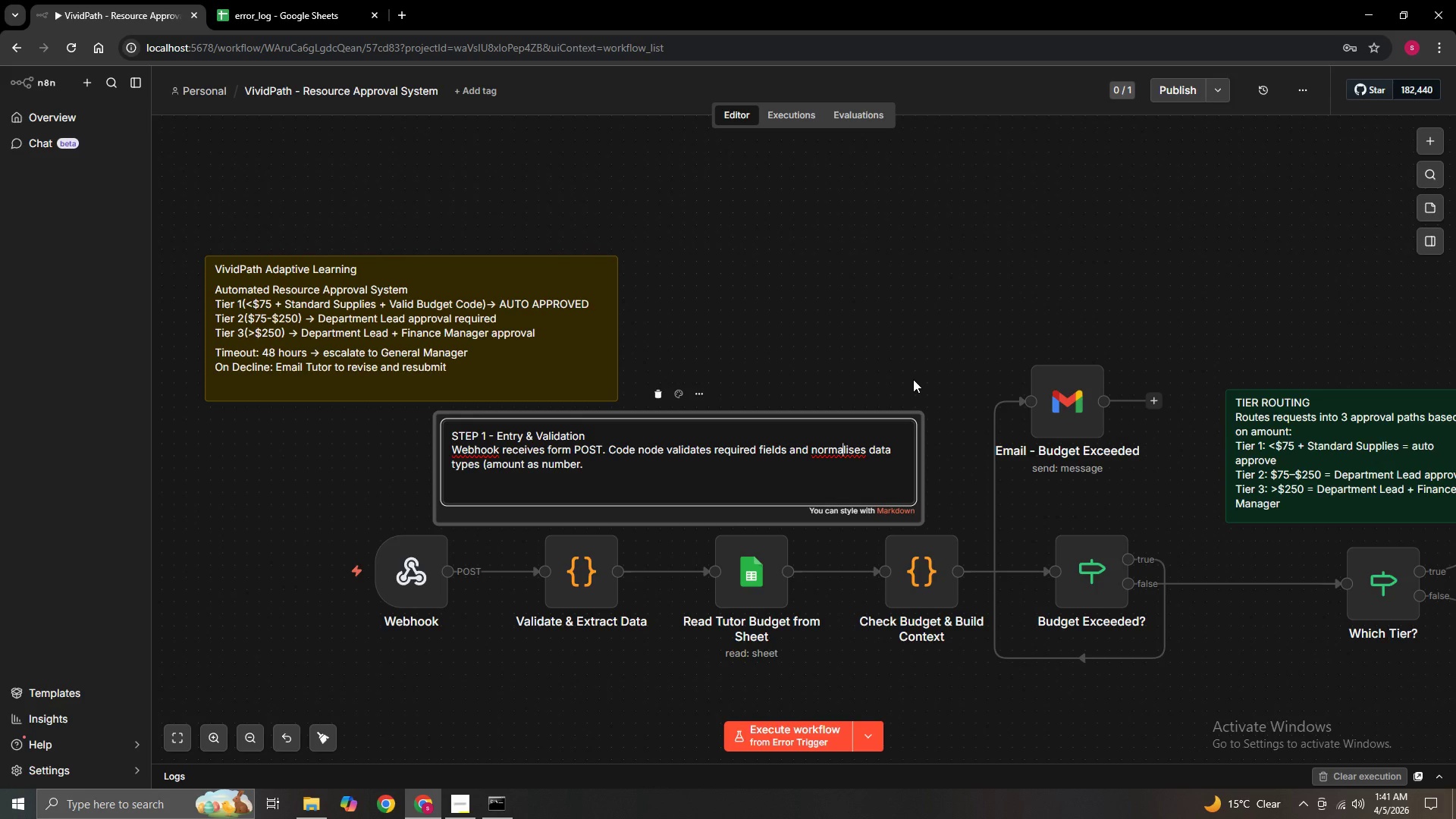 
key(ArrowLeft)
 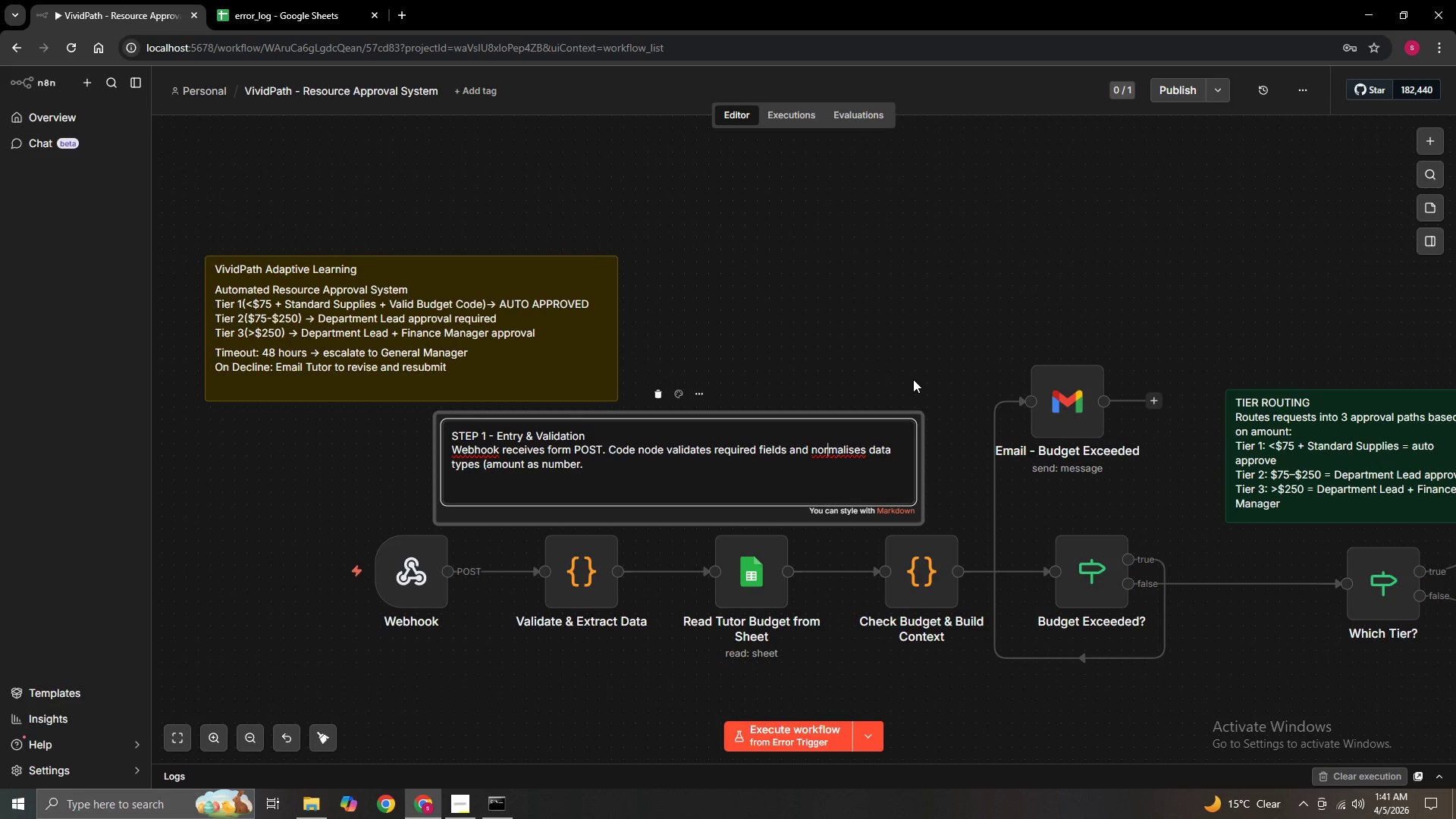 
key(ArrowLeft)
 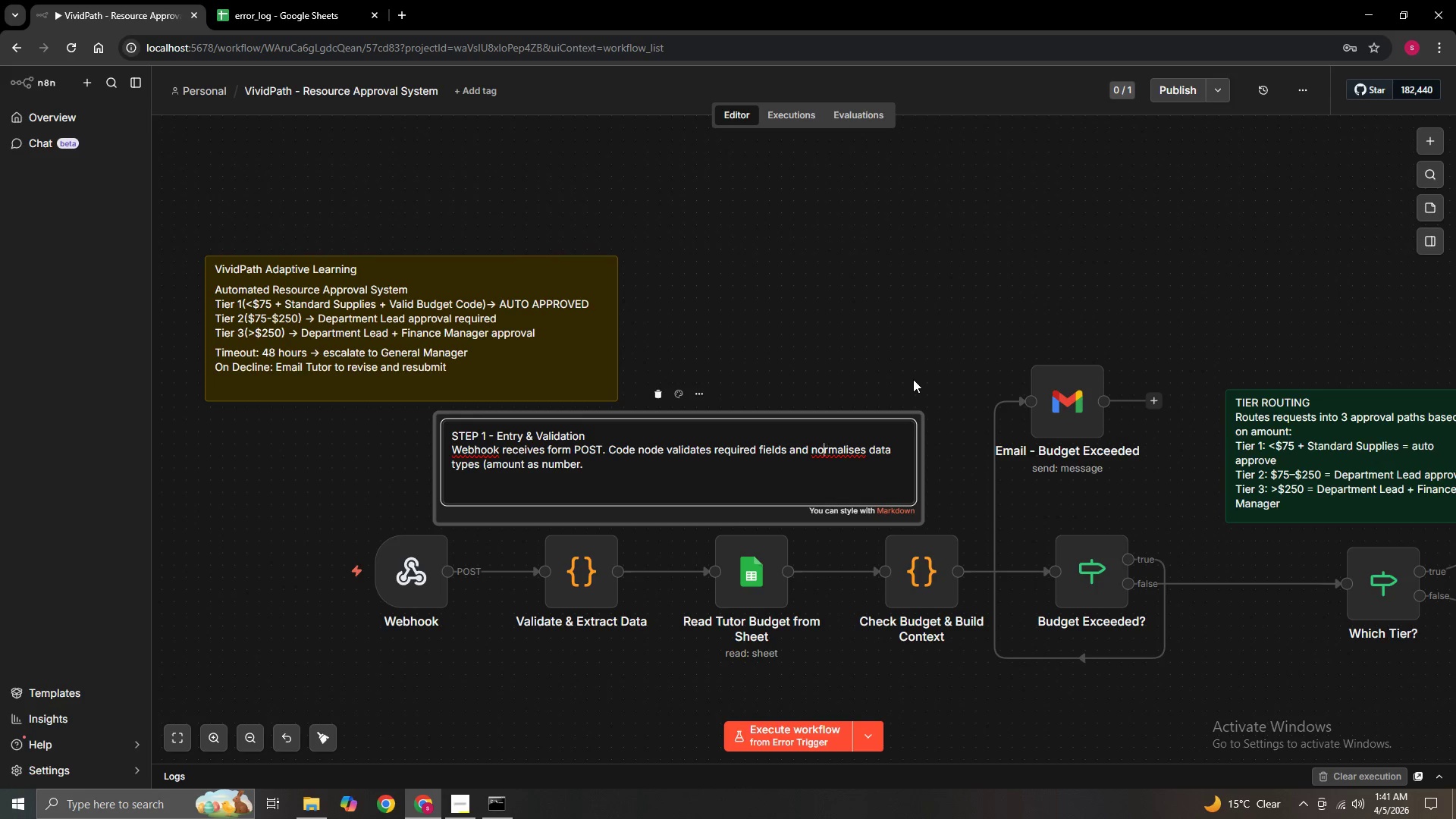 
key(ArrowLeft)
 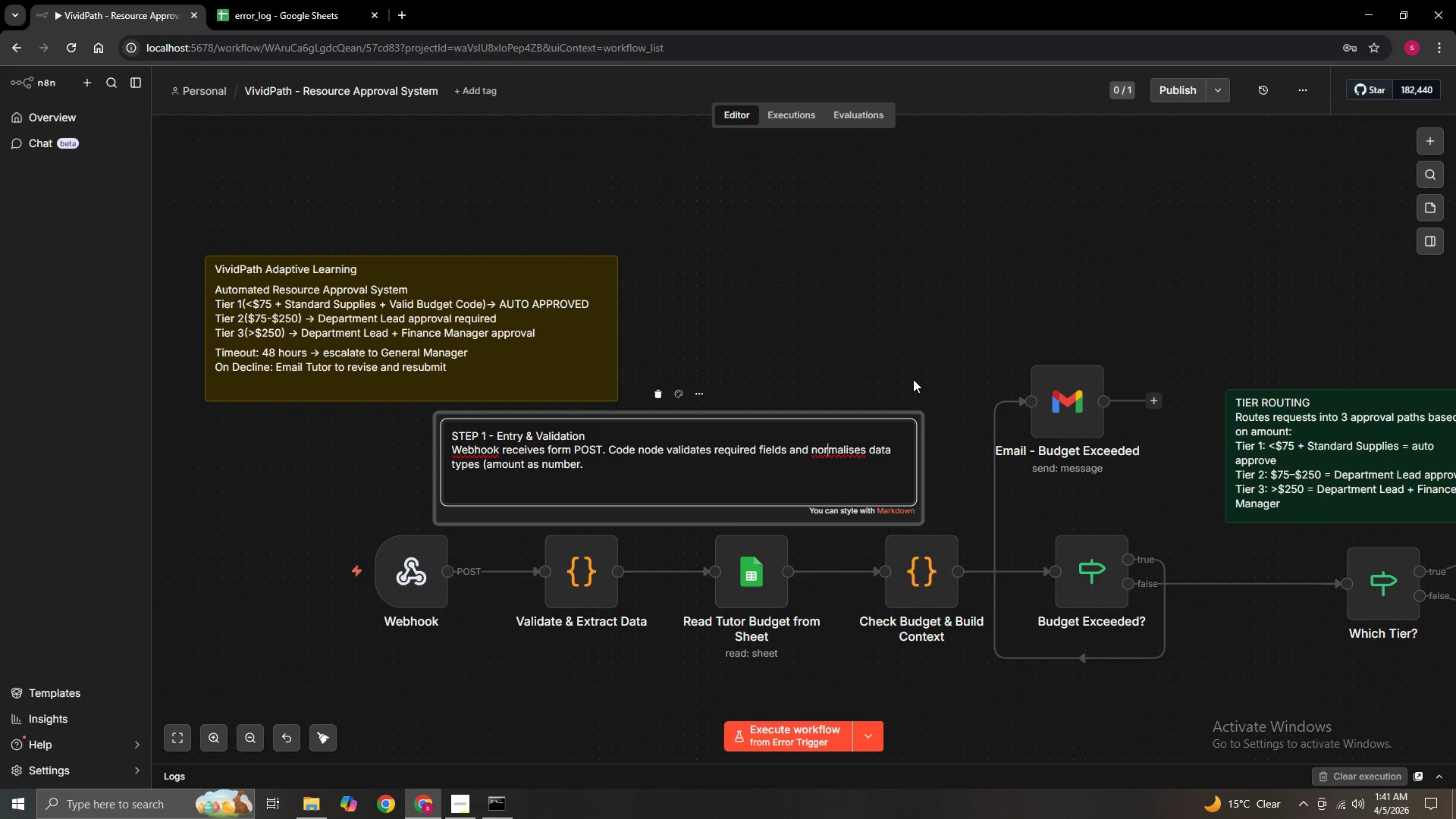 
key(ArrowRight)
 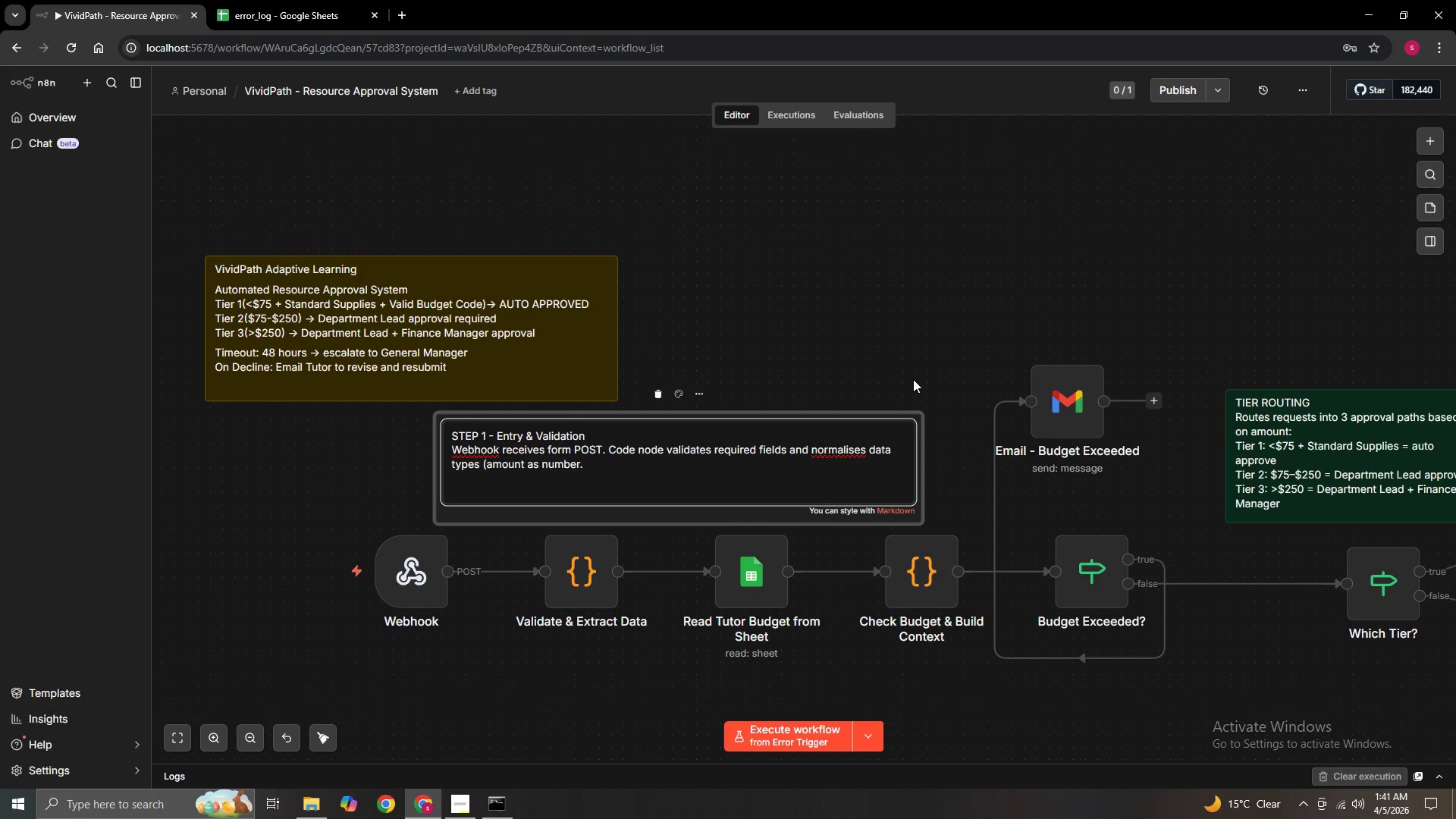 
key(ArrowRight)
 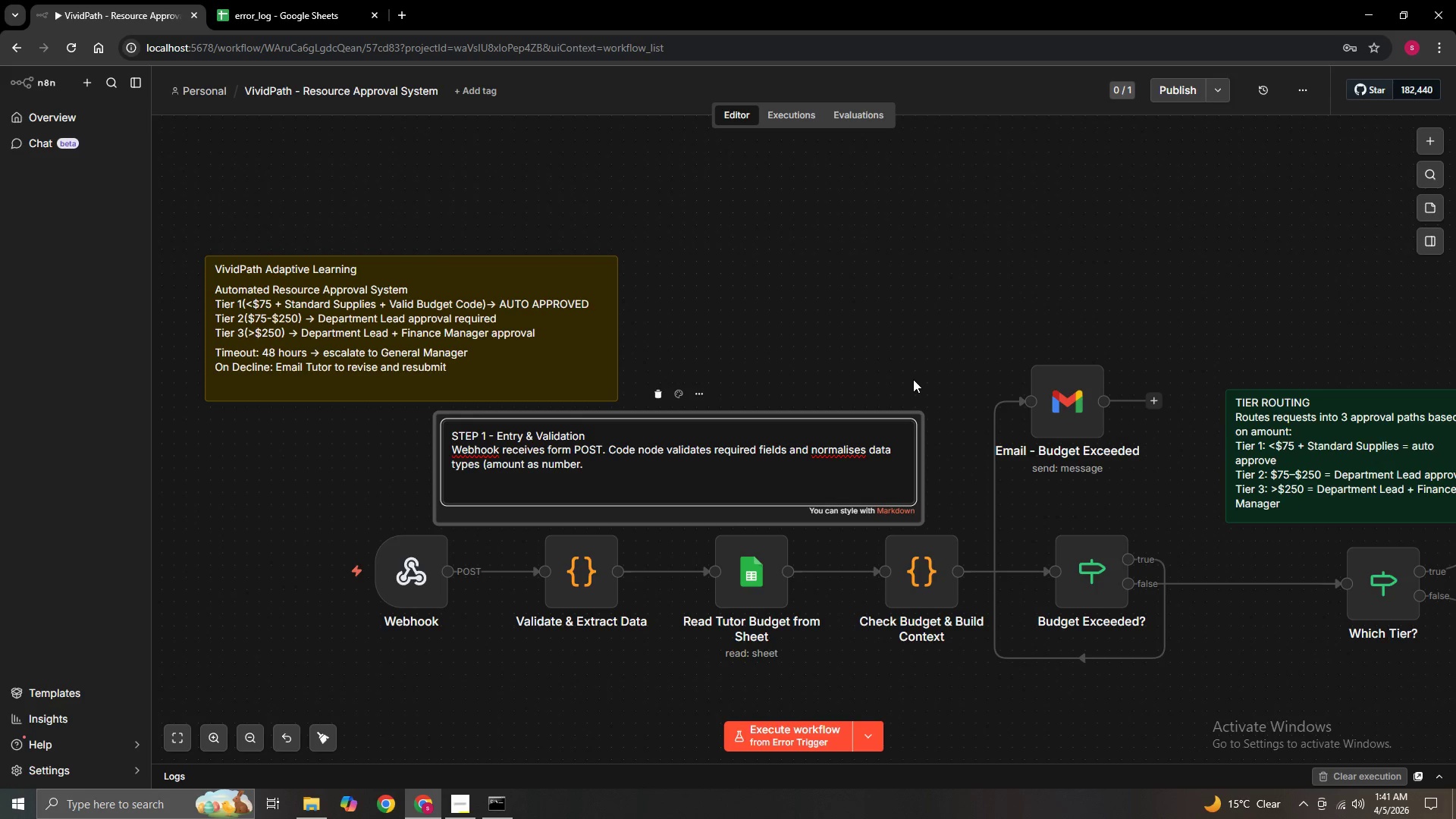 
key(ArrowRight)
 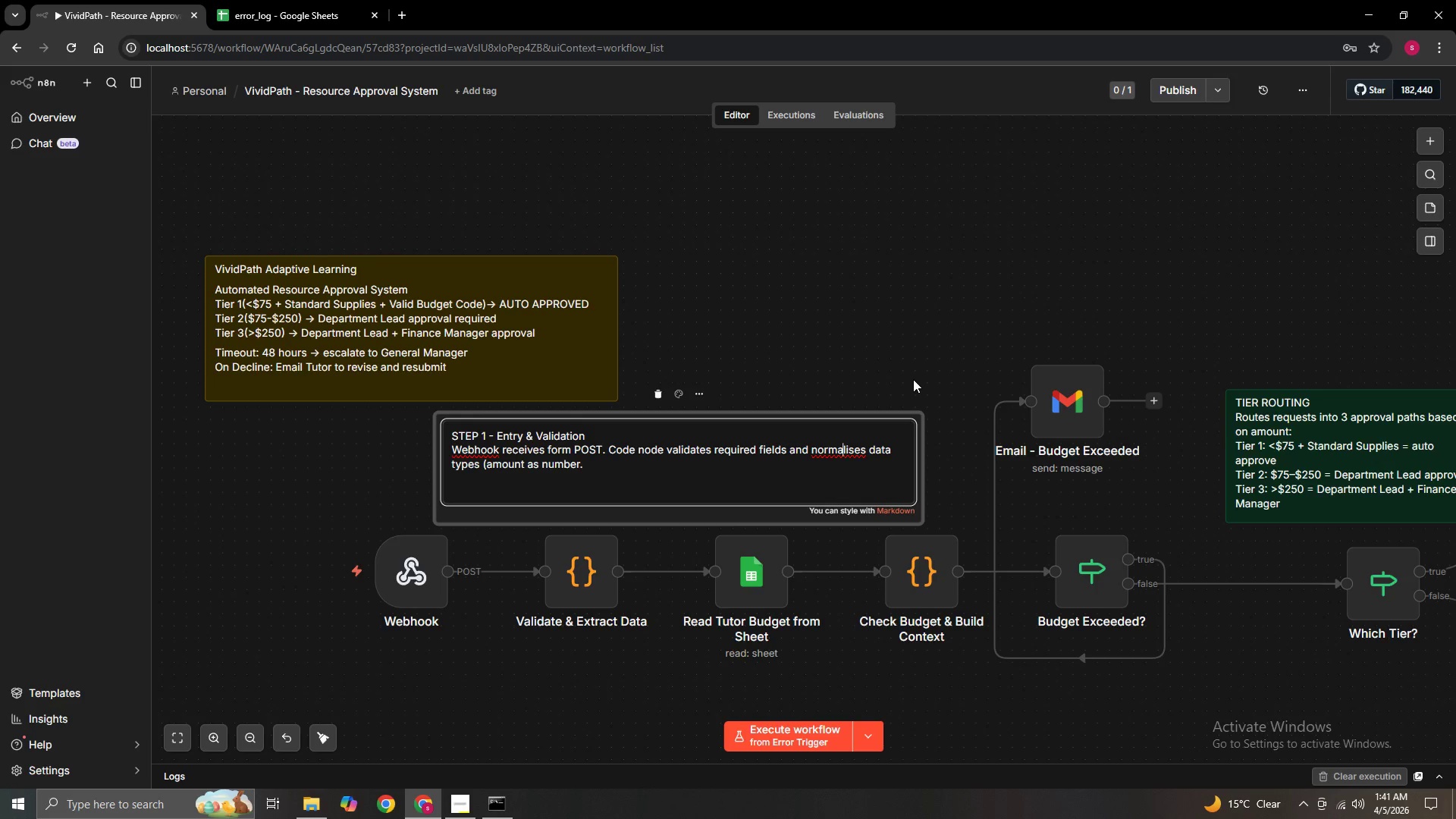 
key(ArrowRight)
 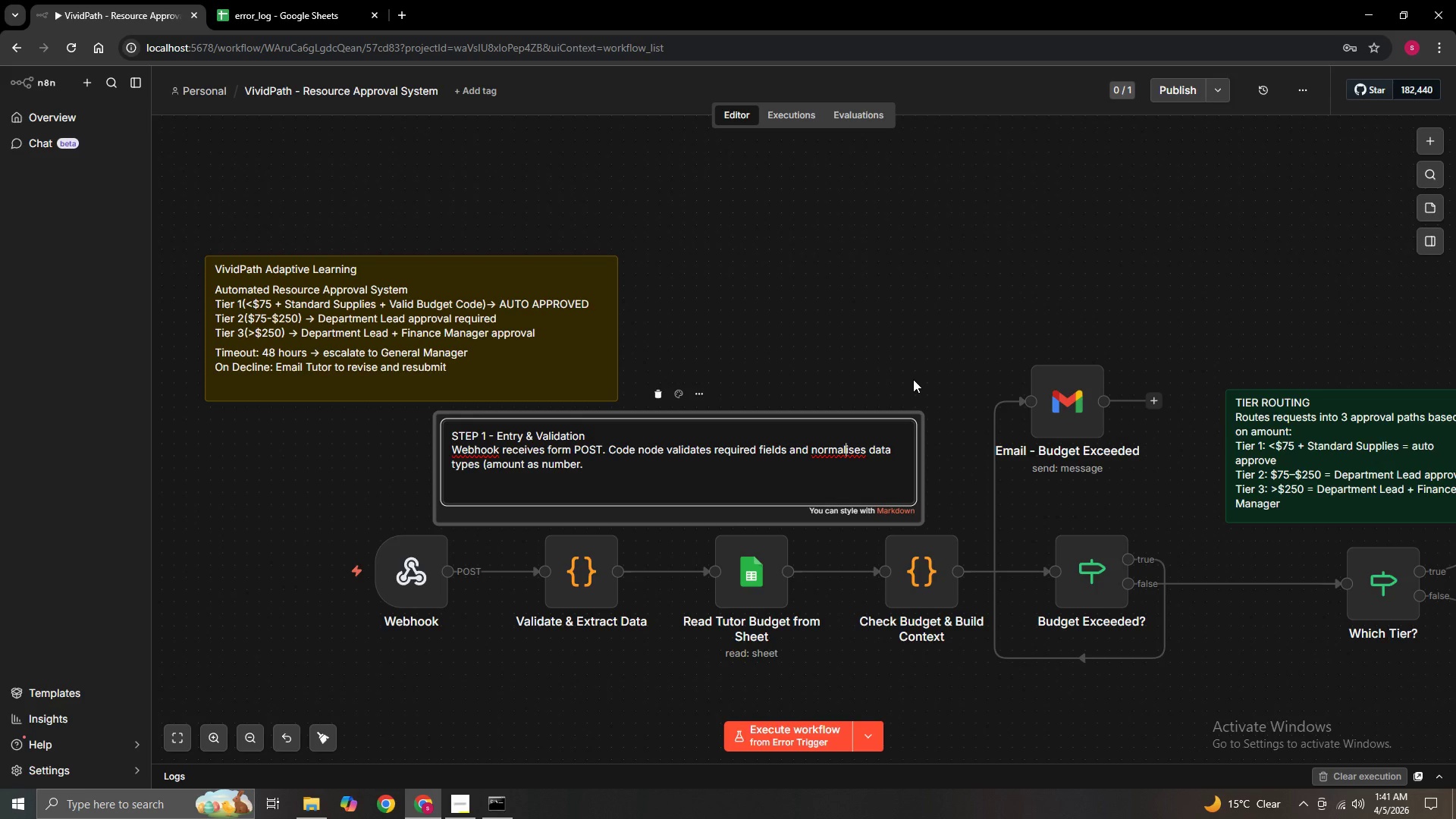 
key(ArrowRight)
 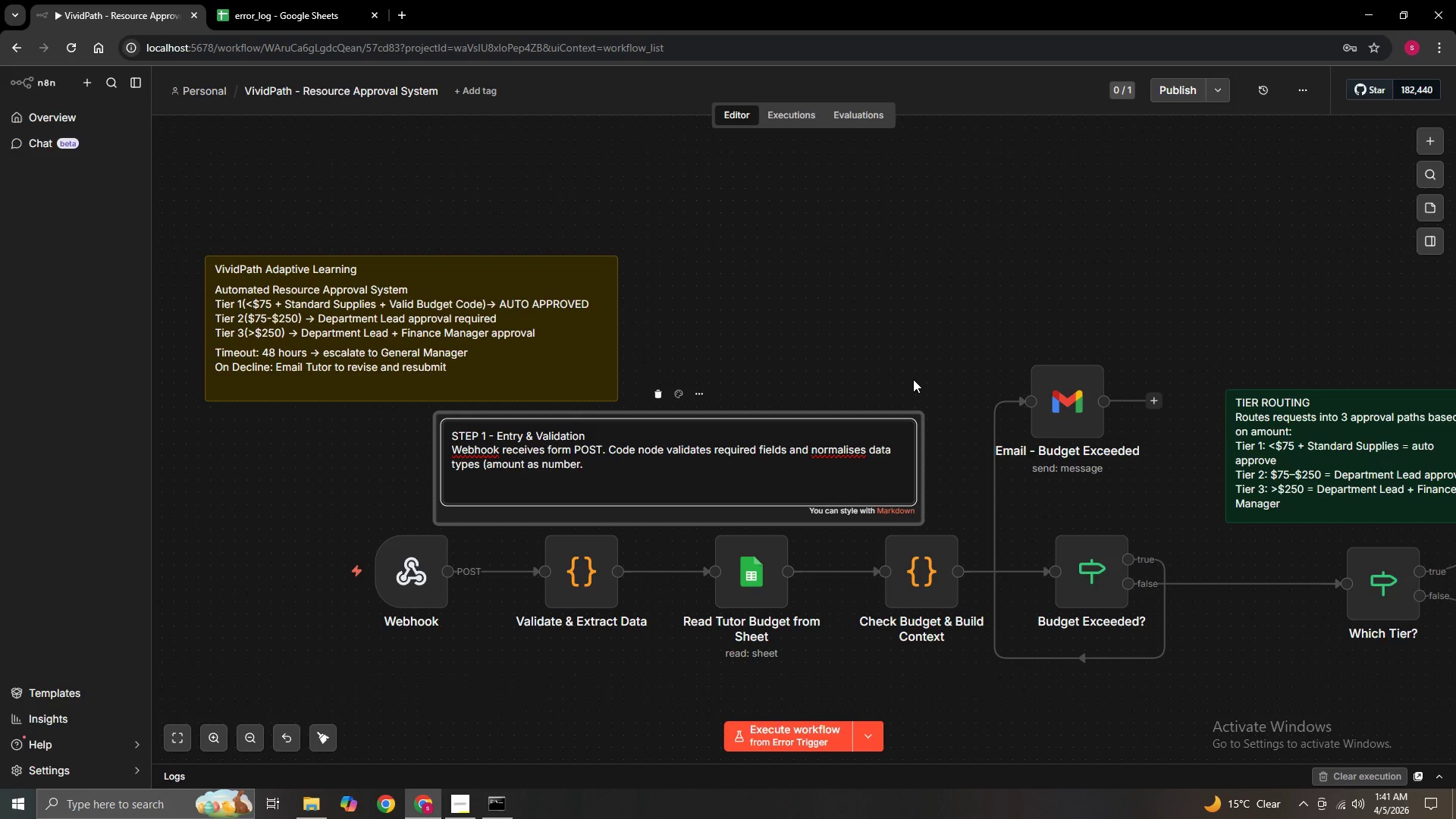 
key(ArrowRight)
 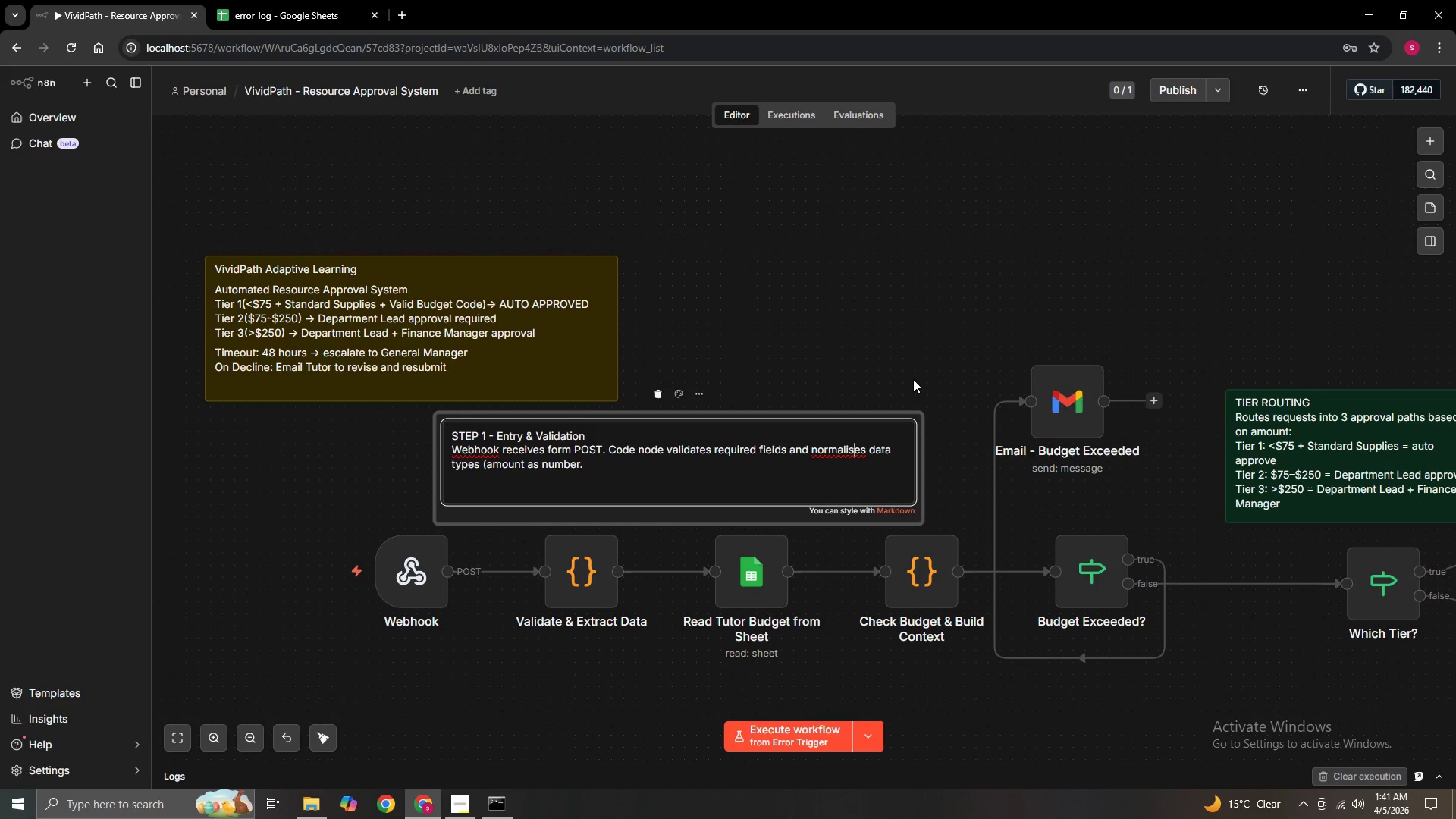 
key(ArrowRight)
 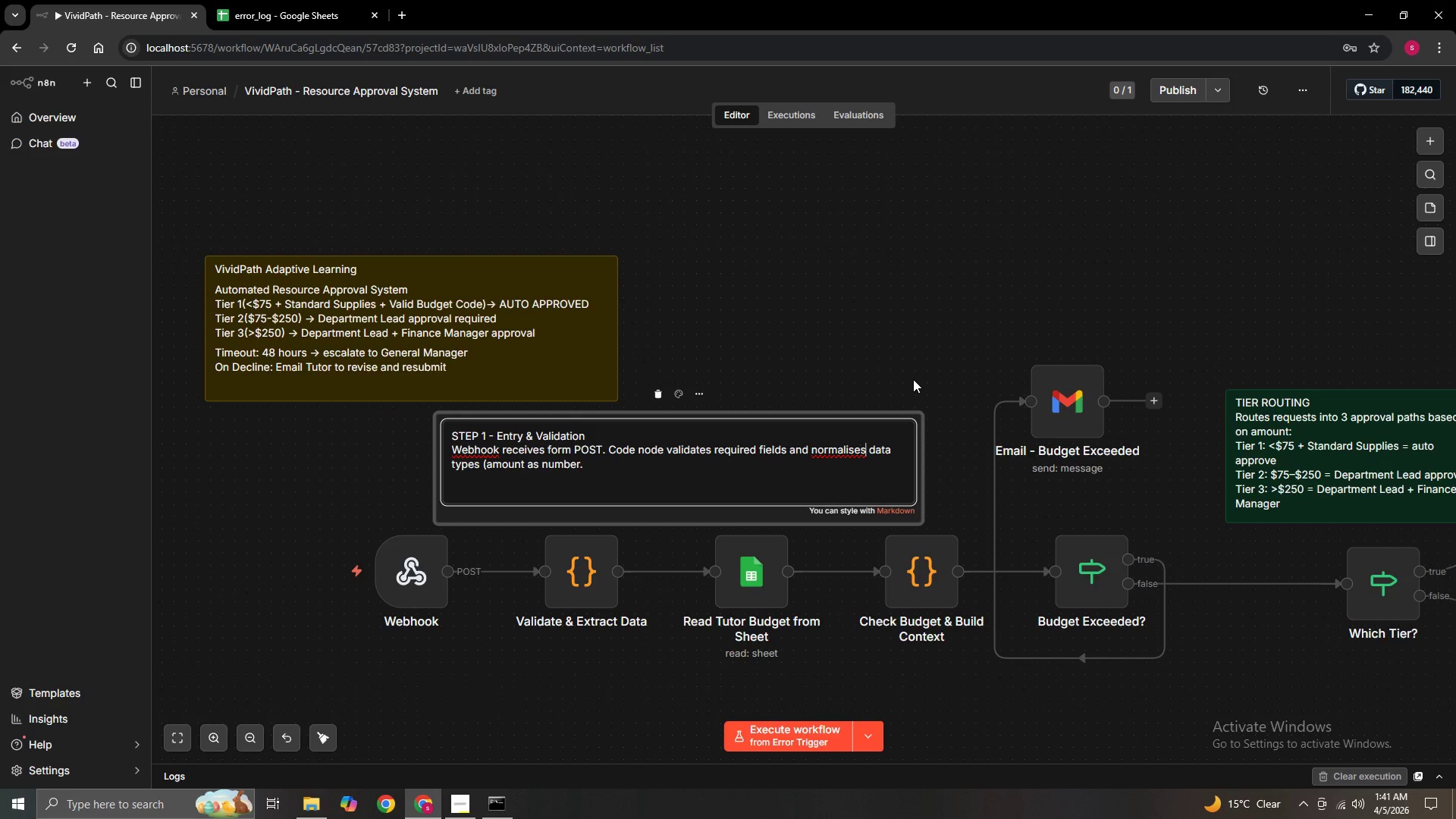 
key(ArrowRight)
 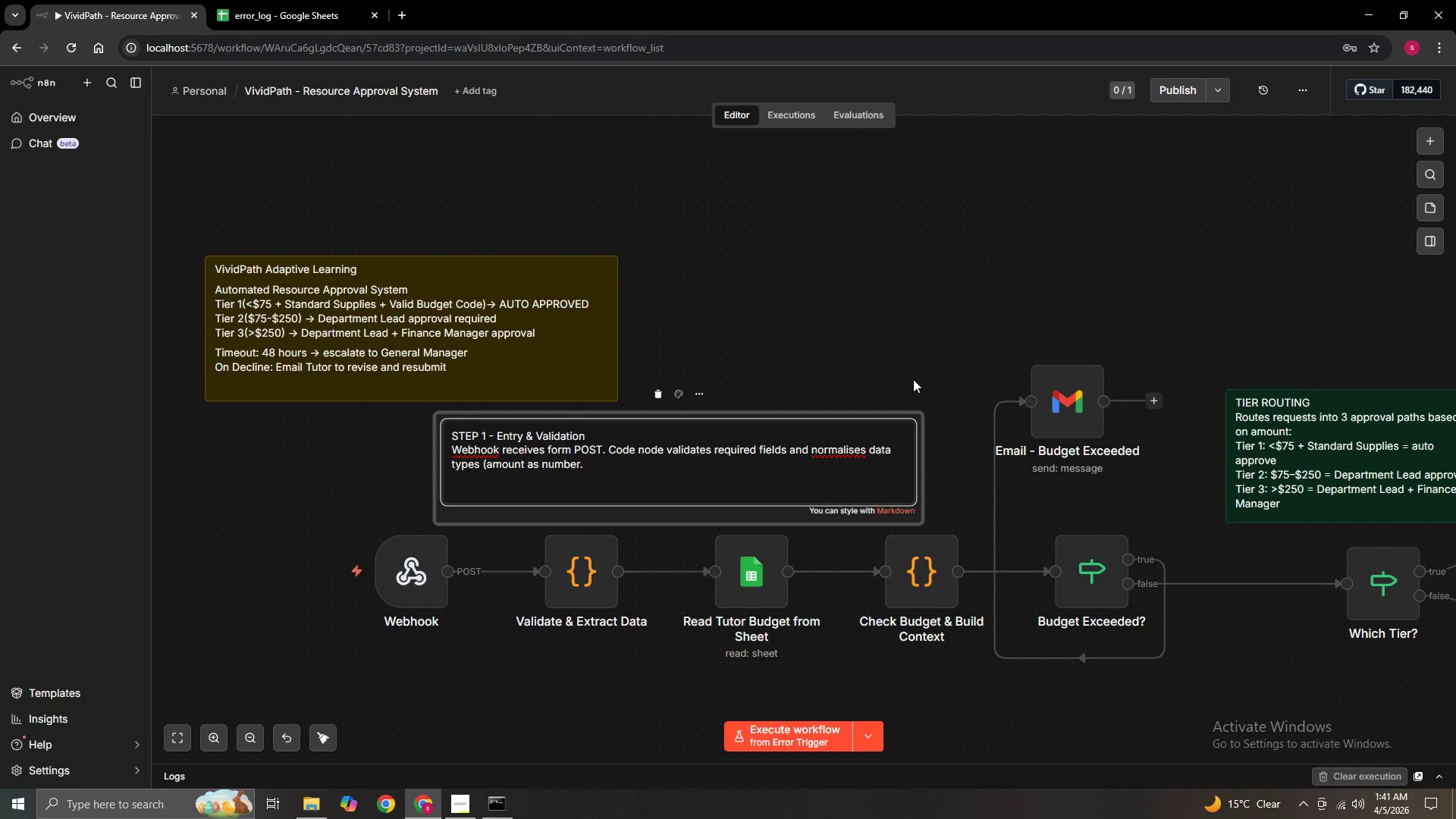 
key(Backspace)
key(Backspace)
key(Backspace)
key(Backspace)
key(Backspace)
key(Backspace)
key(Backspace)
key(Backspace)
type(rmalises)
 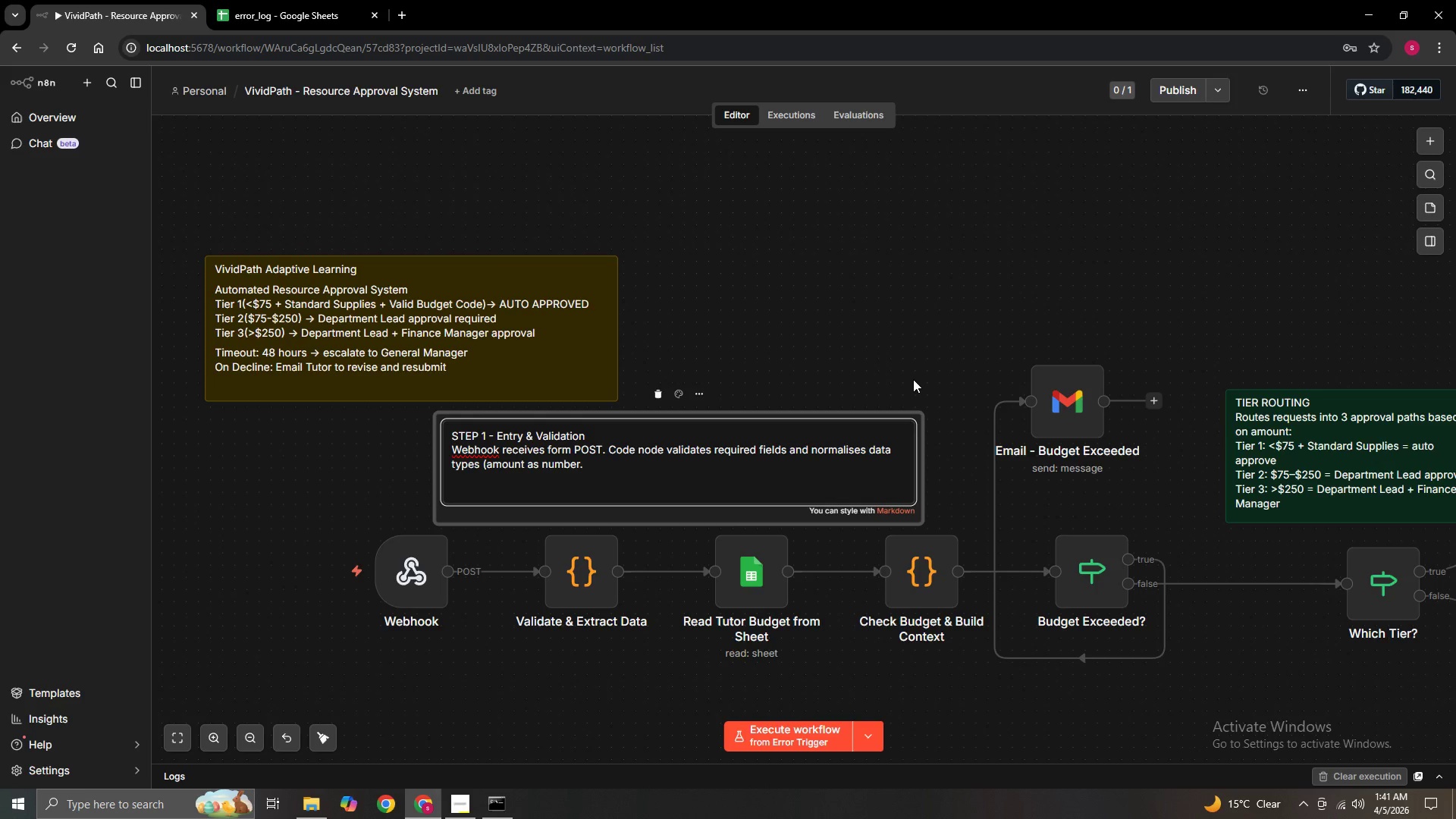 
key(ArrowRight)
 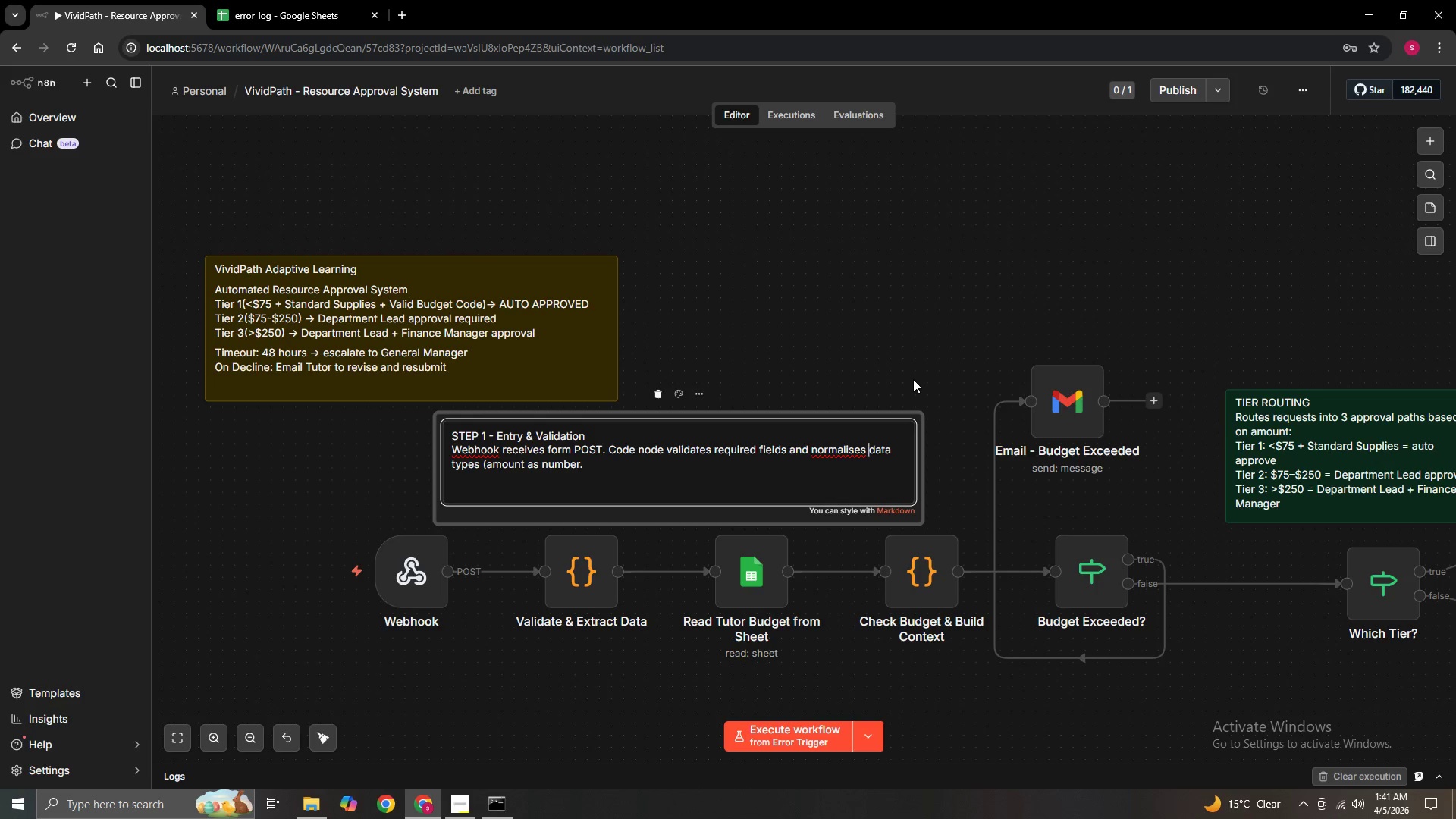 
key(ArrowRight)
 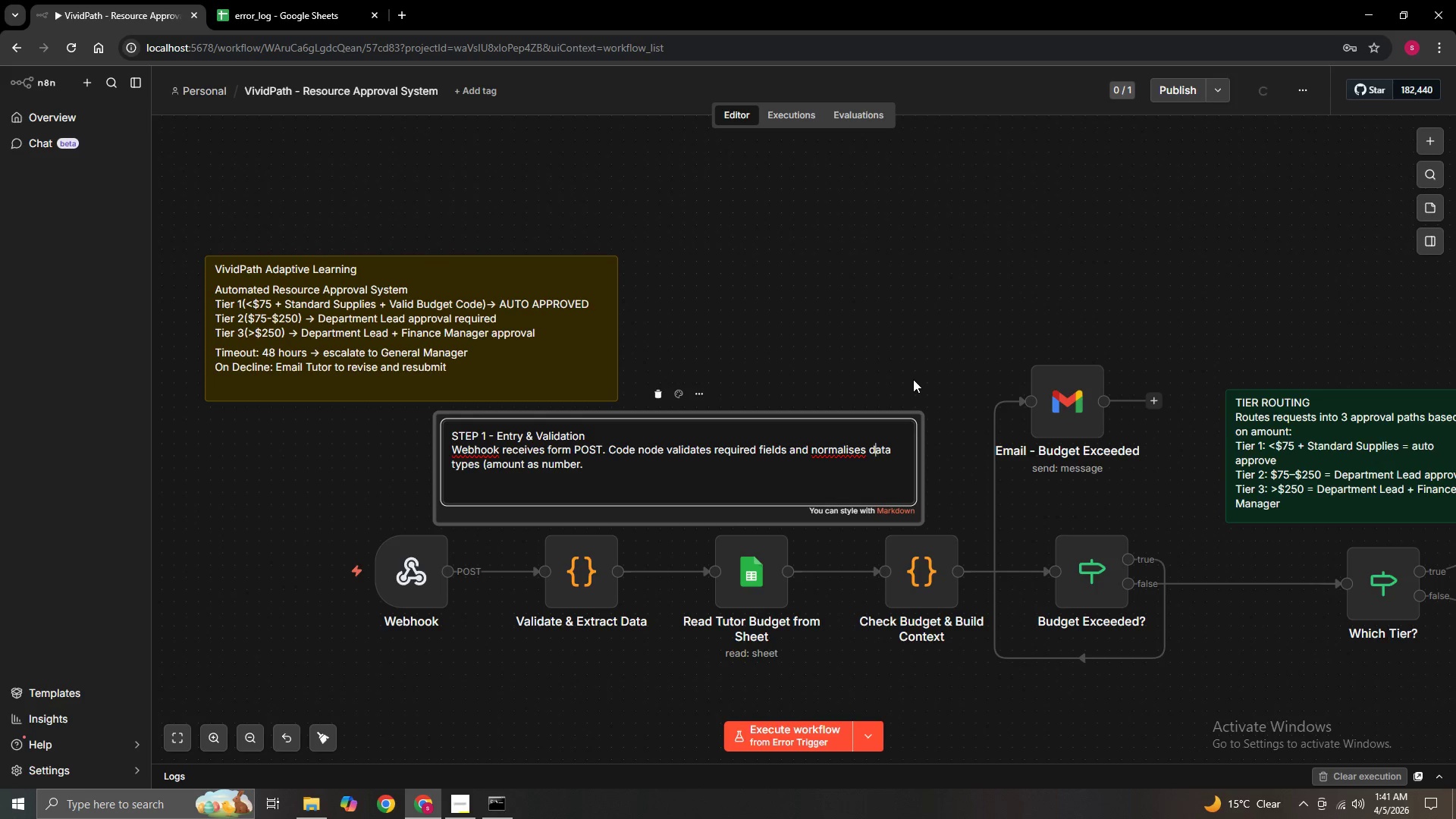 
key(ArrowRight)
 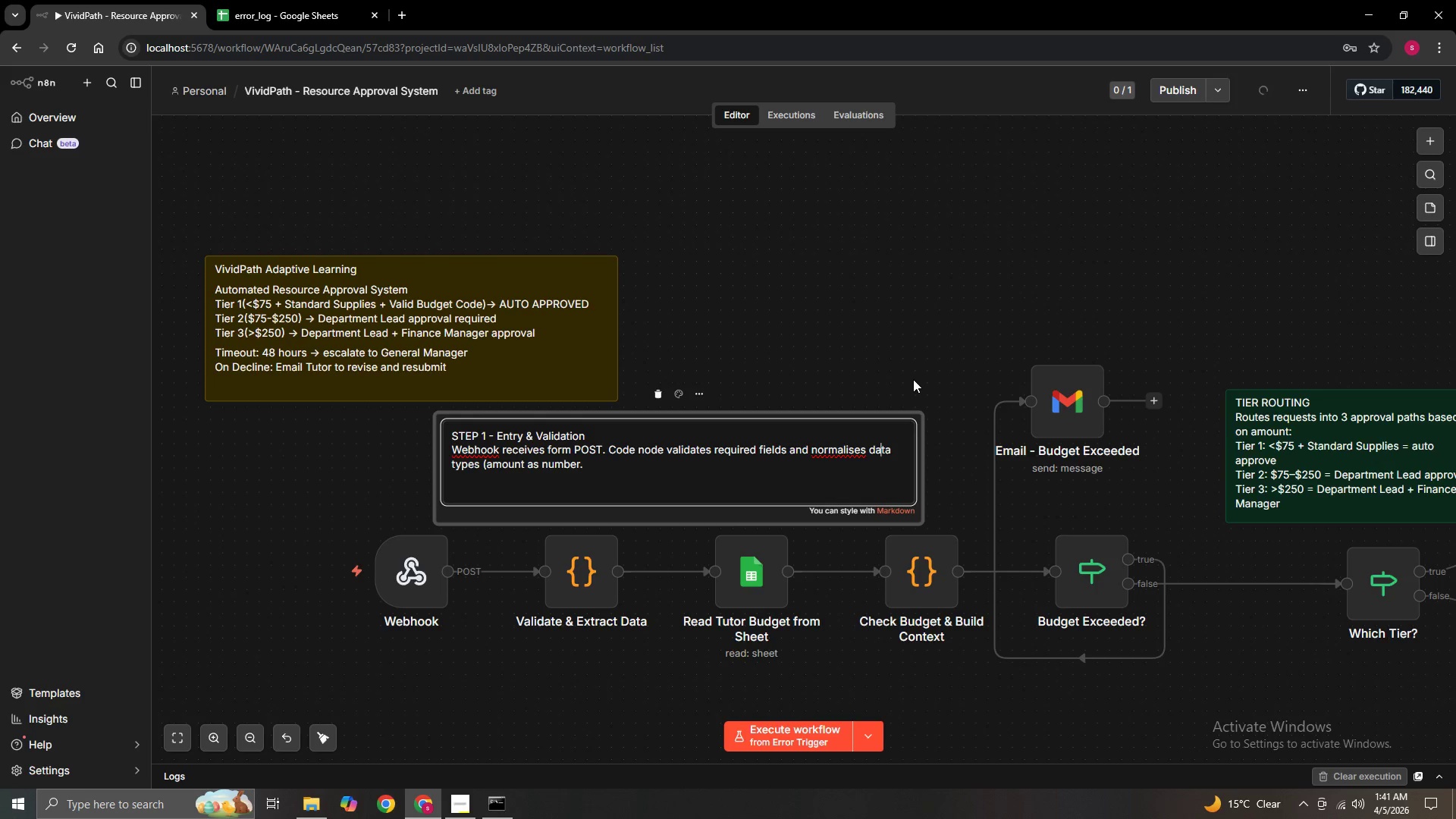 
key(ArrowRight)
 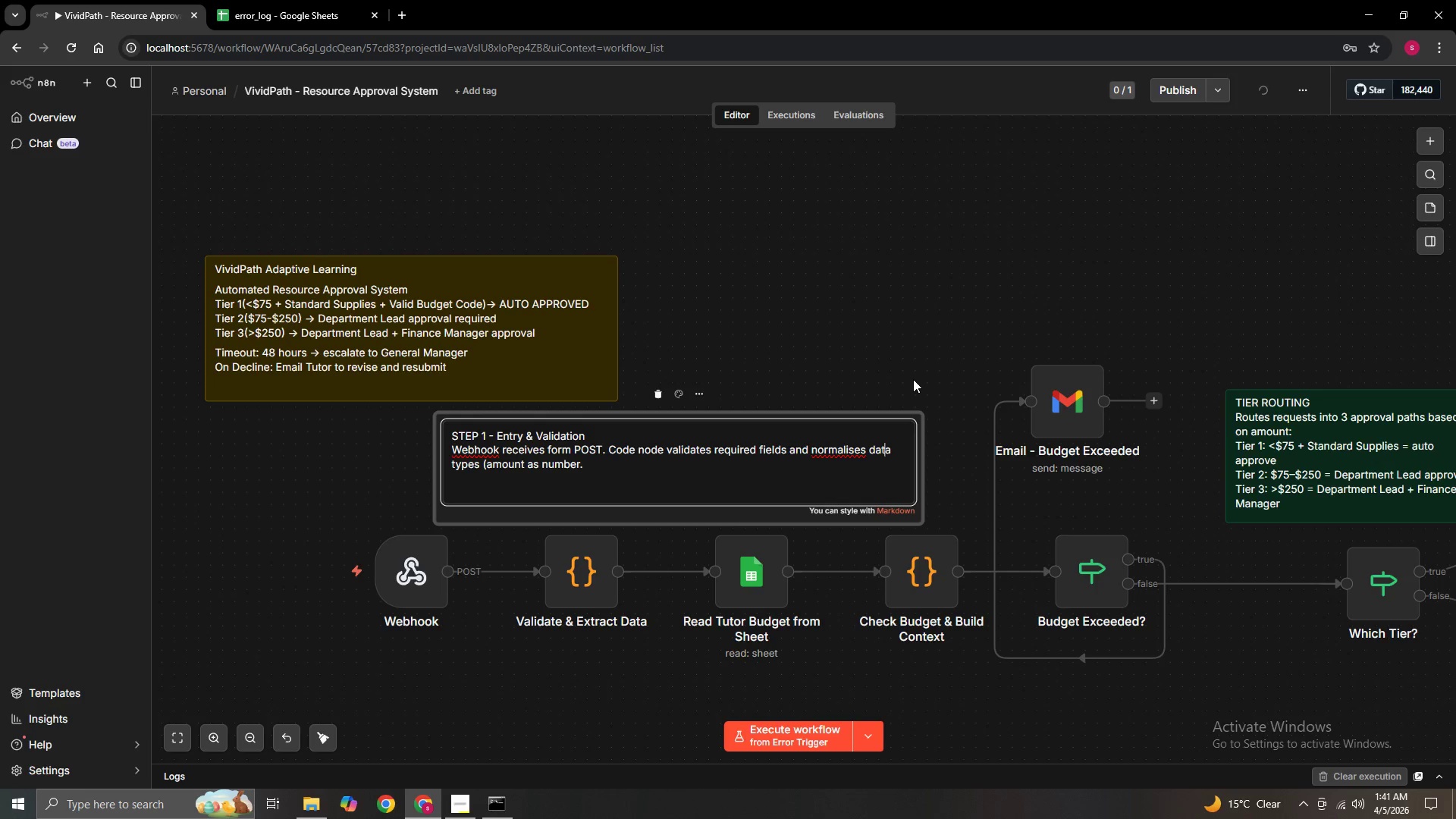 
key(ArrowRight)
 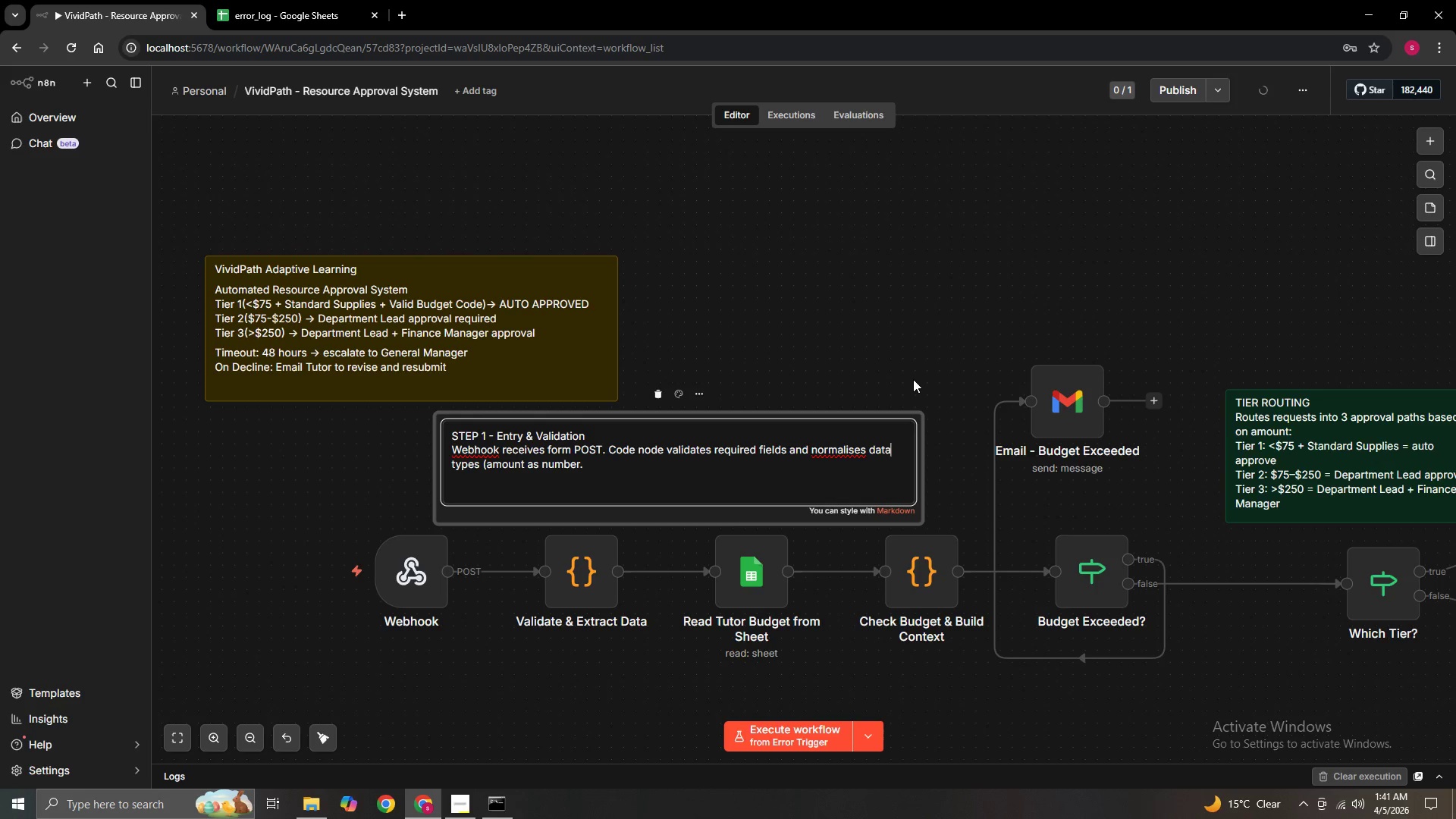 
key(ArrowRight)
 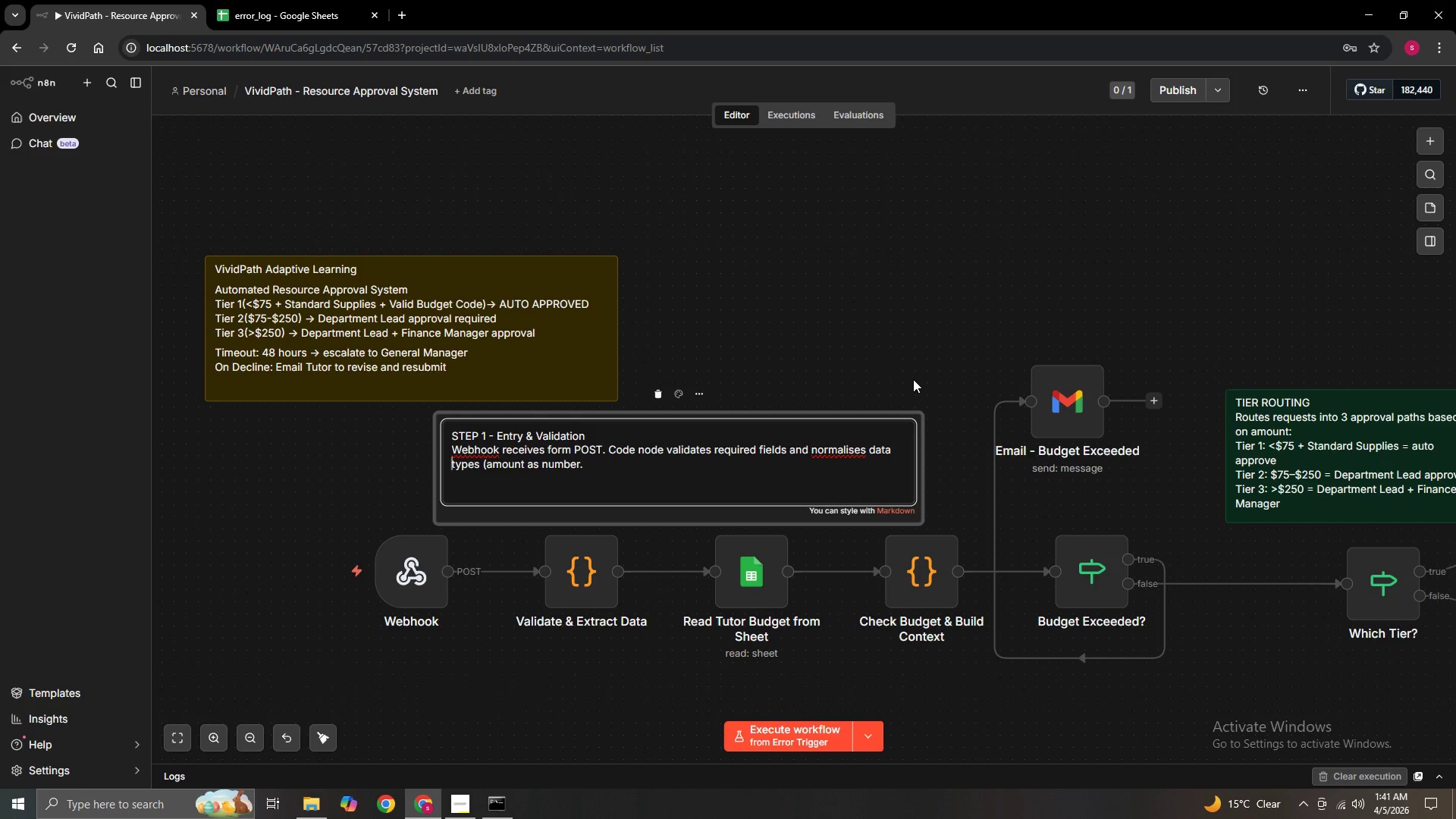 
hold_key(key=ArrowRight, duration=1.31)
 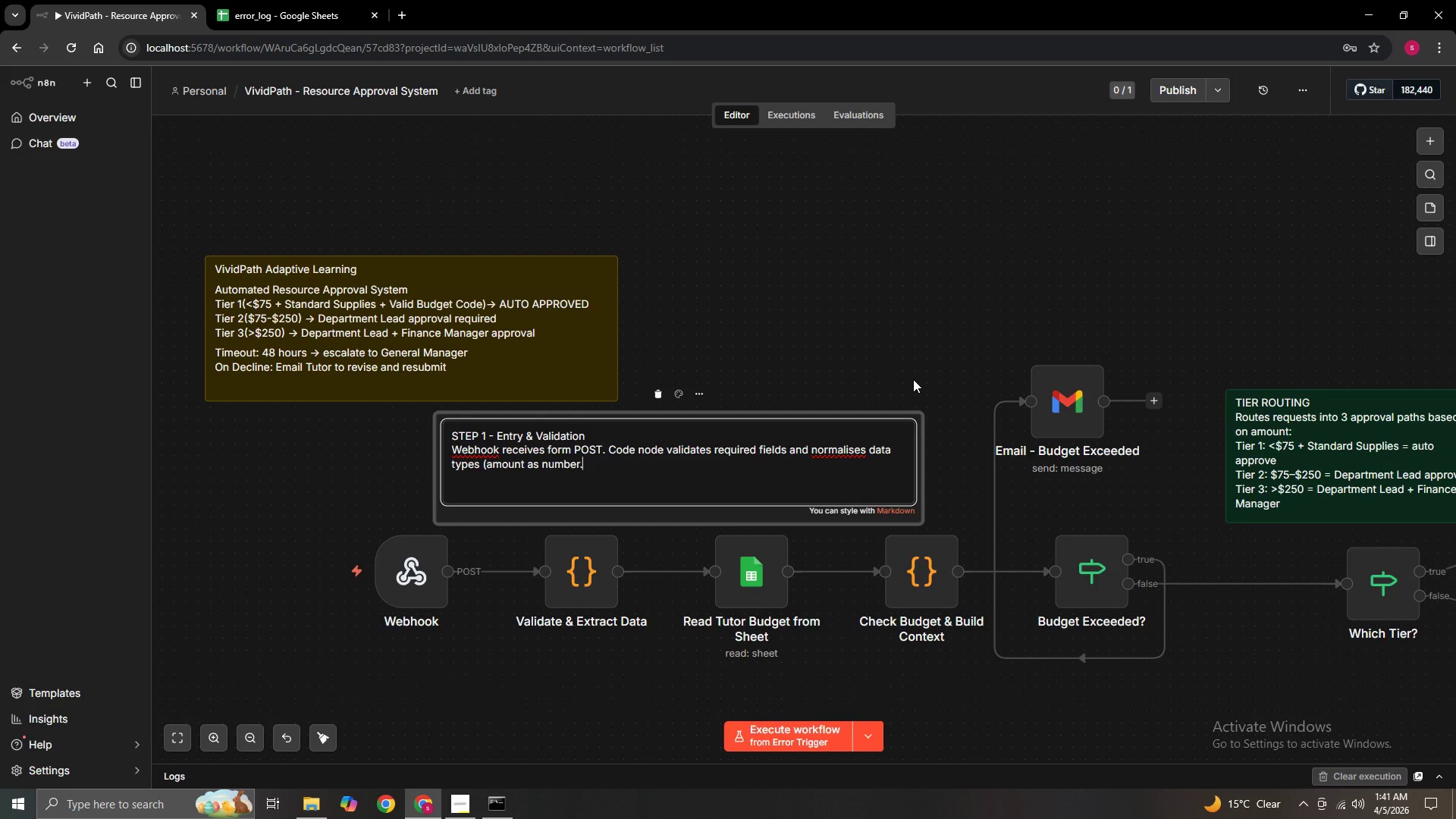 
type( cate)
 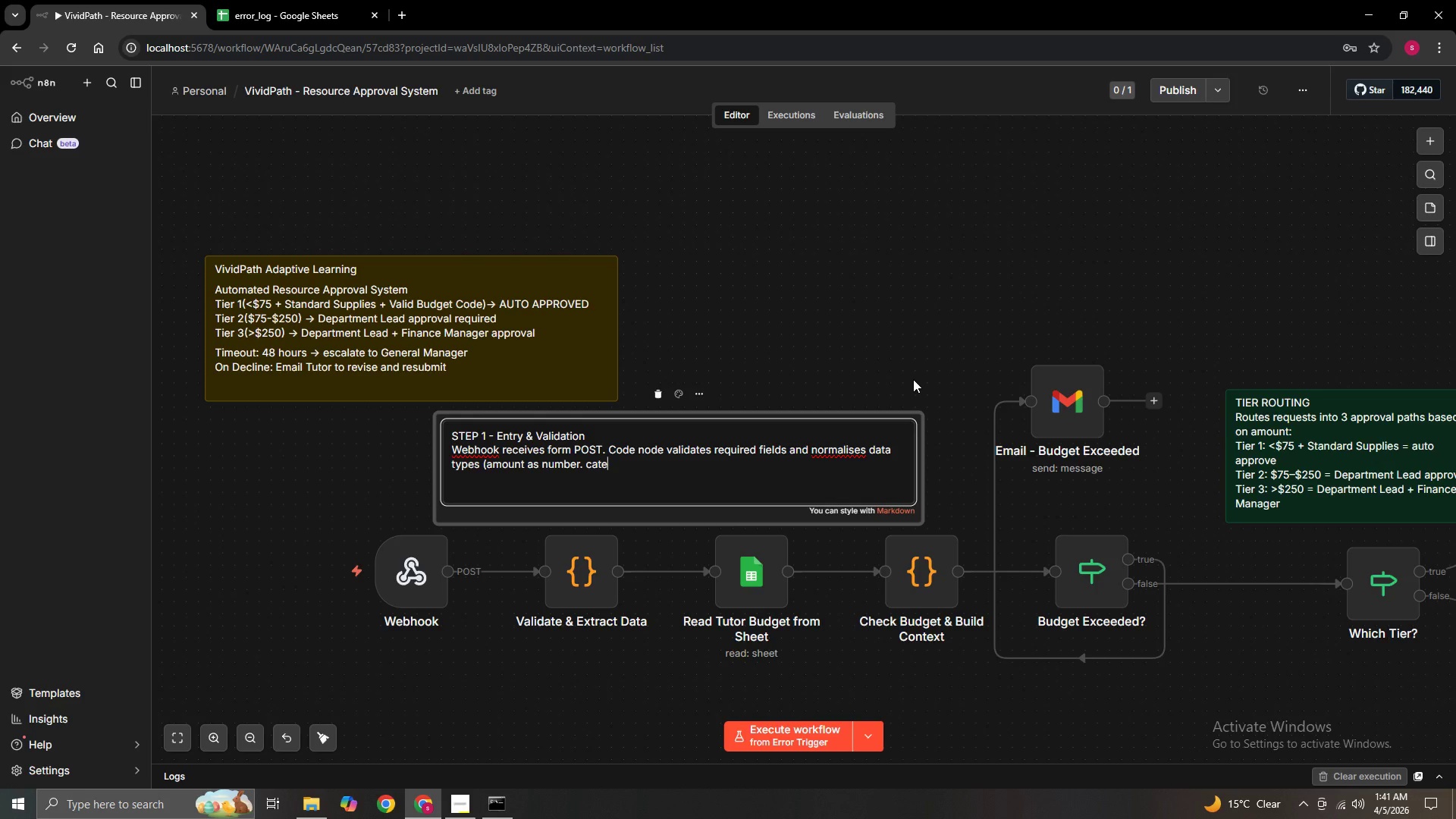 
key(ArrowLeft)
 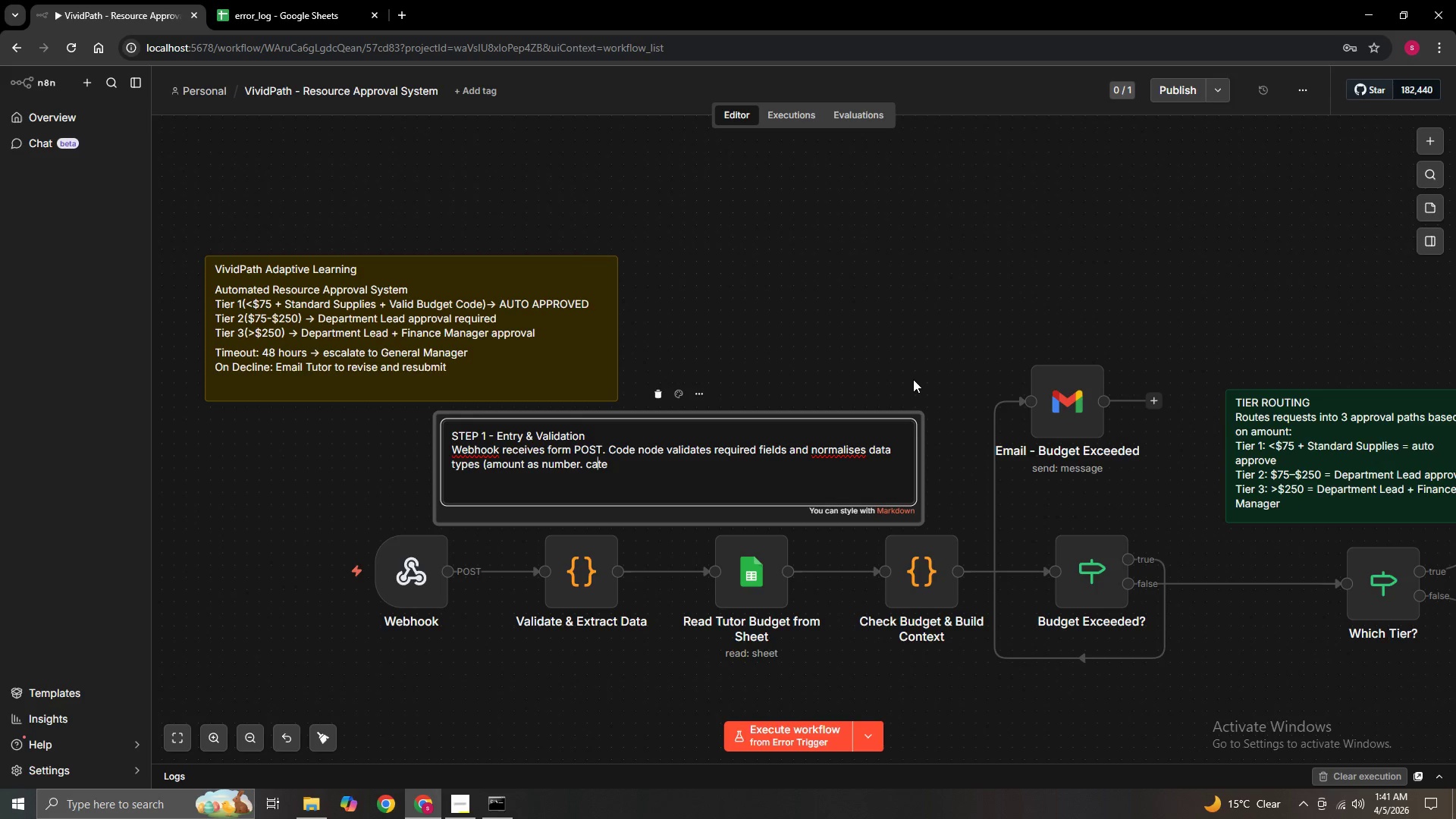 
key(ArrowLeft)
 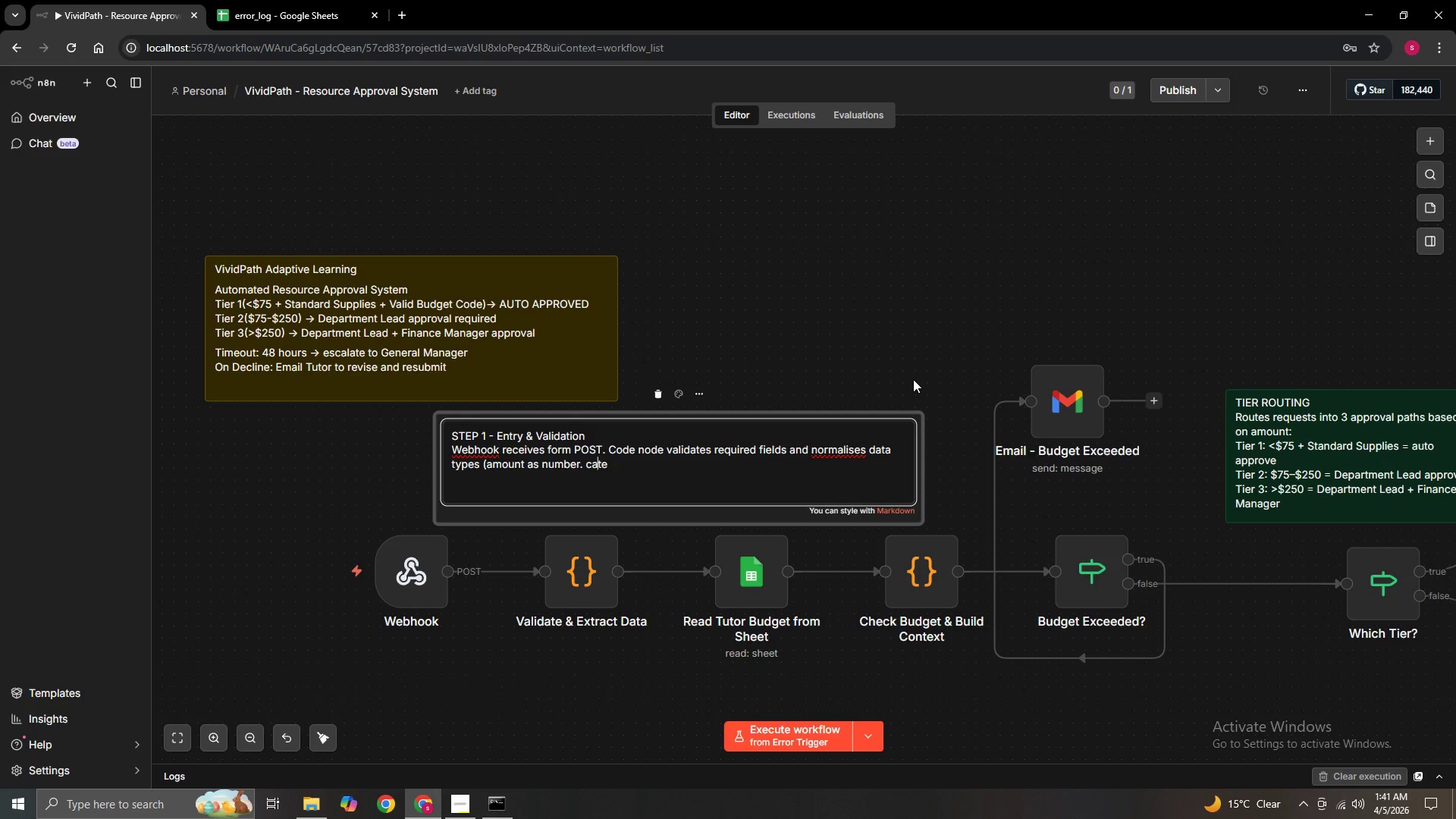 
key(ArrowLeft)
 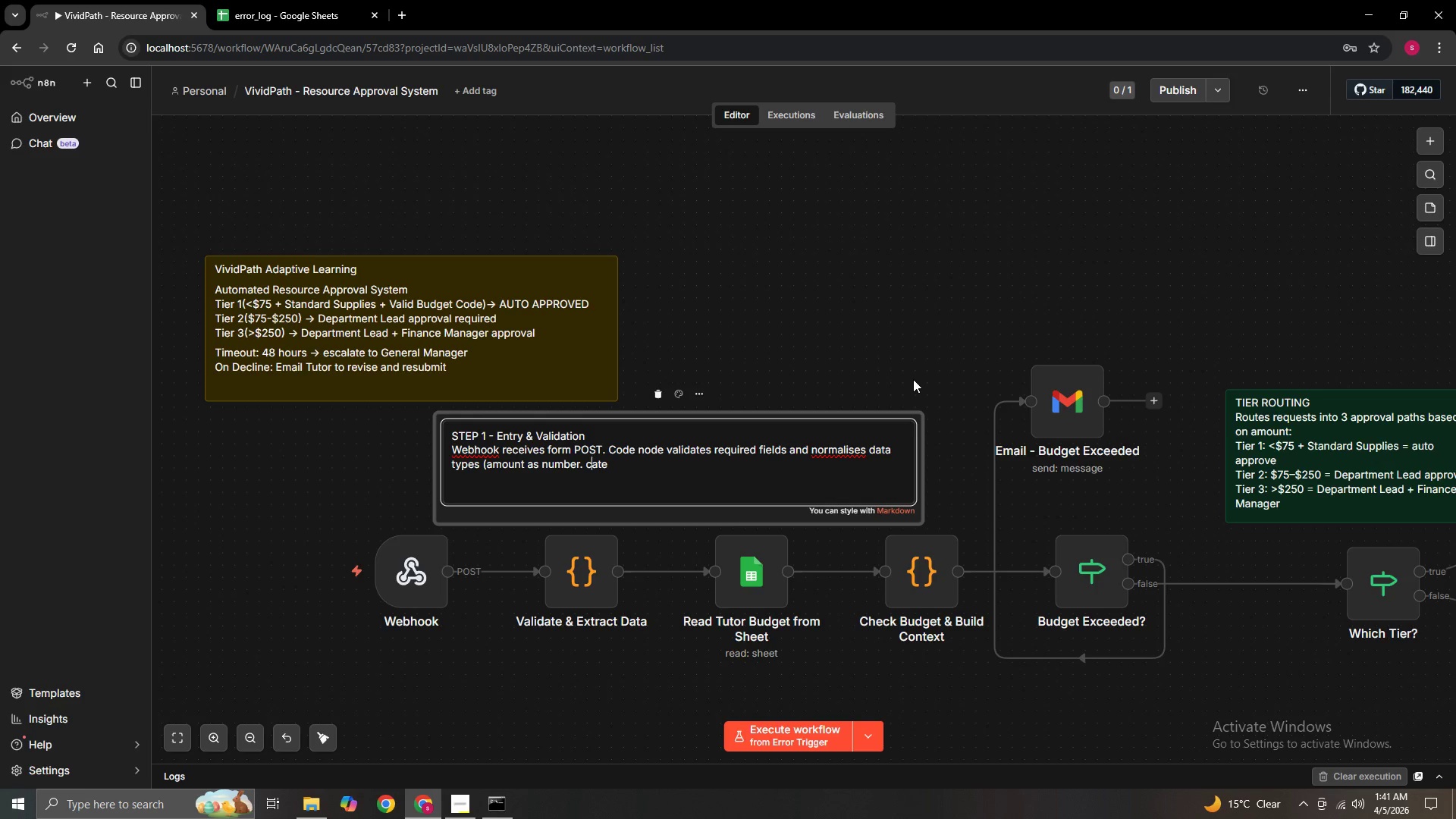 
key(ArrowLeft)
 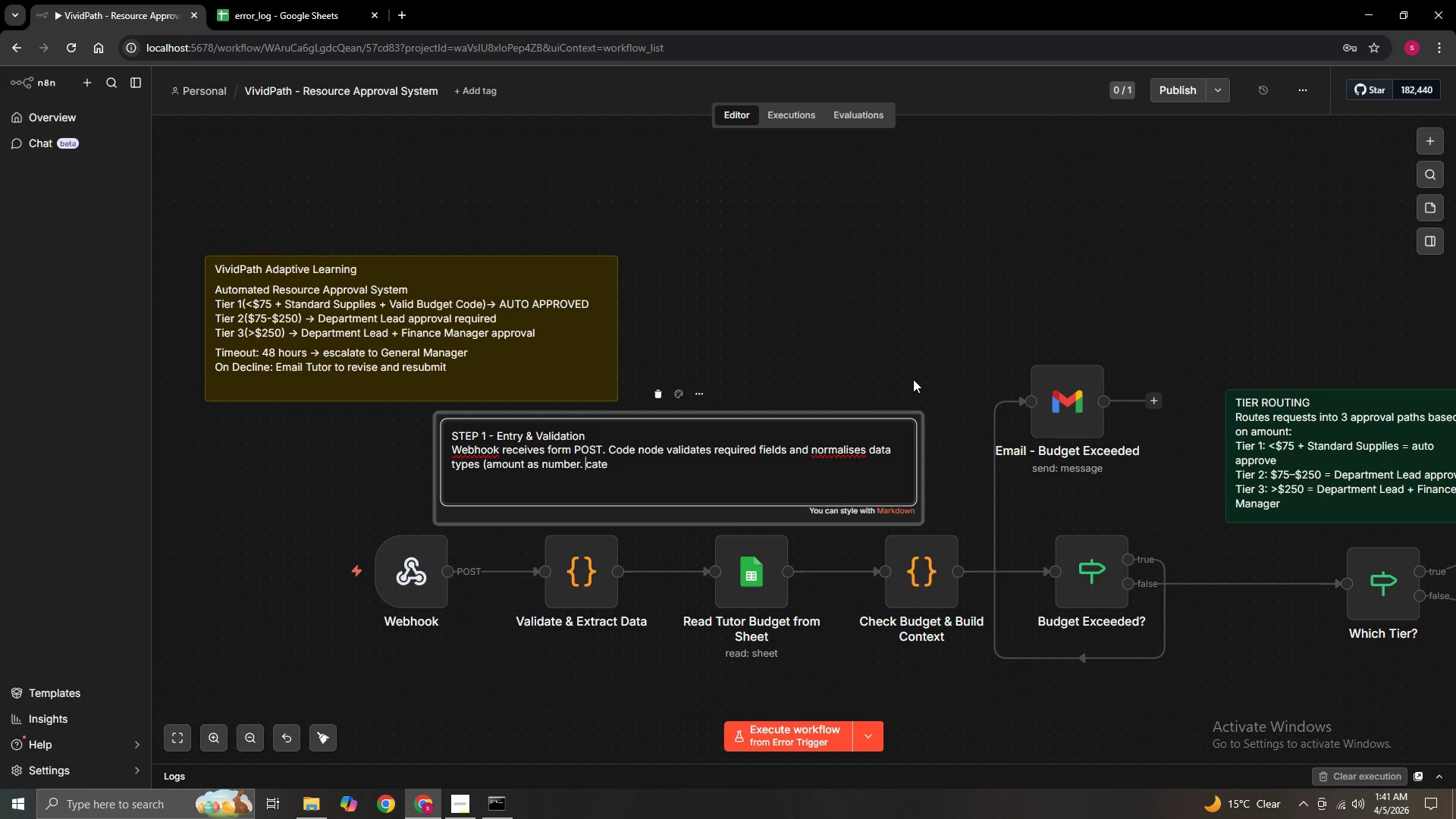 
key(ArrowLeft)
 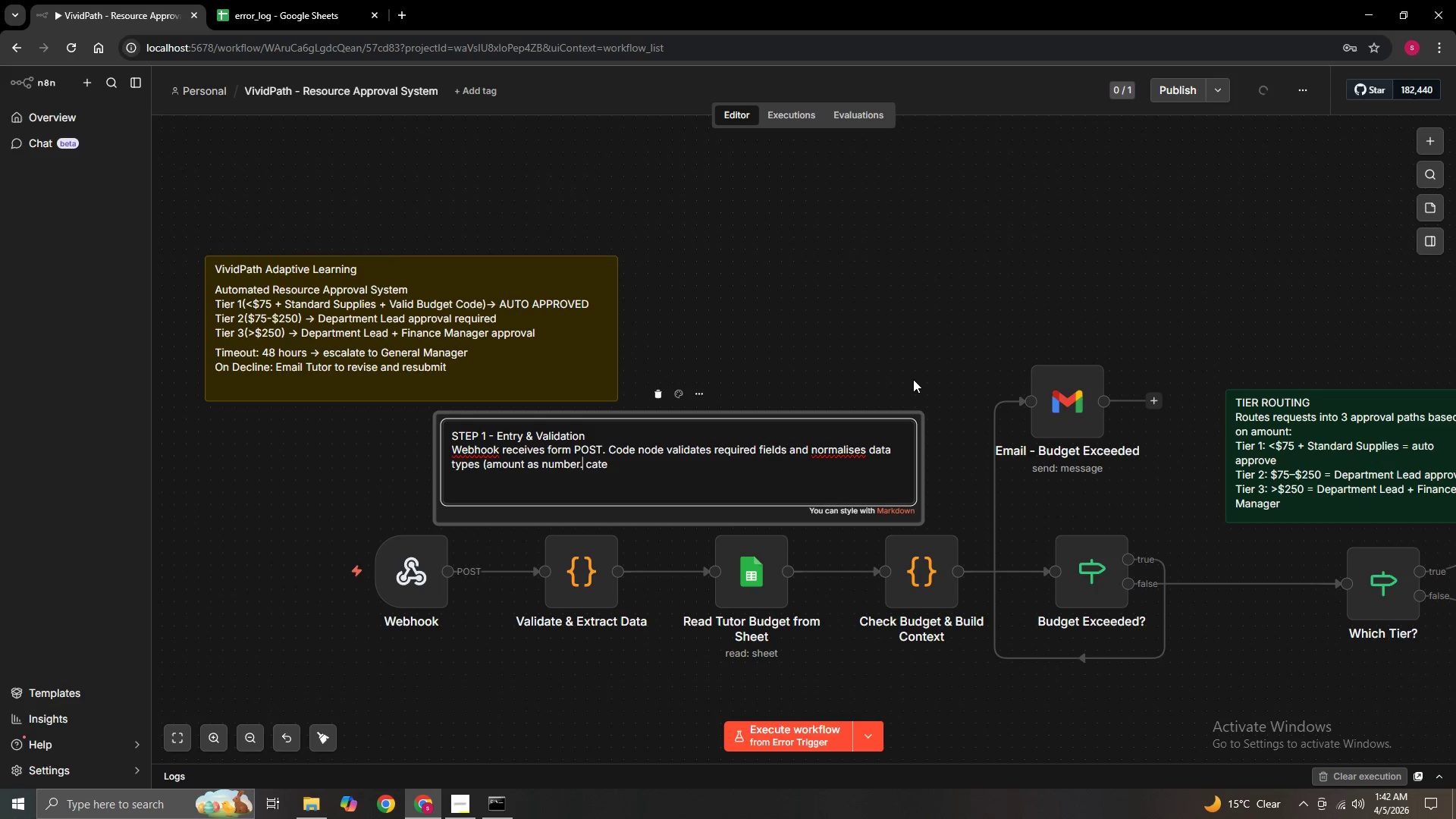 
key(Backspace)
 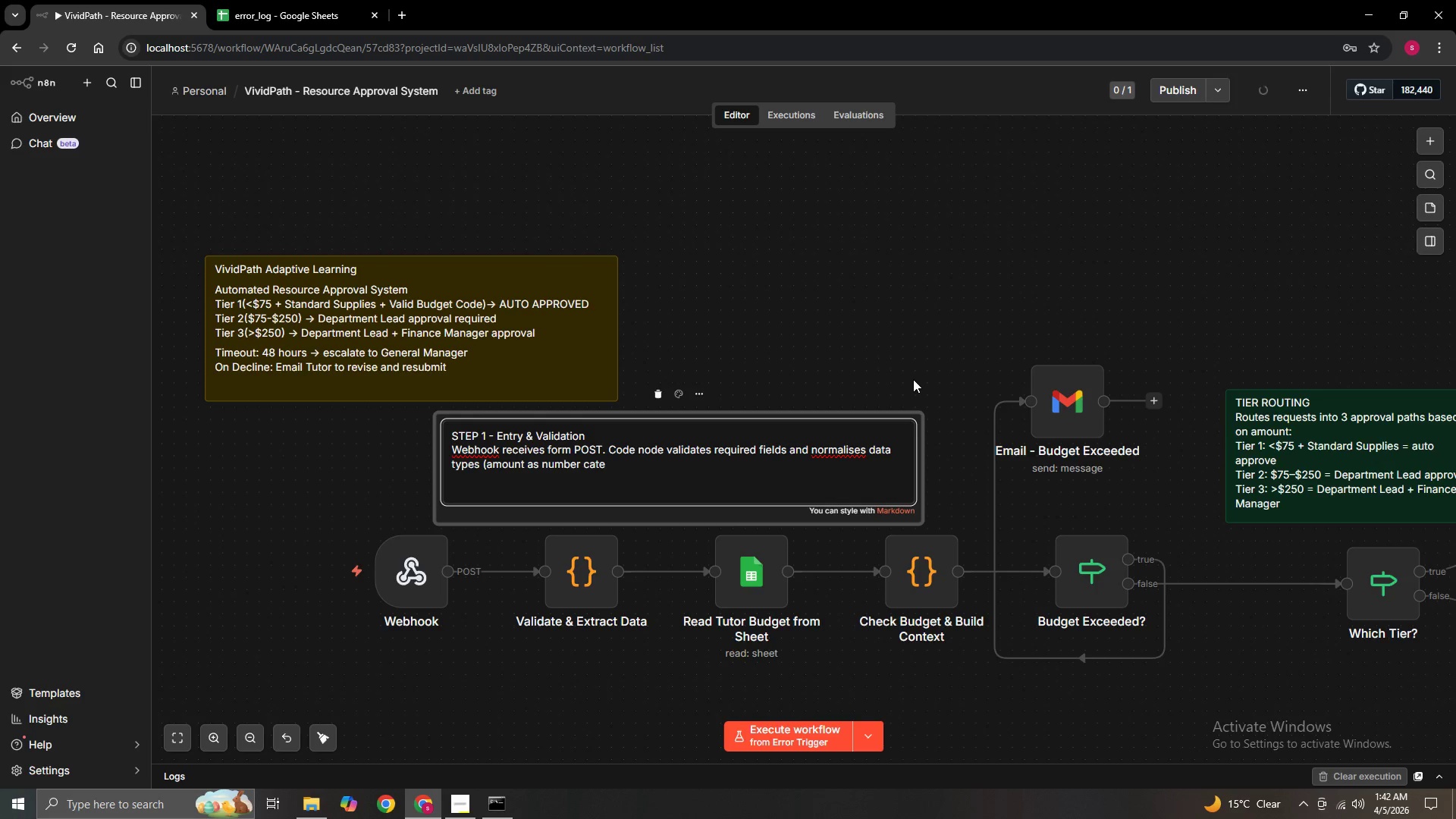 
key(Comma)
 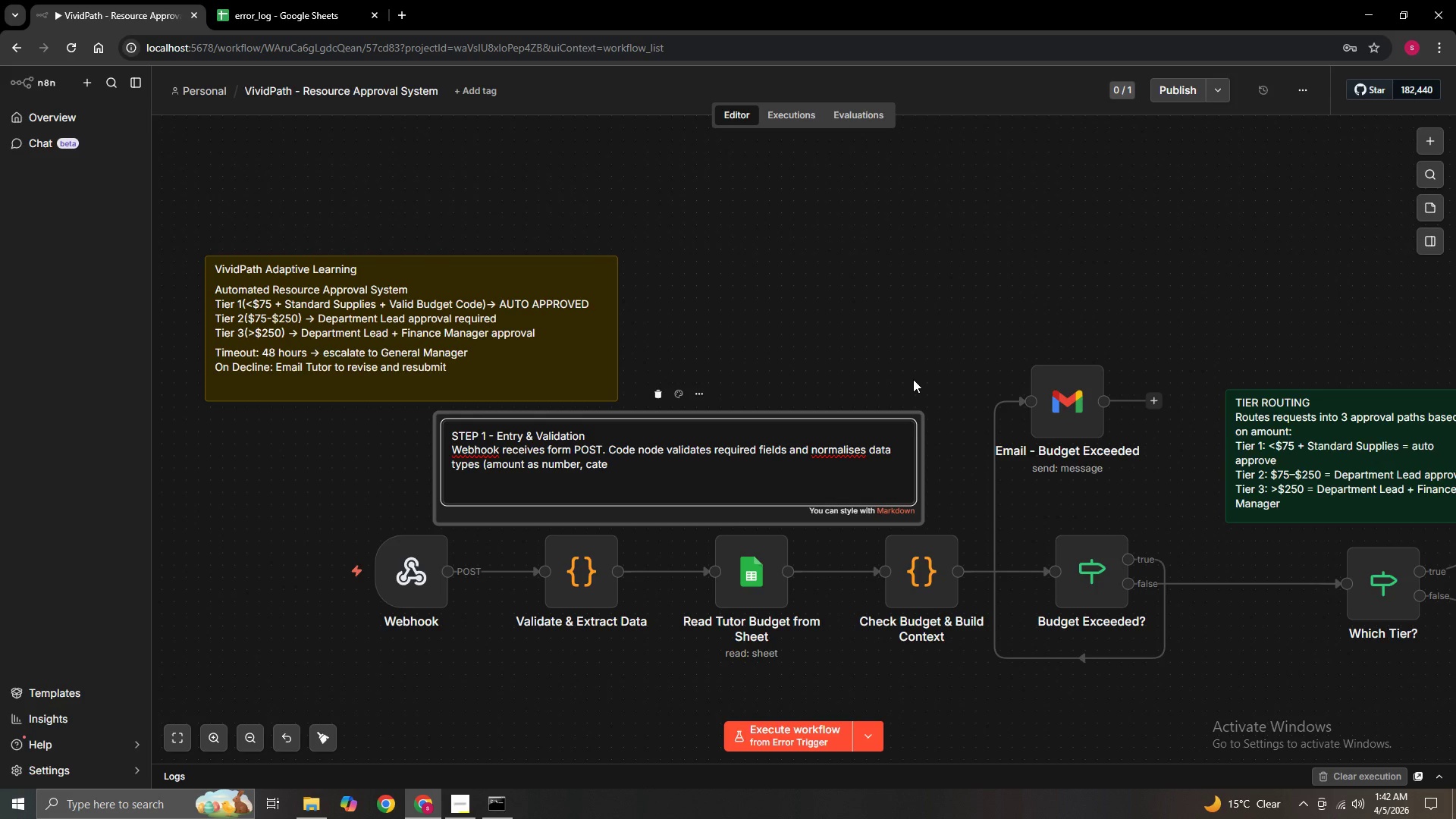 
hold_key(key=ArrowRight, duration=0.62)
 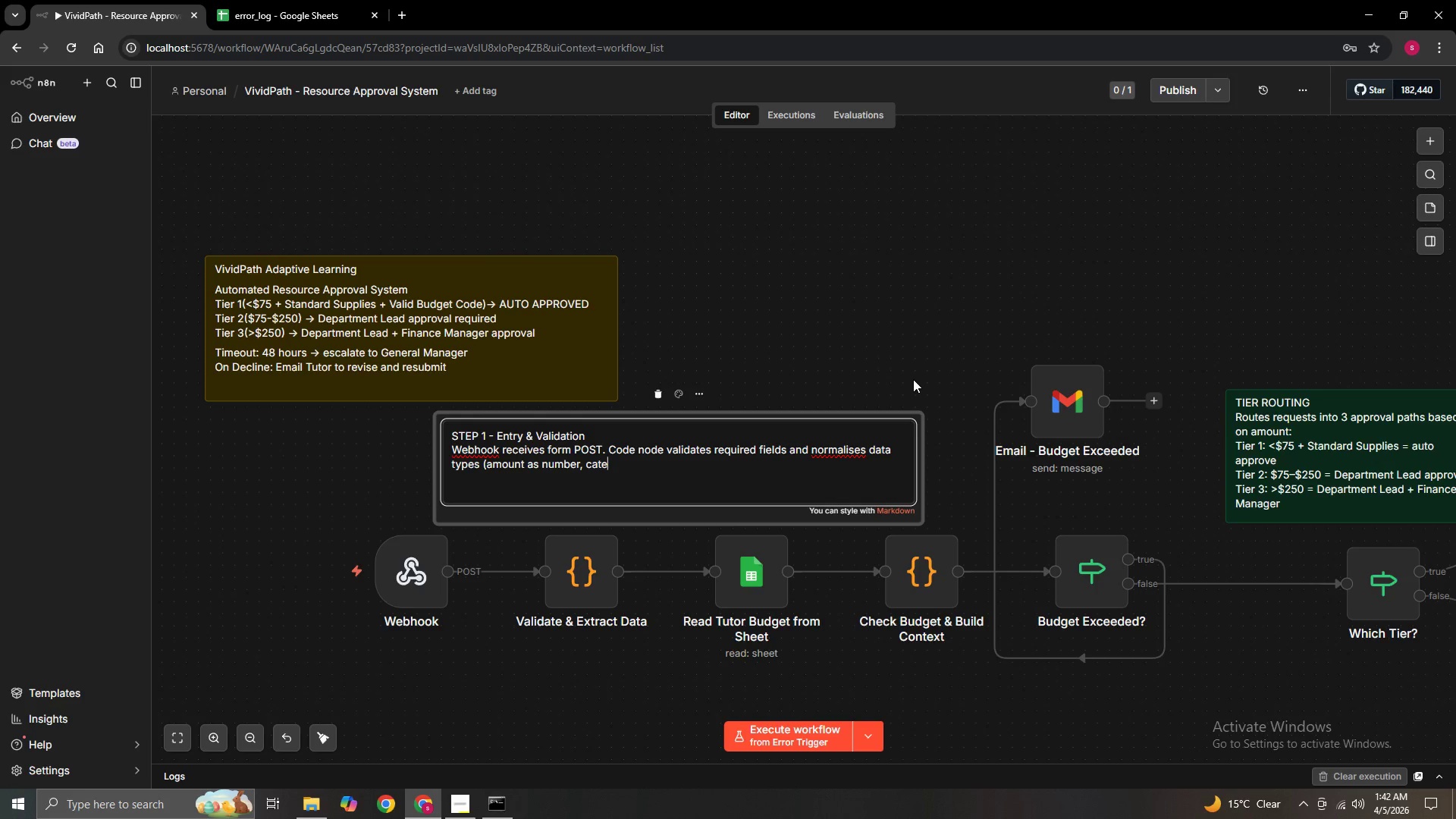 
type(e)
key(Backspace)
type(gory as string )
key(Backspace)
type() )
key(Backspace)
type(. S)
key(Backspace)
type(Google Sheets looup)
 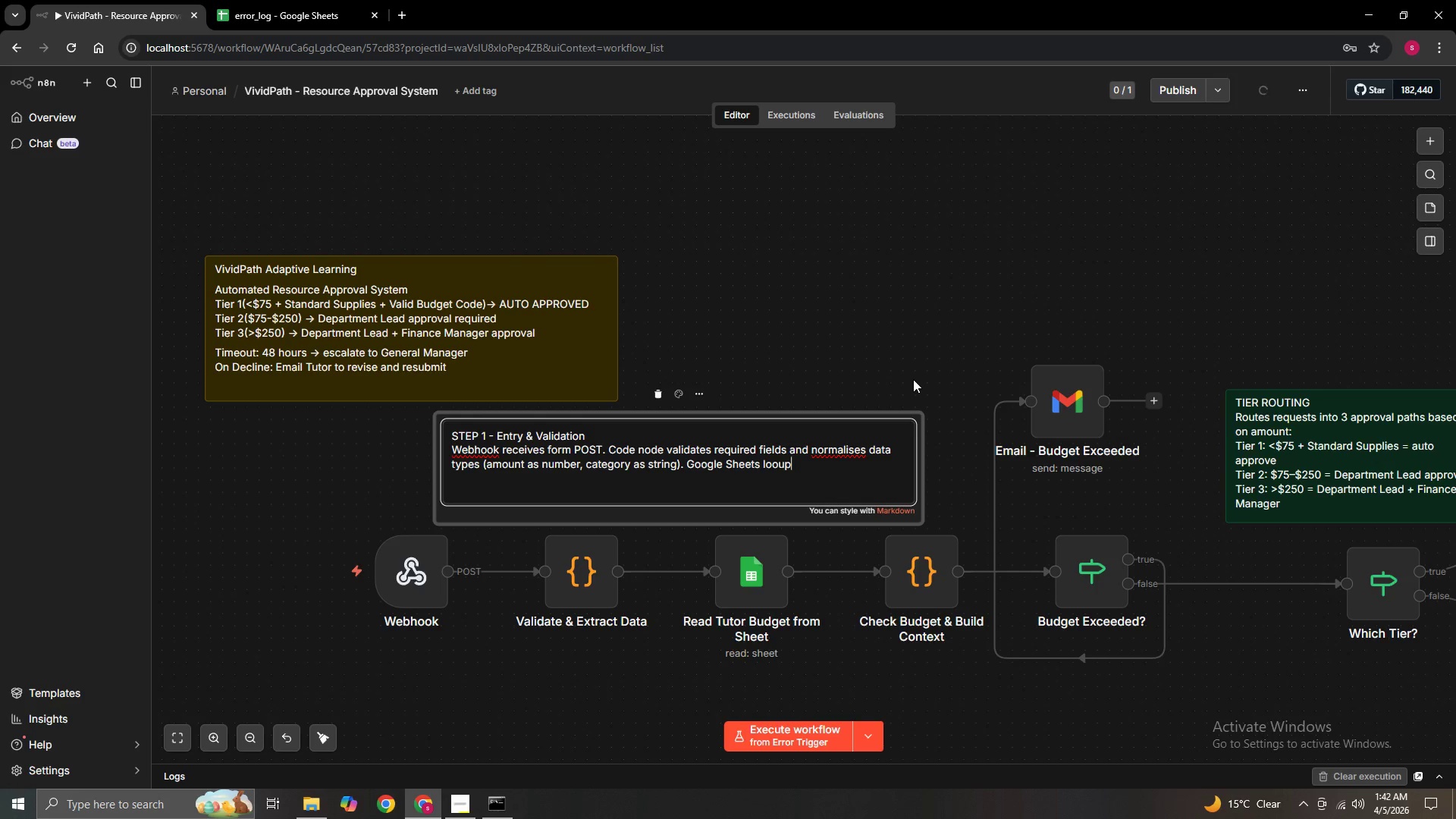 
key(ArrowLeft)
 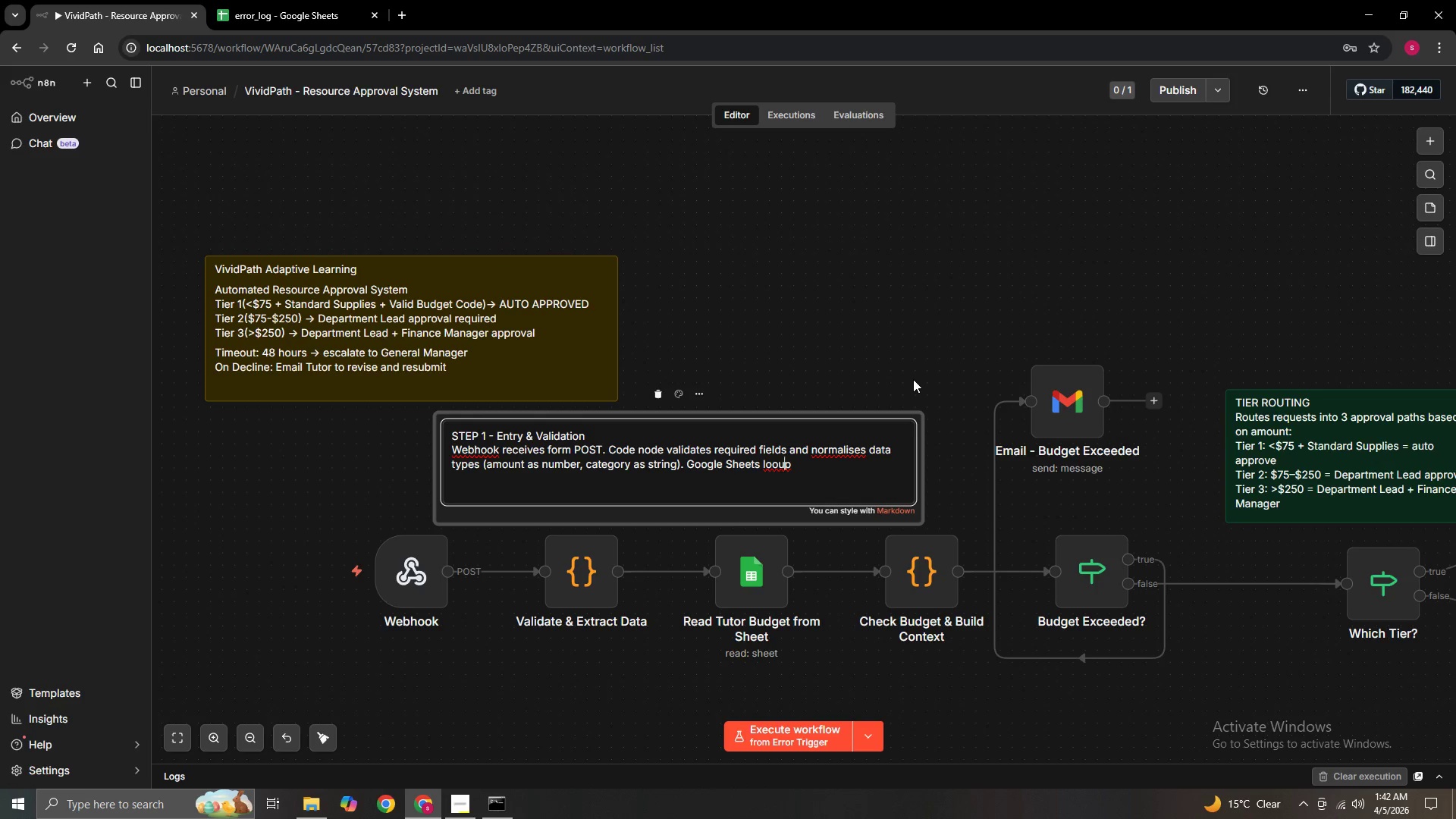 
key(ArrowLeft)
 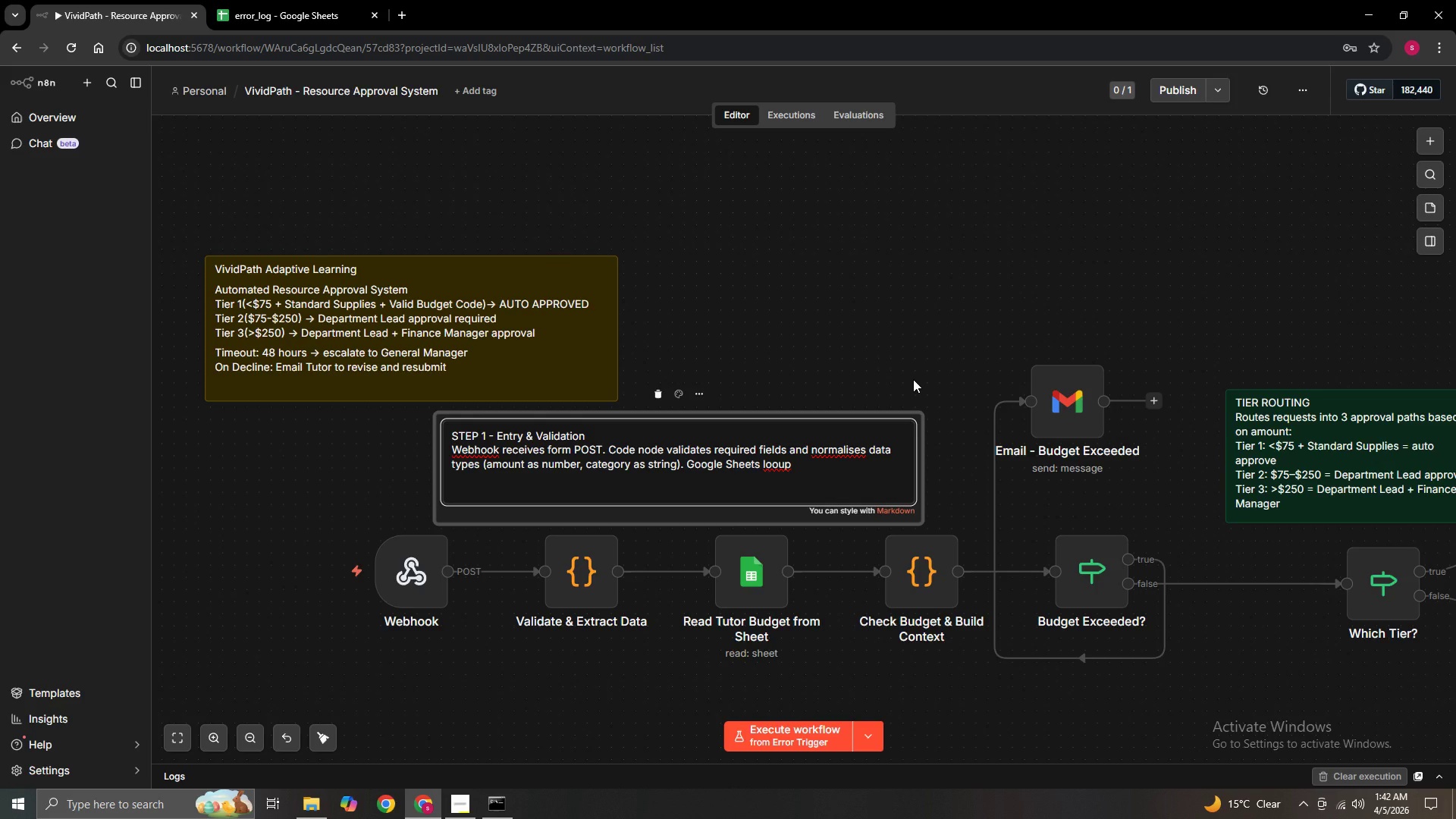 
key(K)
 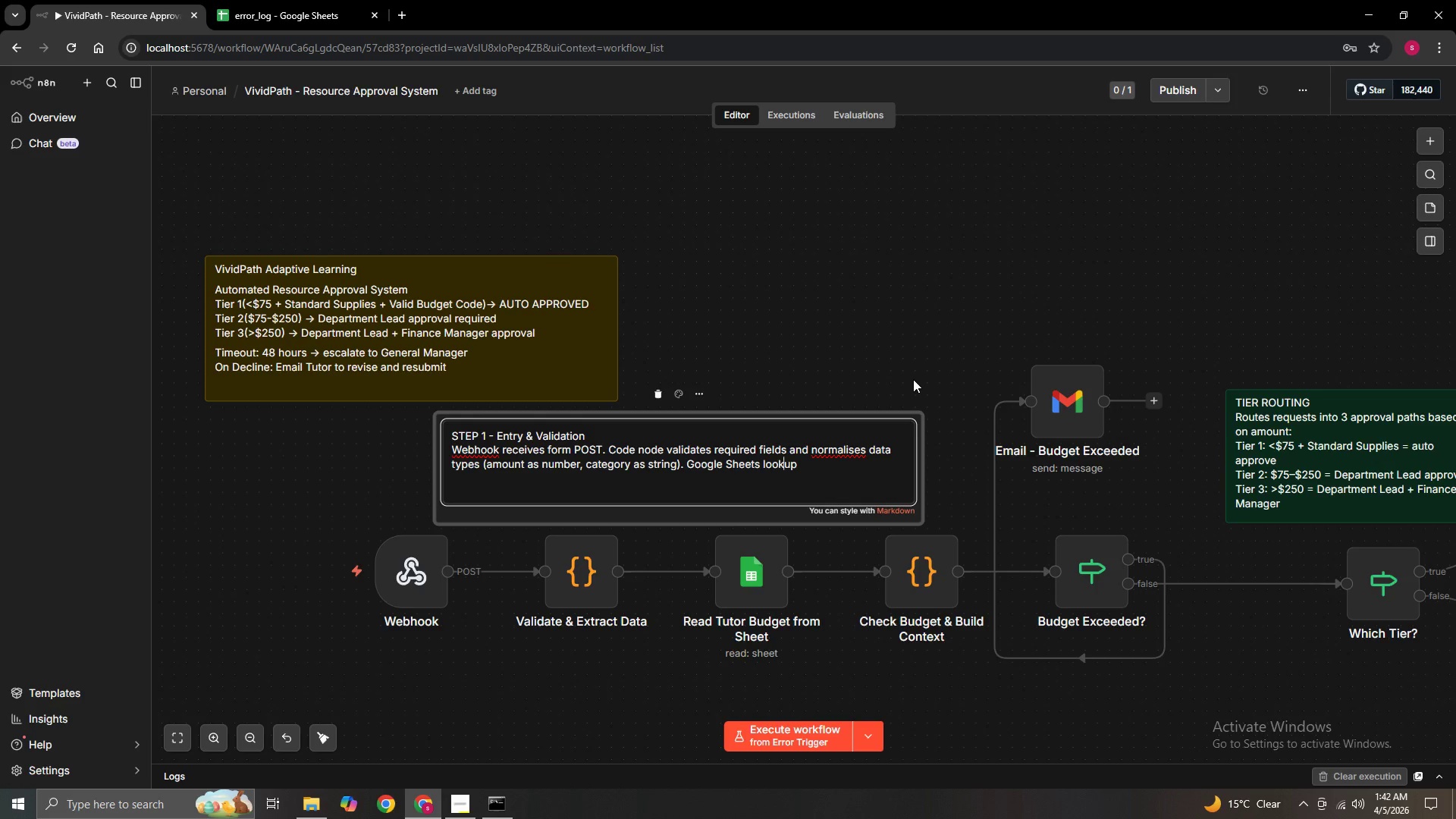 
key(Space)
 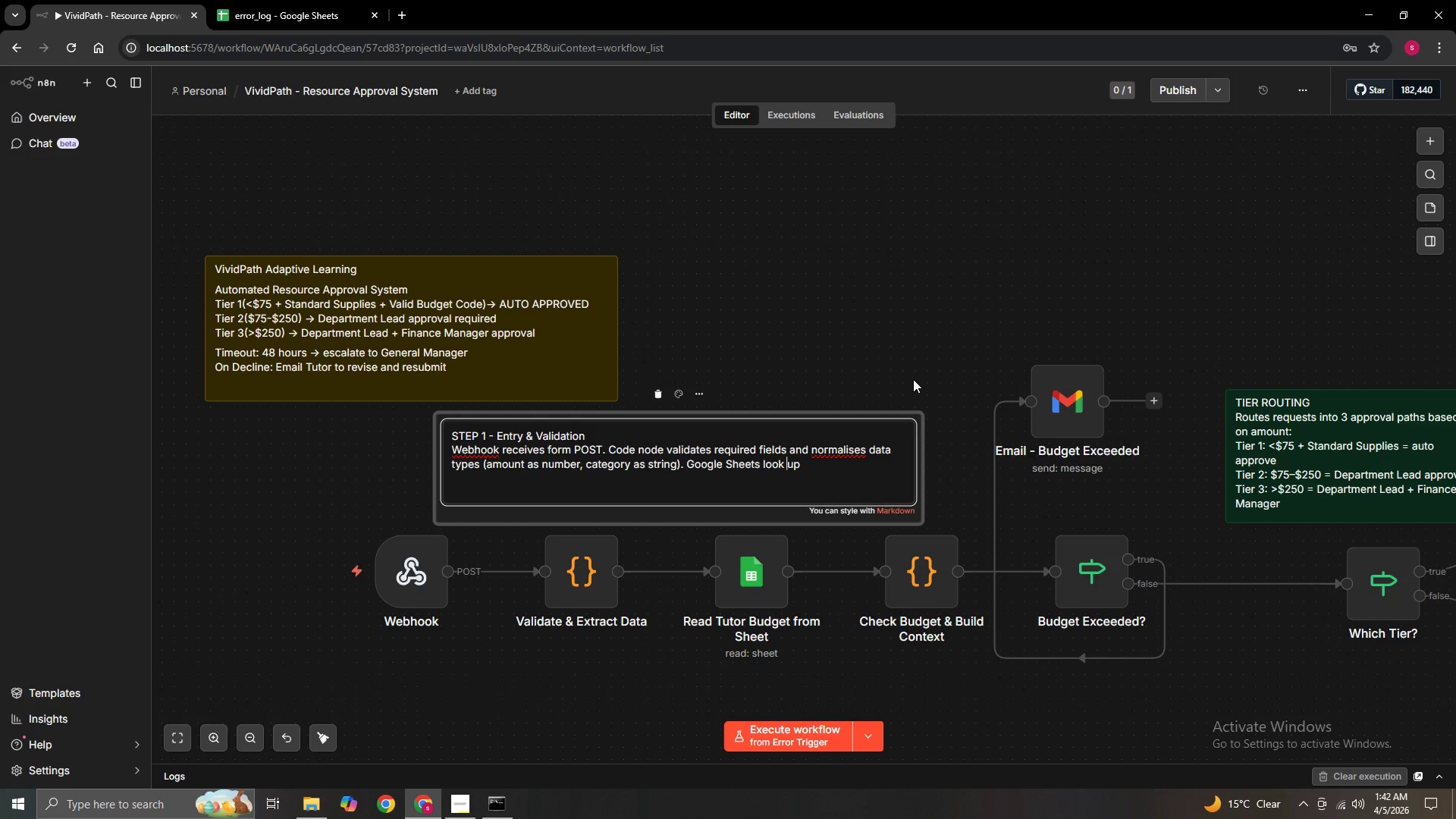 
key(Backspace)
 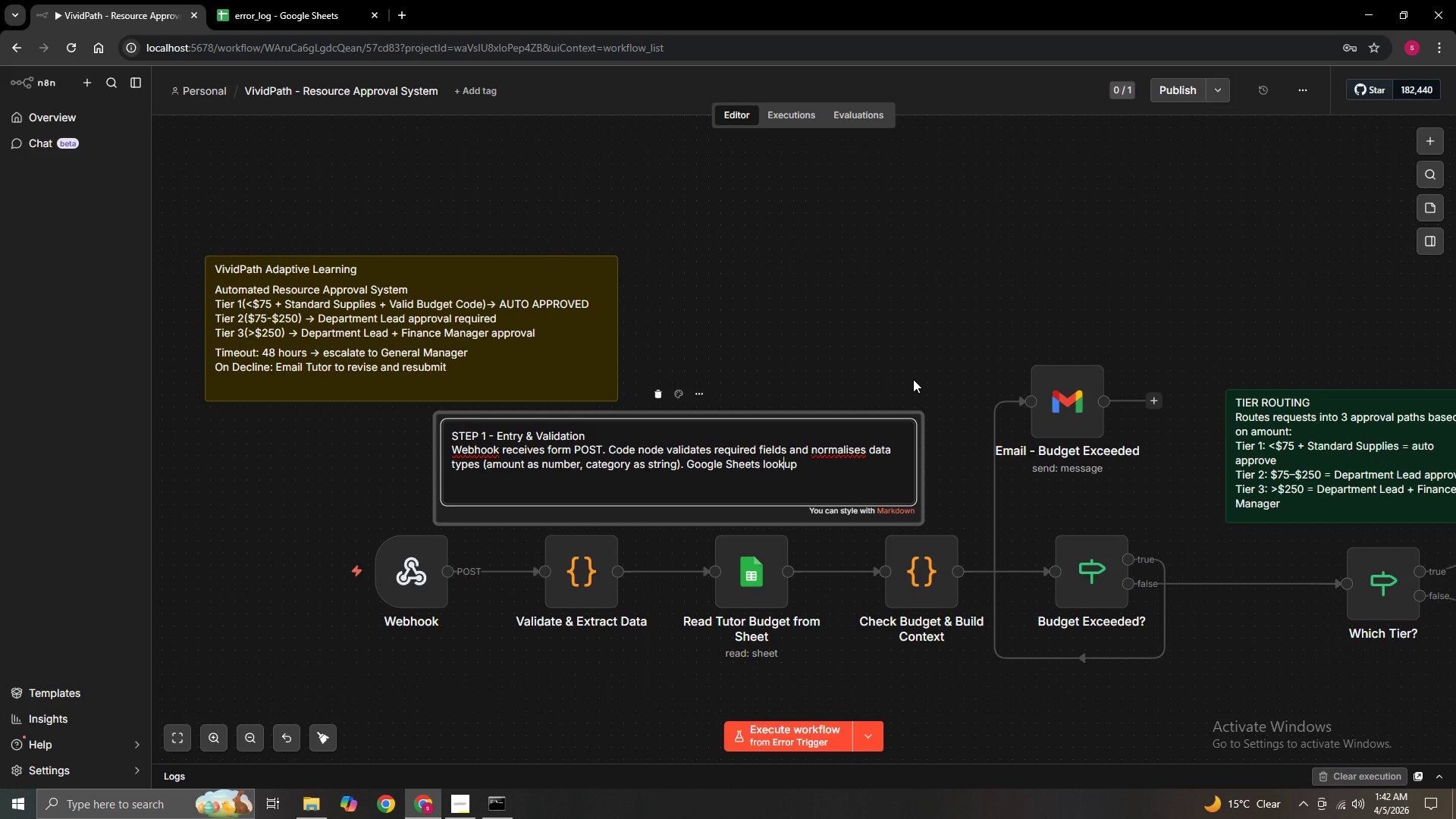 
key(ArrowRight)
 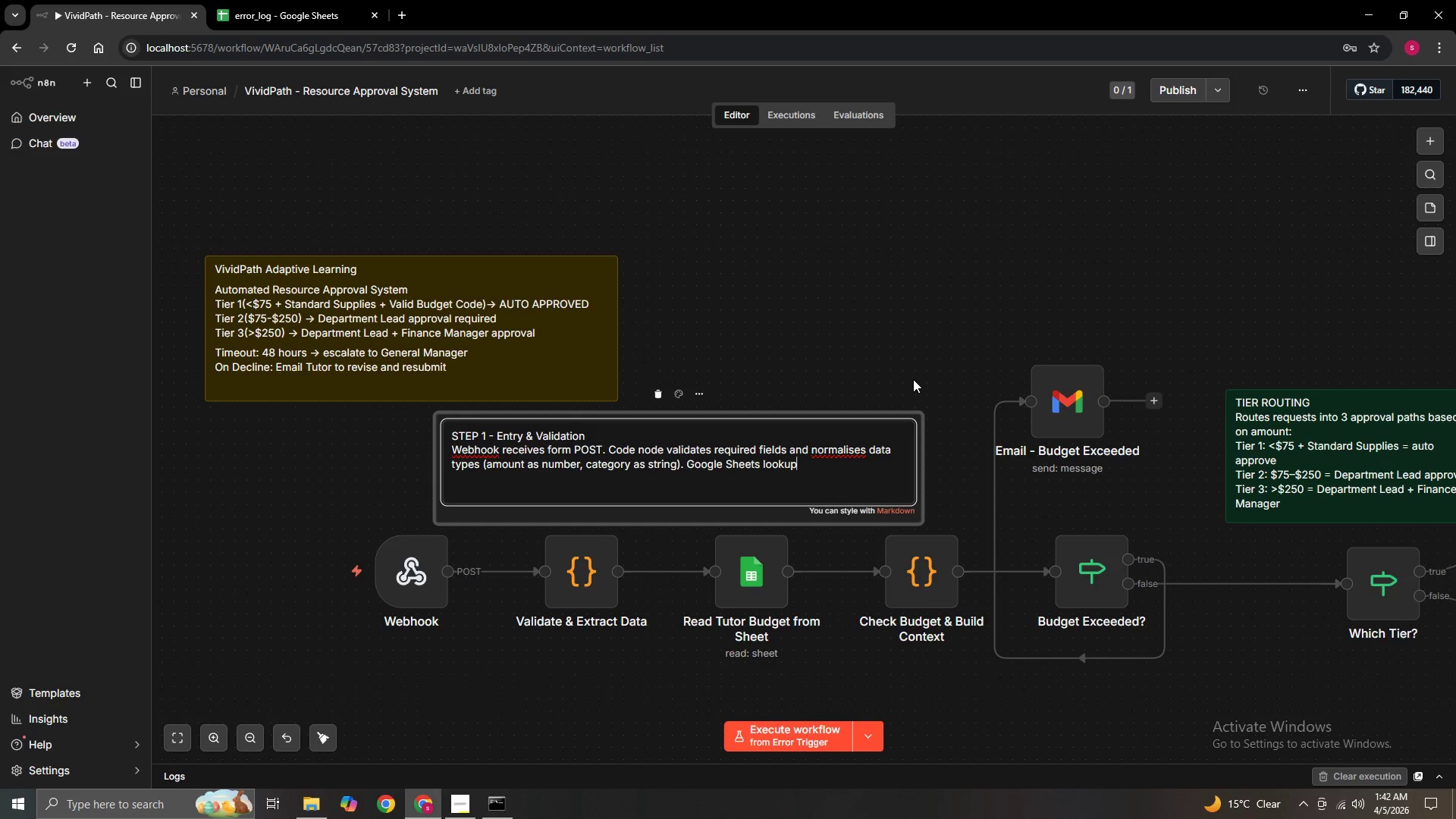 
key(ArrowRight)
 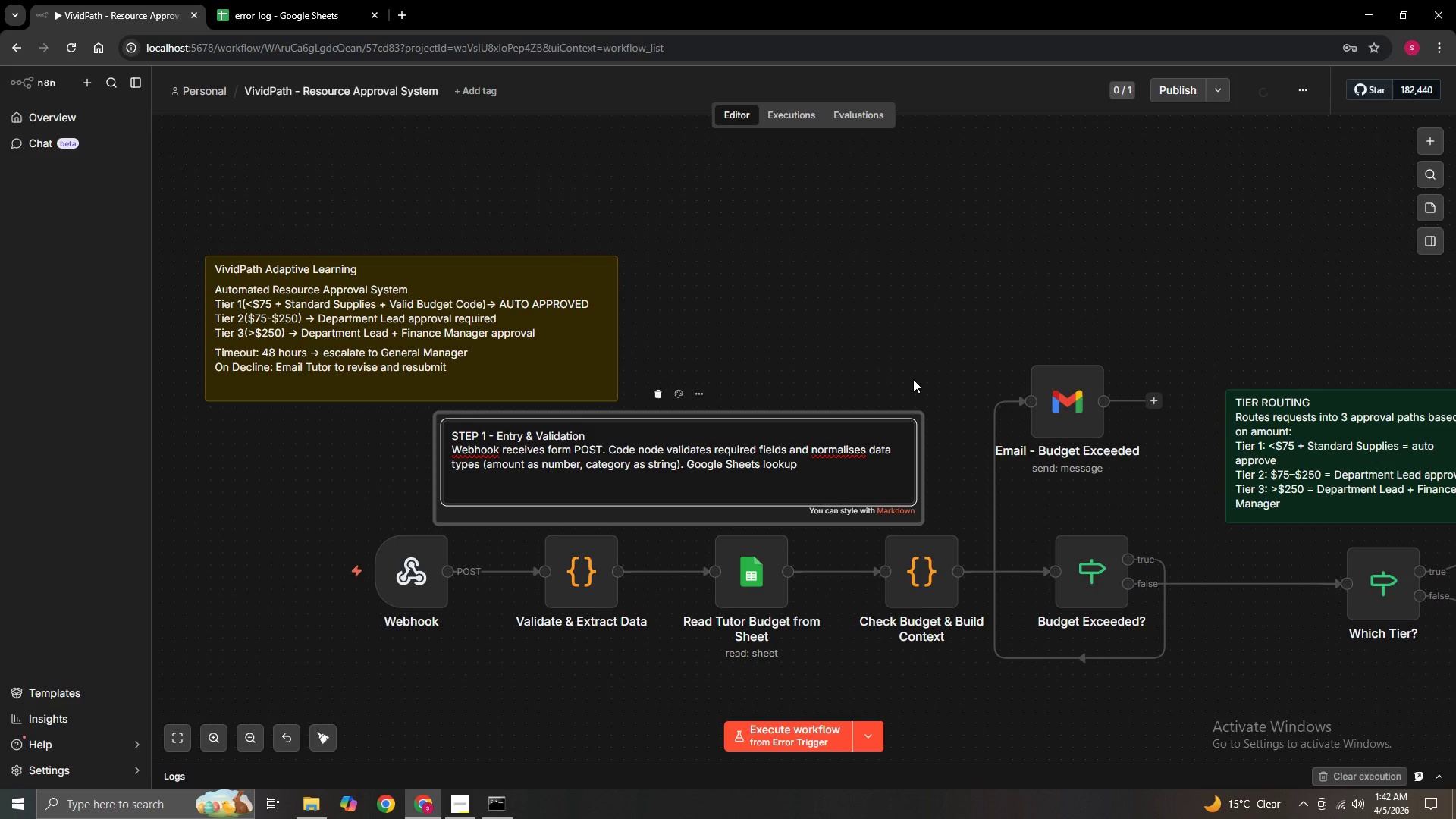 
type( checks tutor's remaining quartely budget)
 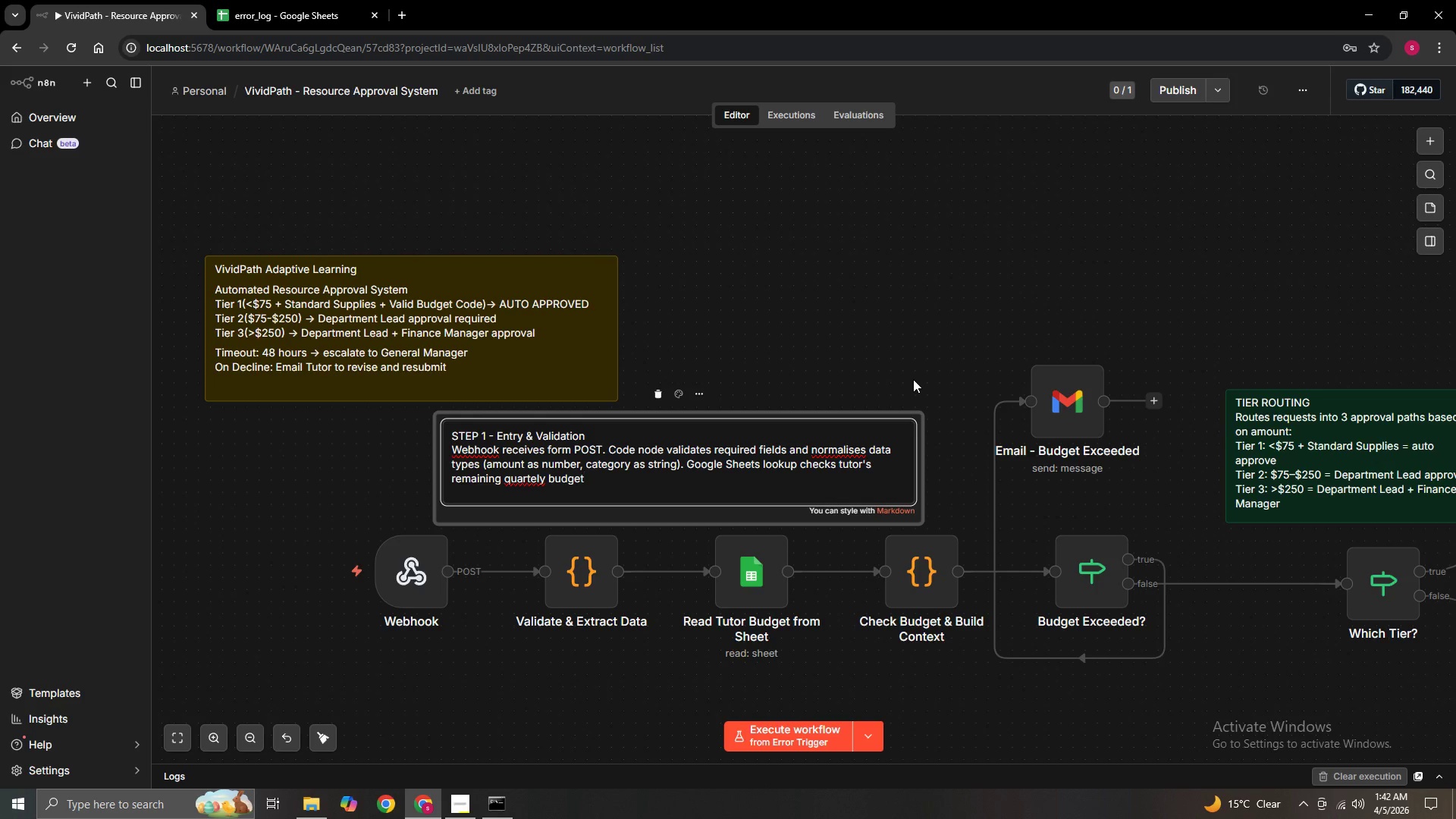 
key(Period)
 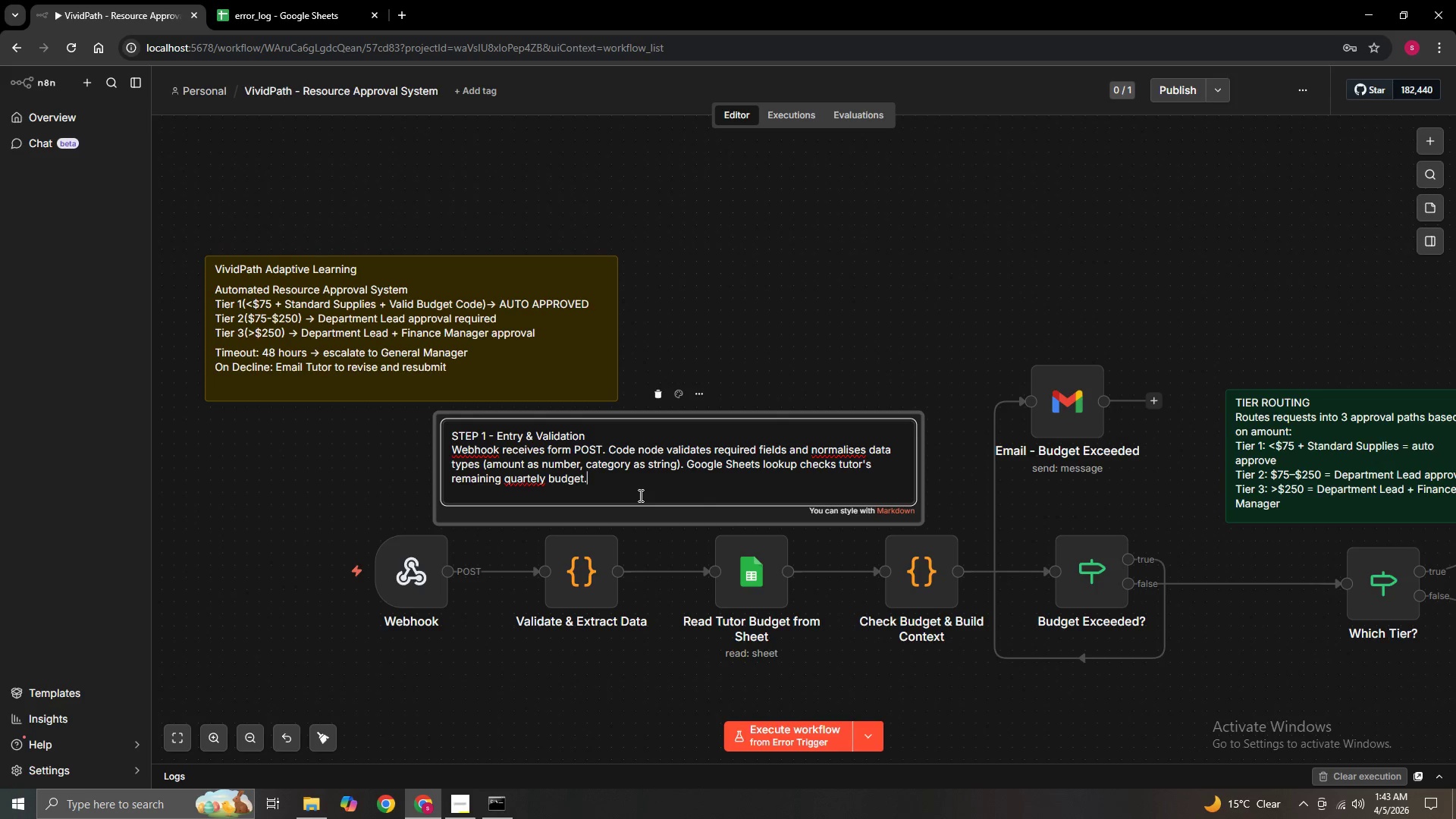 
left_click([637, 488])
 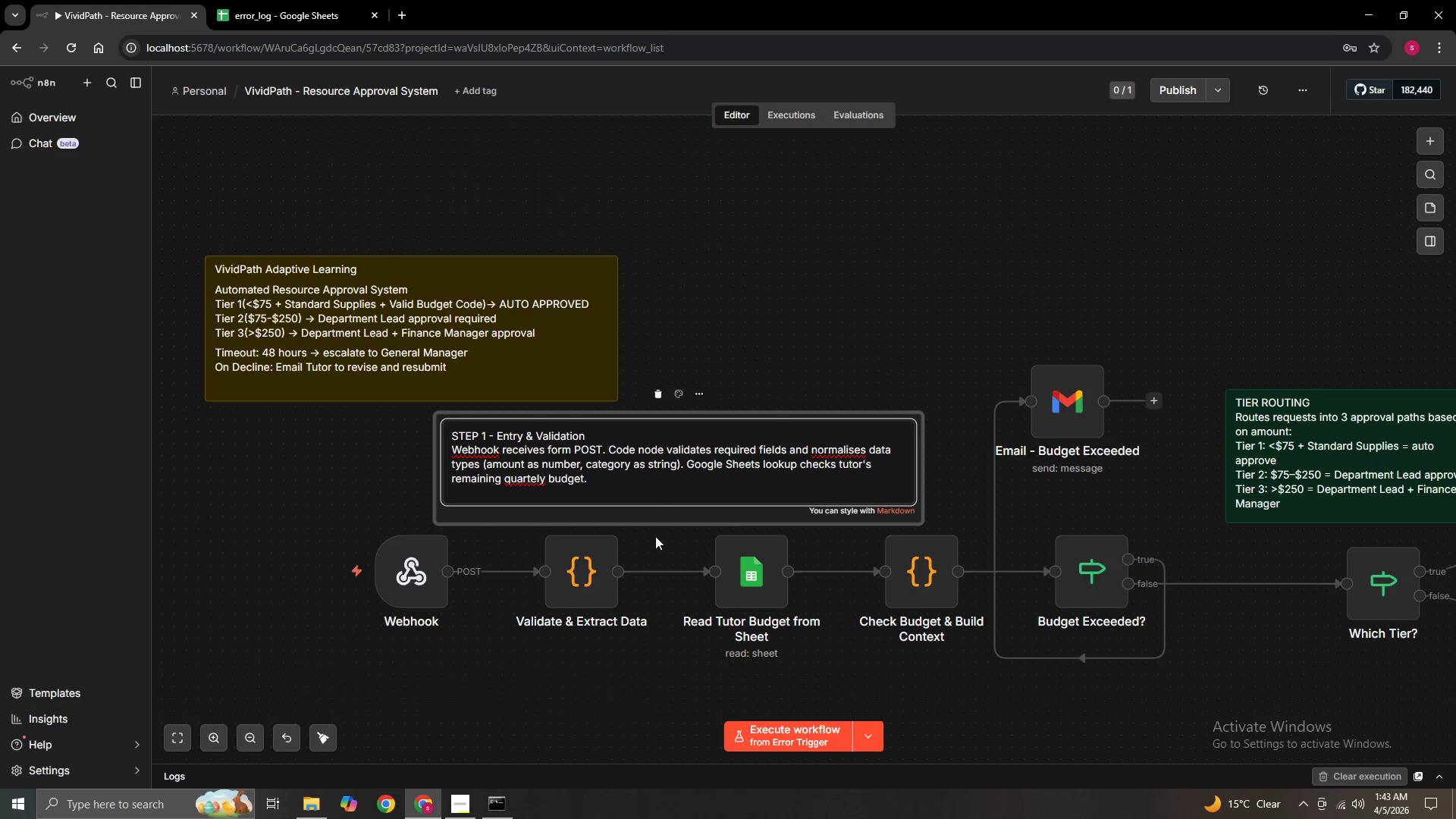 
hold_key(key=ArrowLeft, duration=0.91)
 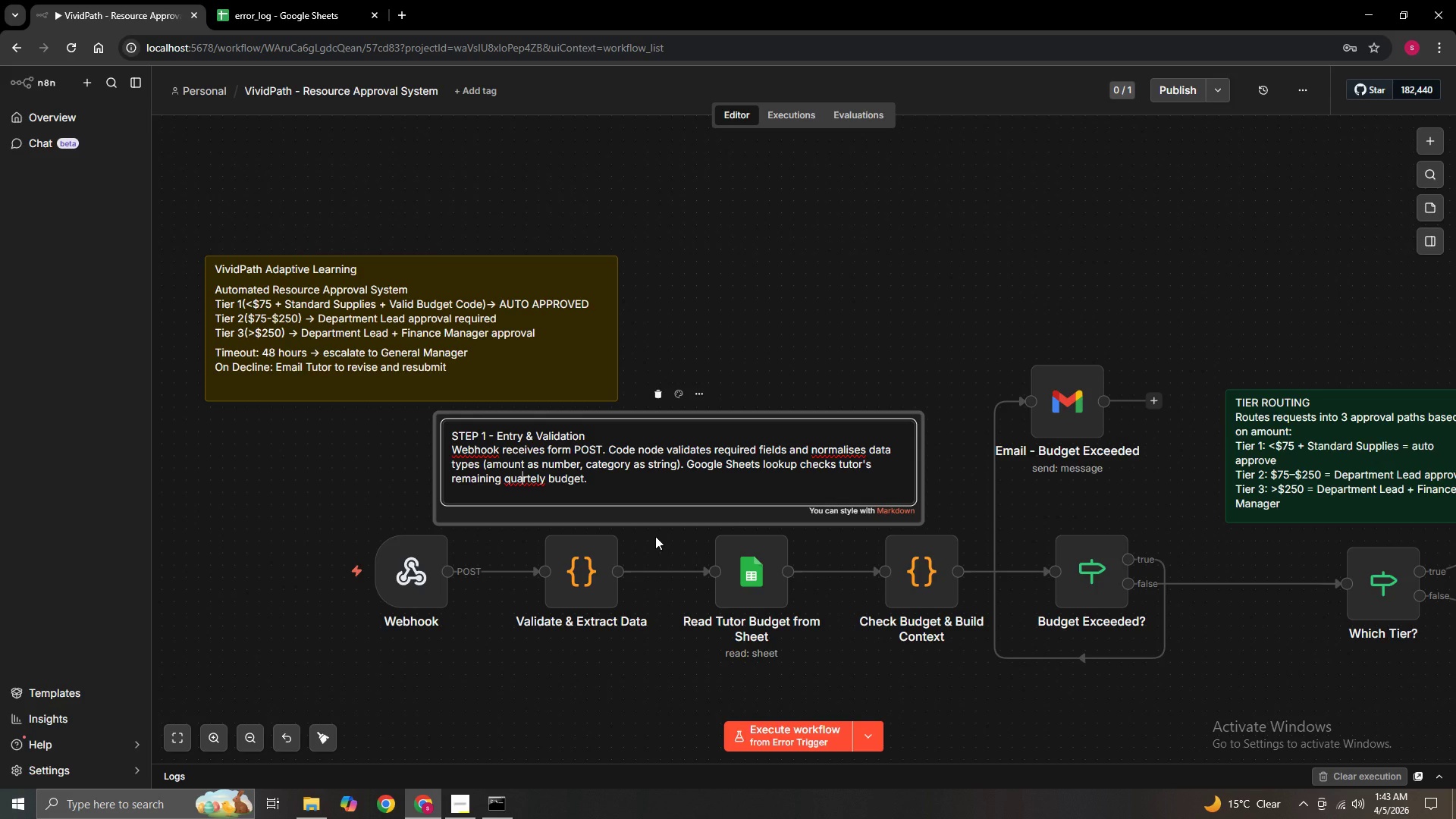 
key(ArrowRight)
 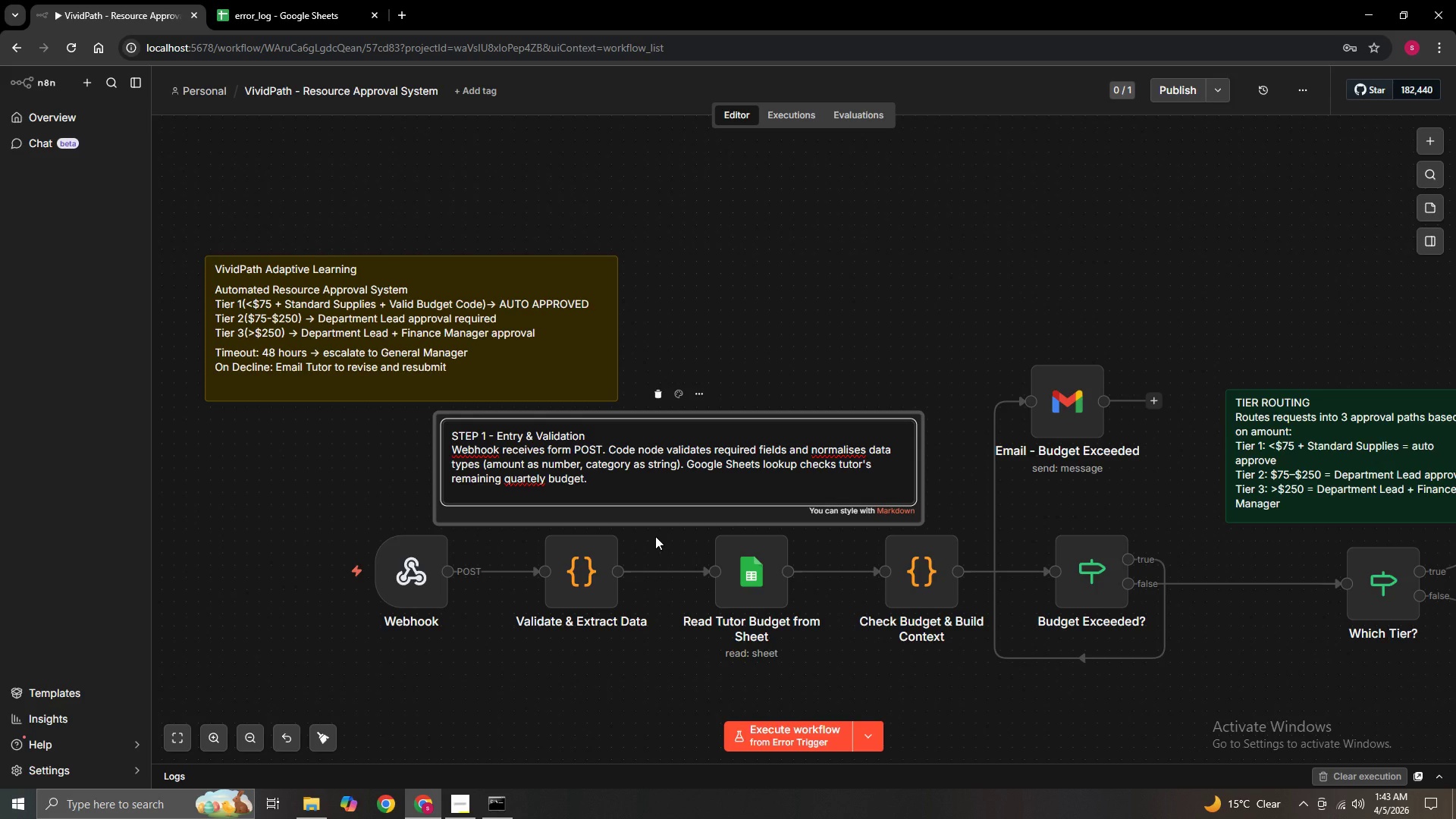 
wait(5.33)
 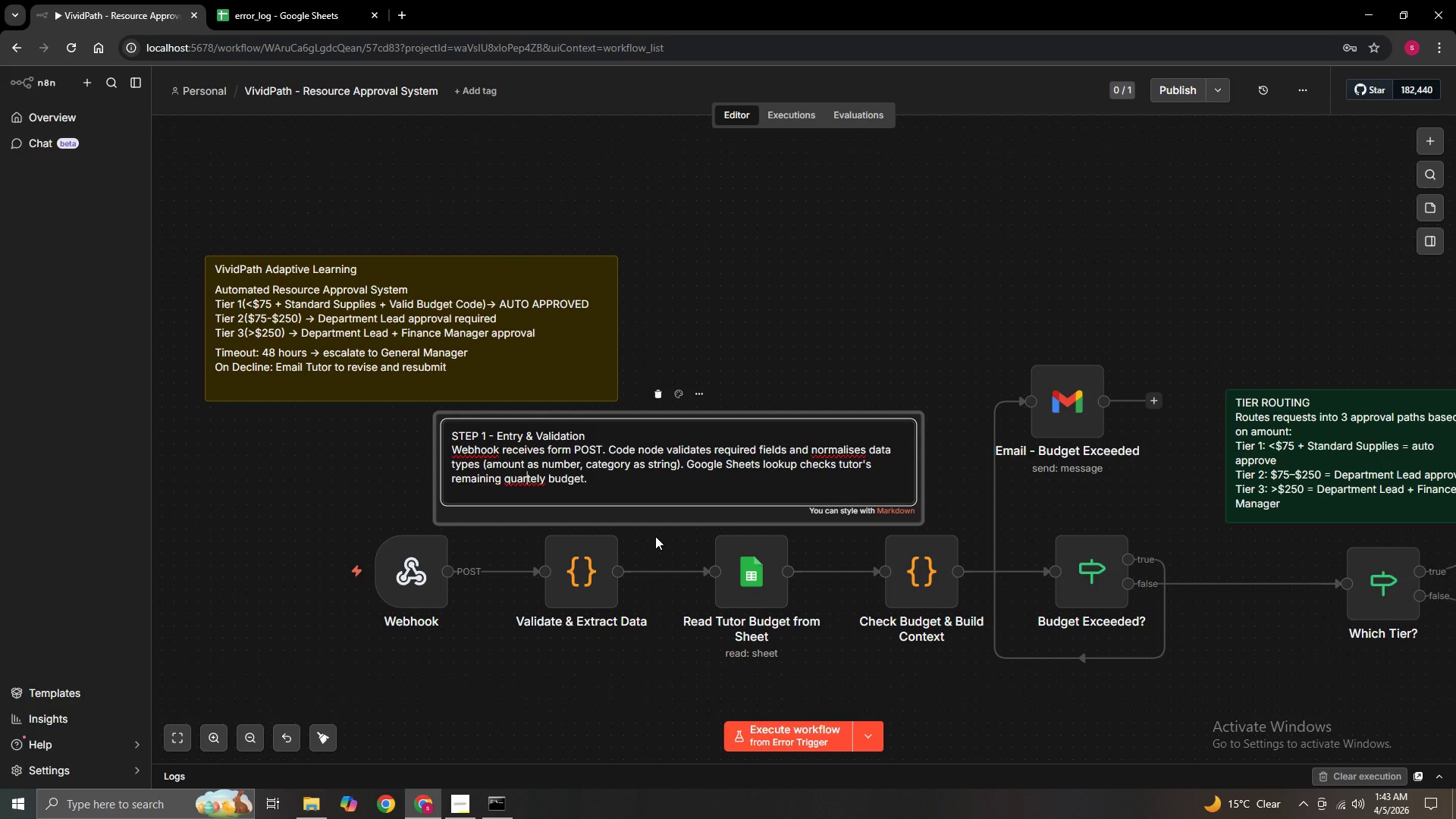 
key(ArrowRight)
 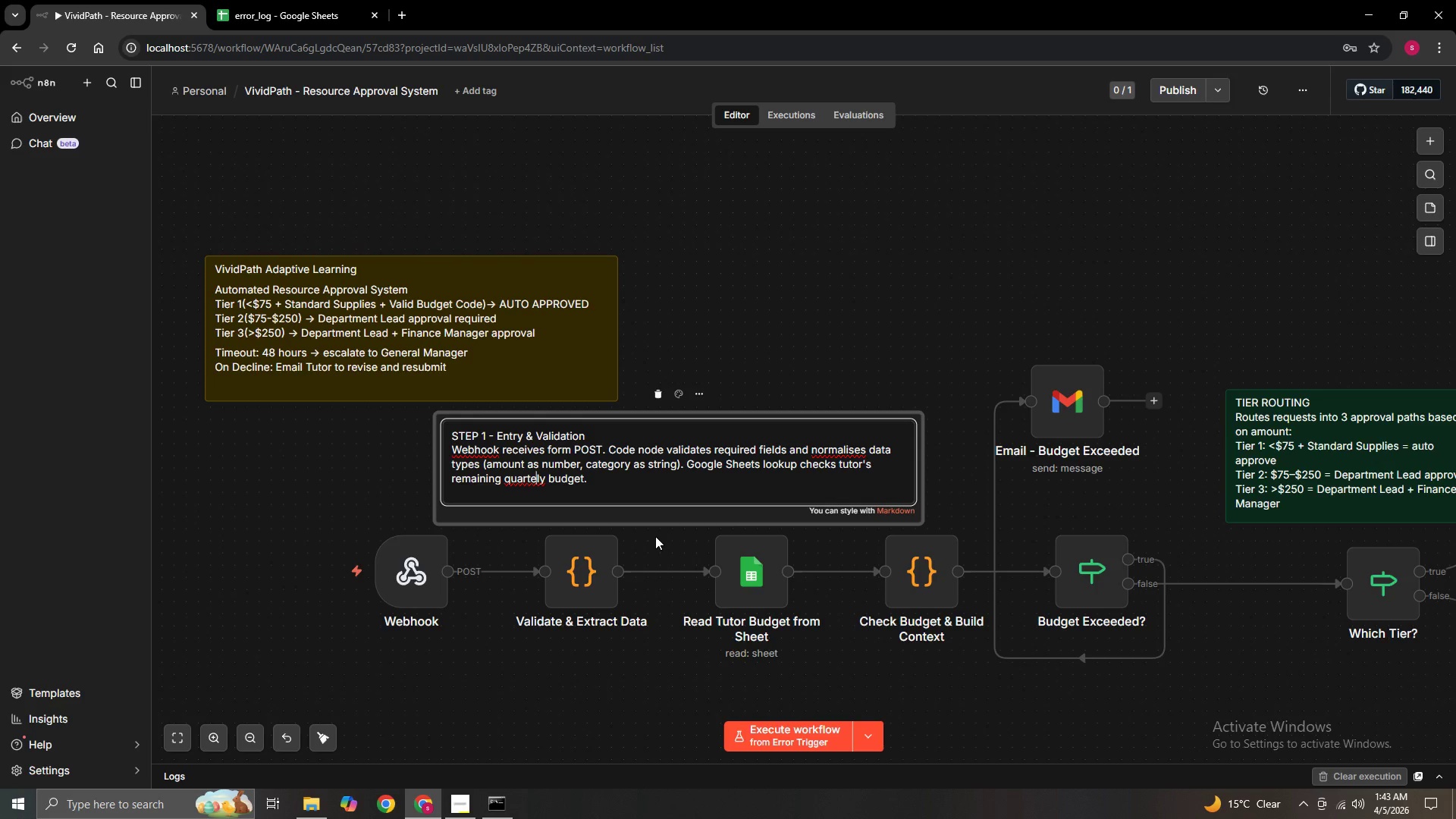 
key(ArrowRight)
 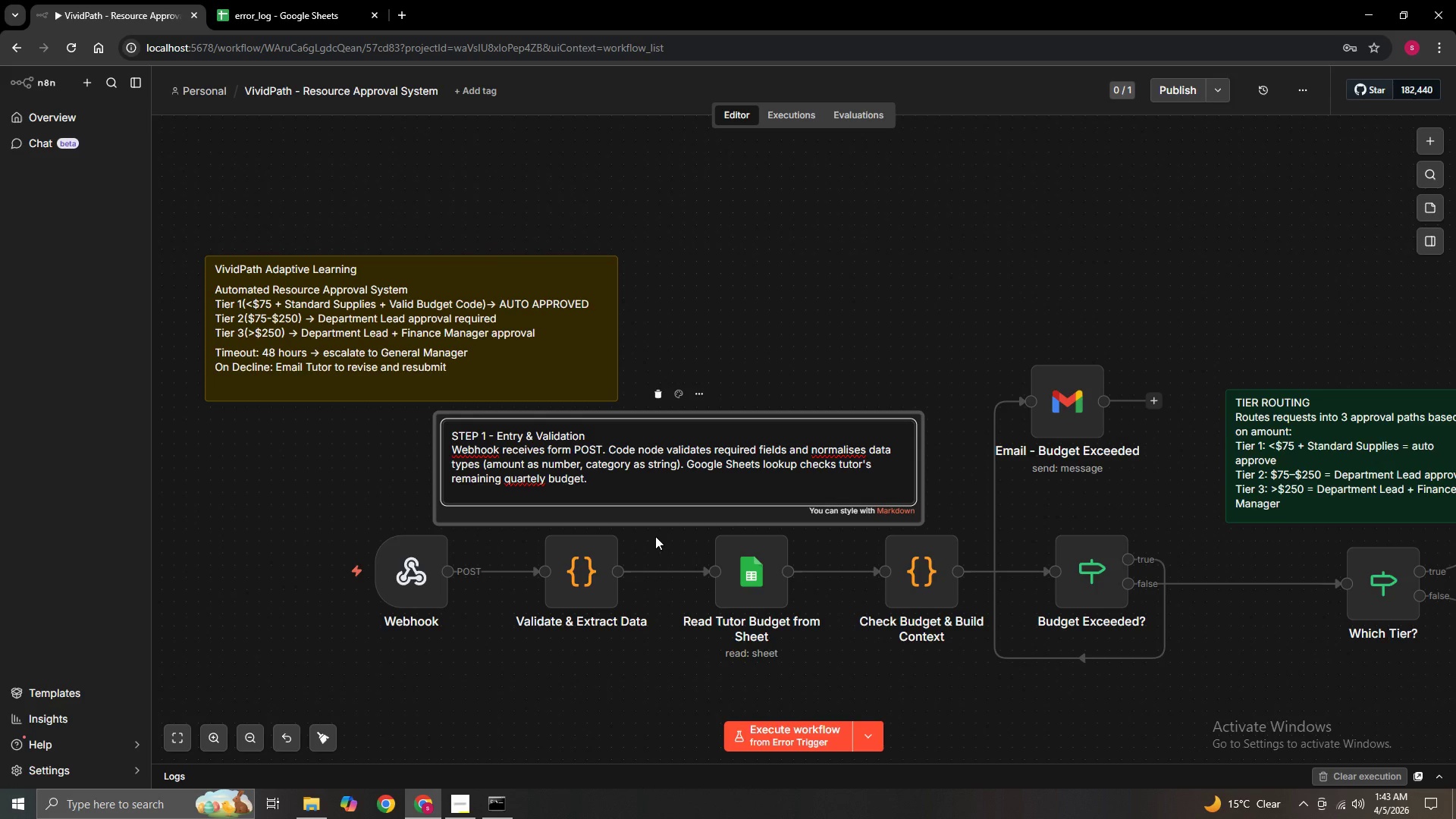 
key(R)
 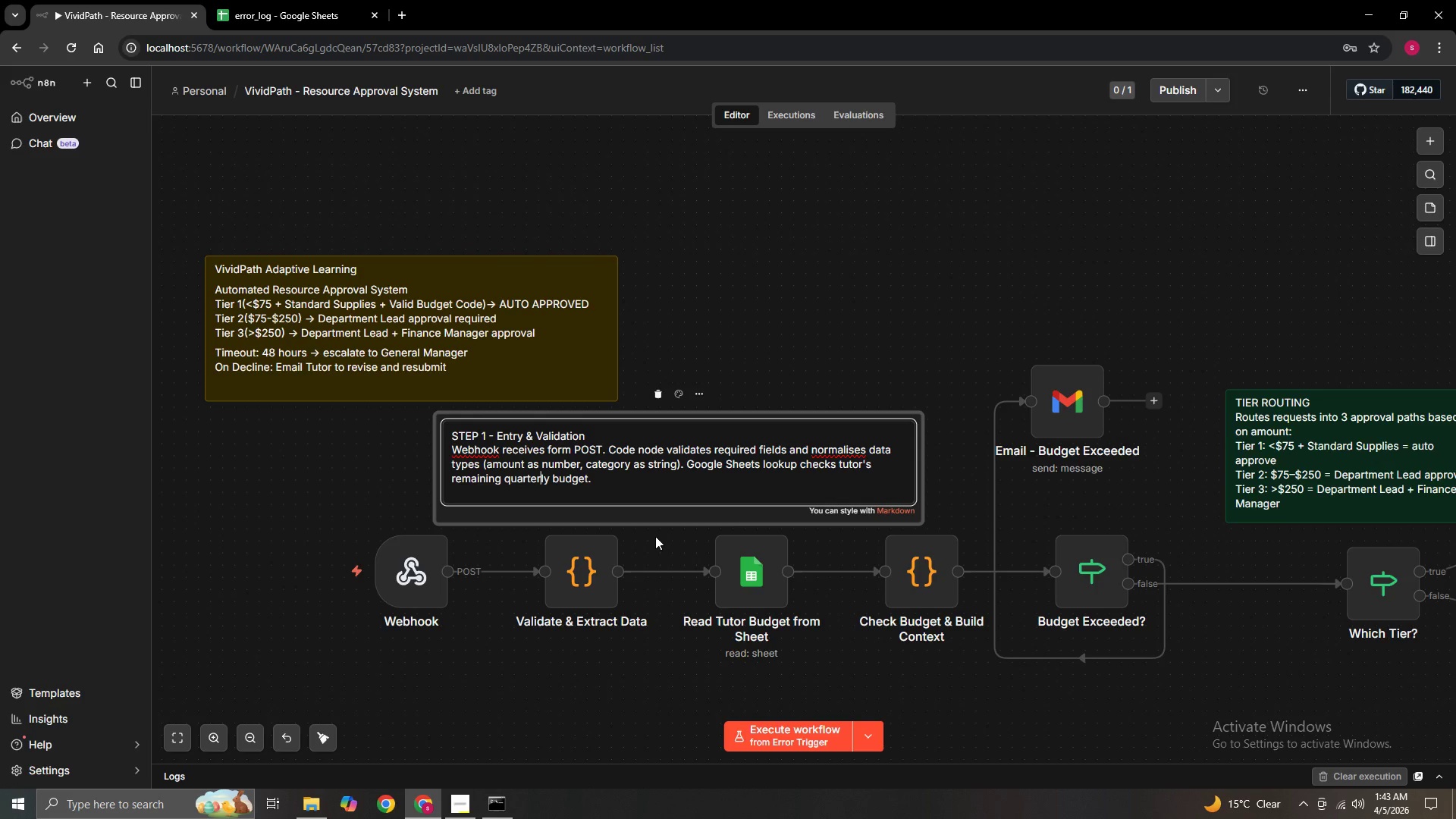 
left_click([655, 536])
 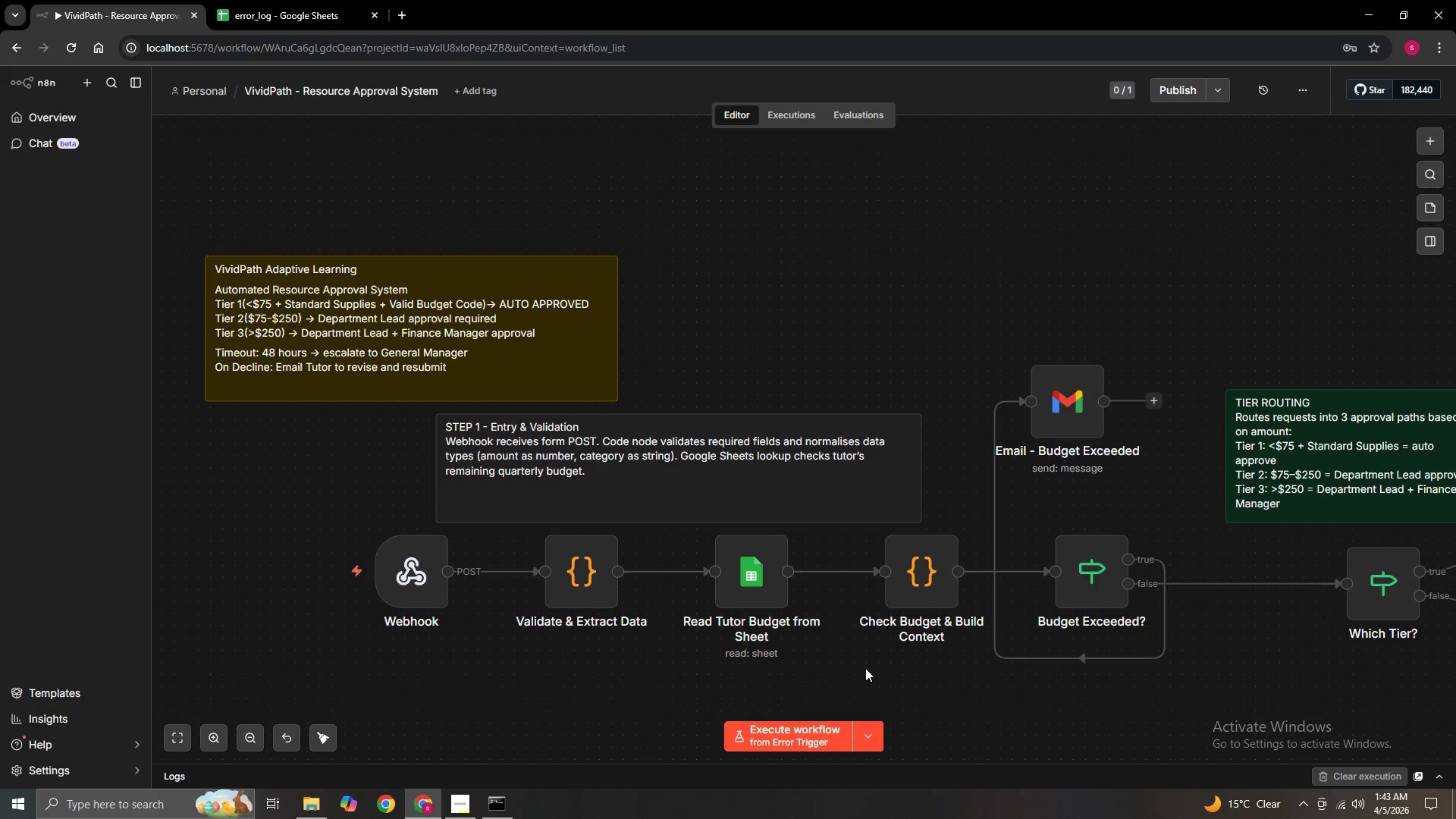 
hold_key(key=ControlLeft, duration=1.5)
left_click_drag(start_coordinate=[878, 677], to_coordinate=[501, 551])
 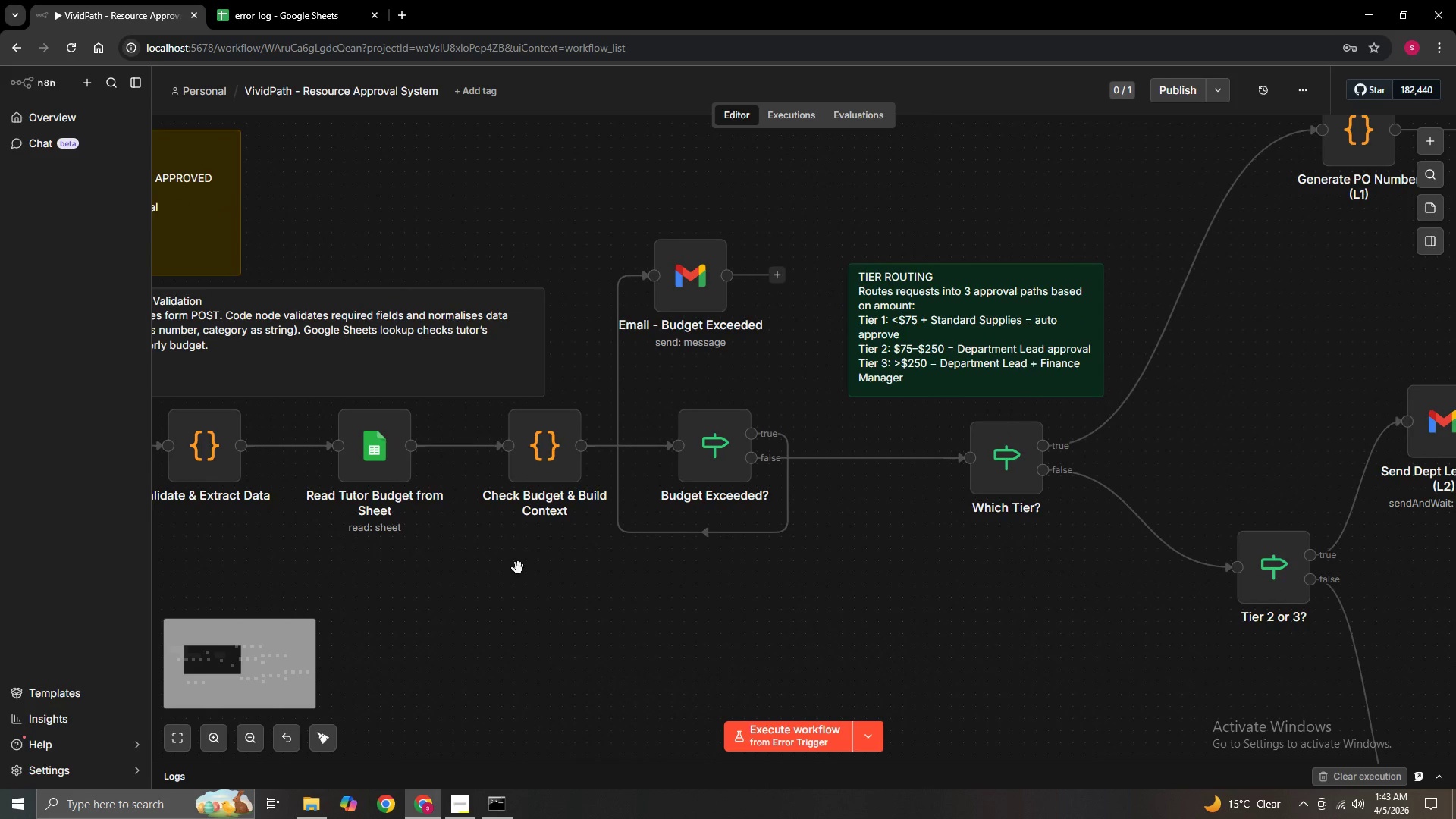 
key(Control+ControlLeft)
 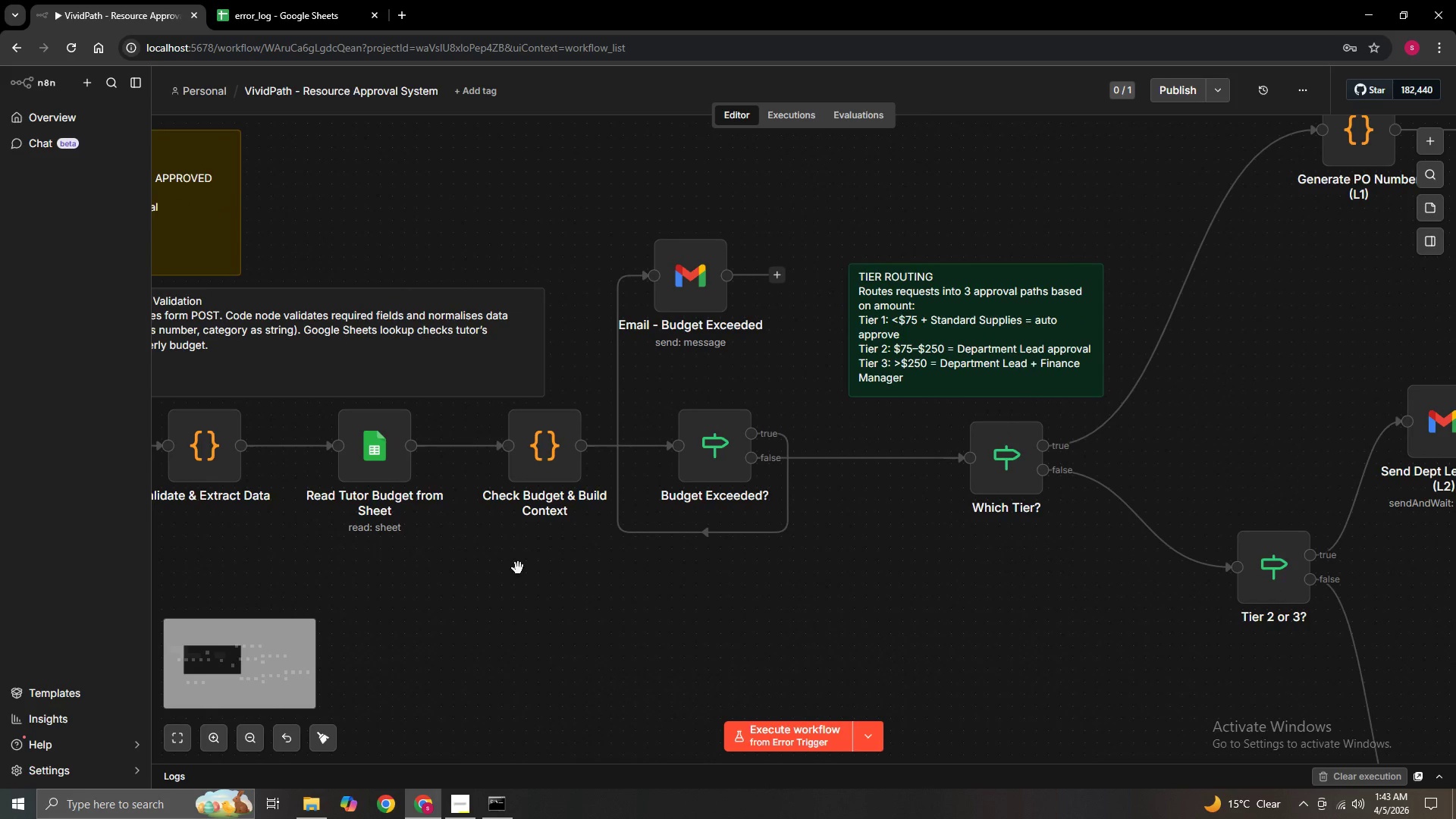 
key(Control+ControlLeft)
 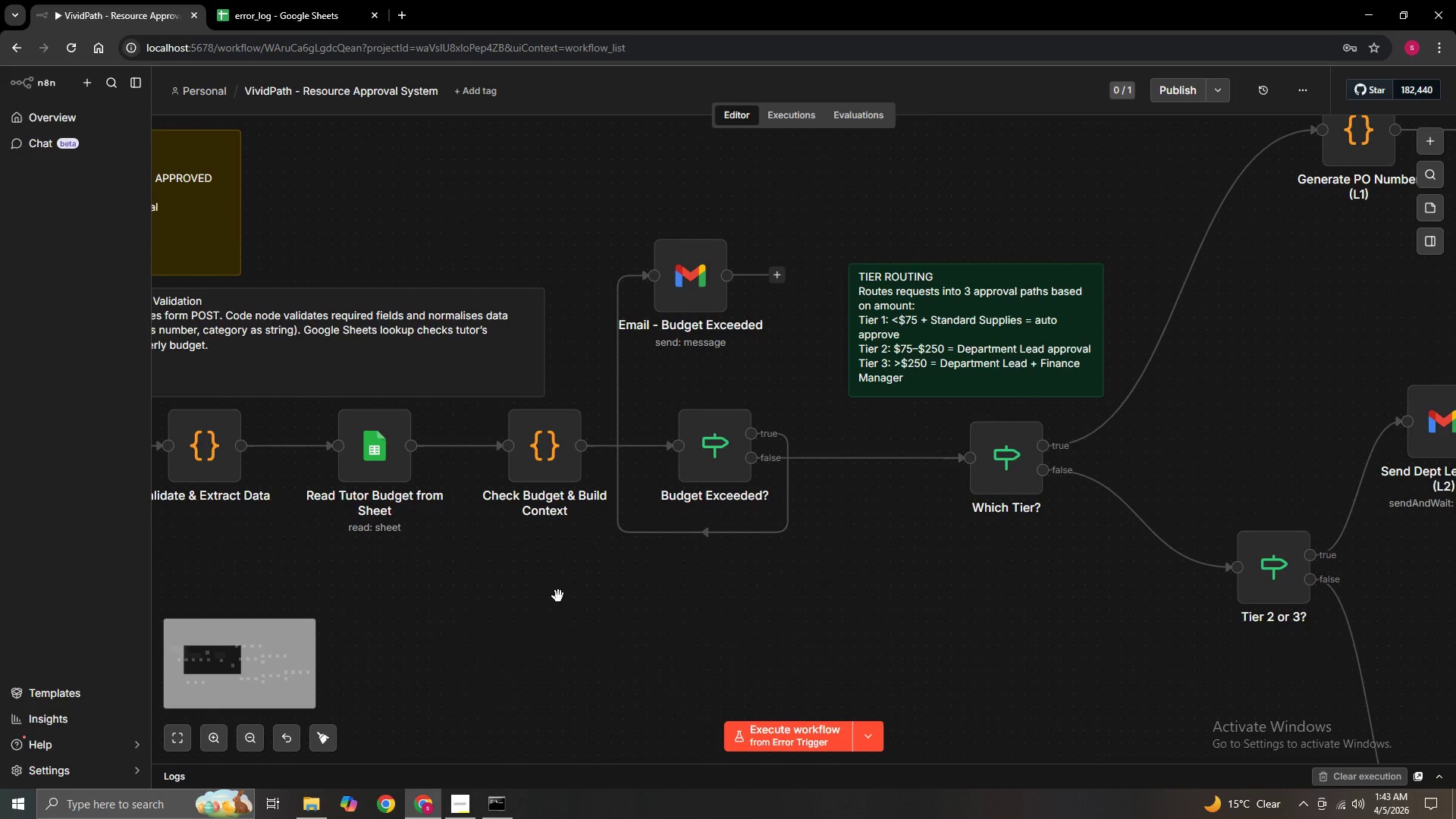 
key(Control+ControlLeft)
 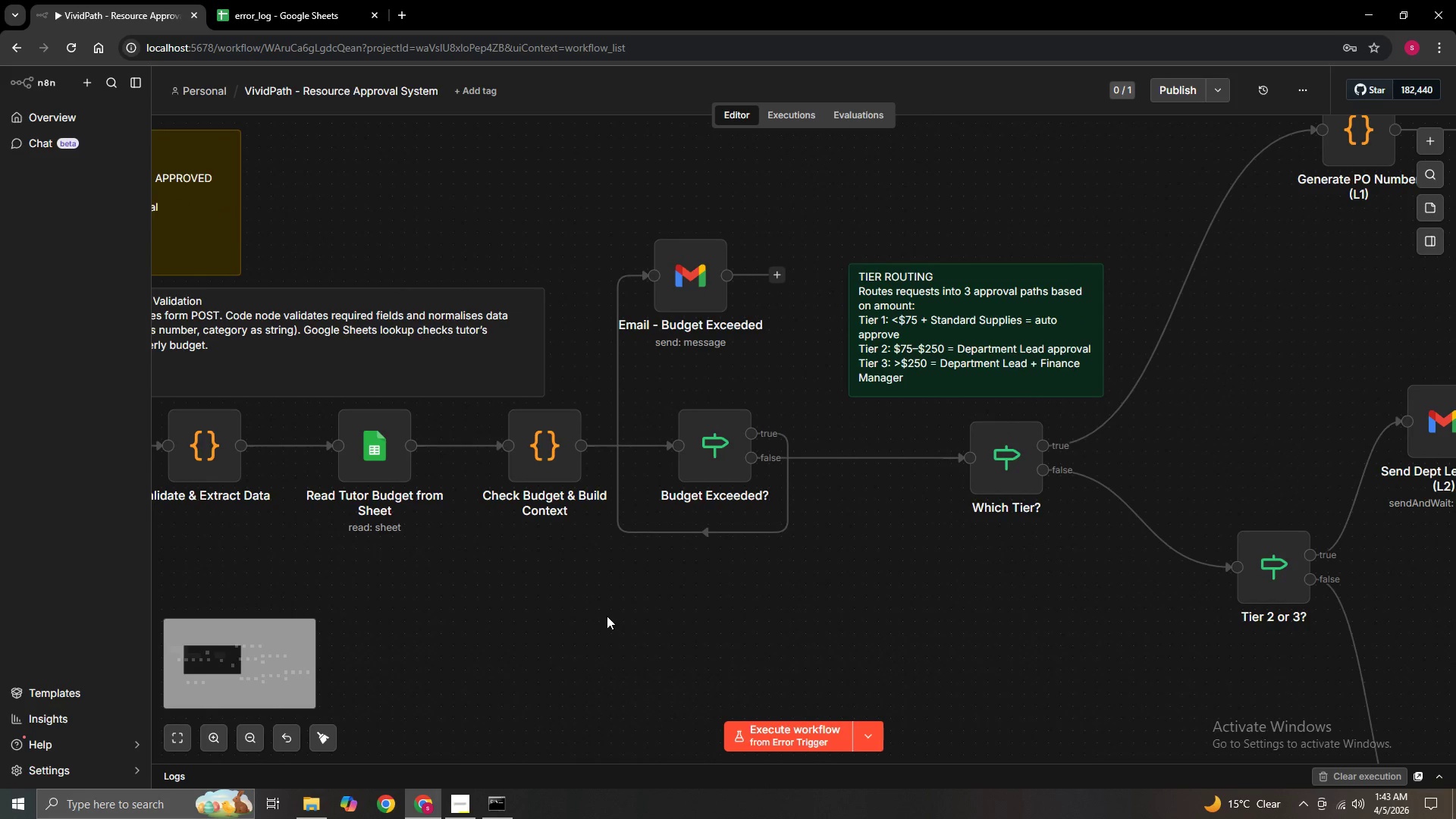 
hold_key(key=ControlLeft, duration=6.47)
 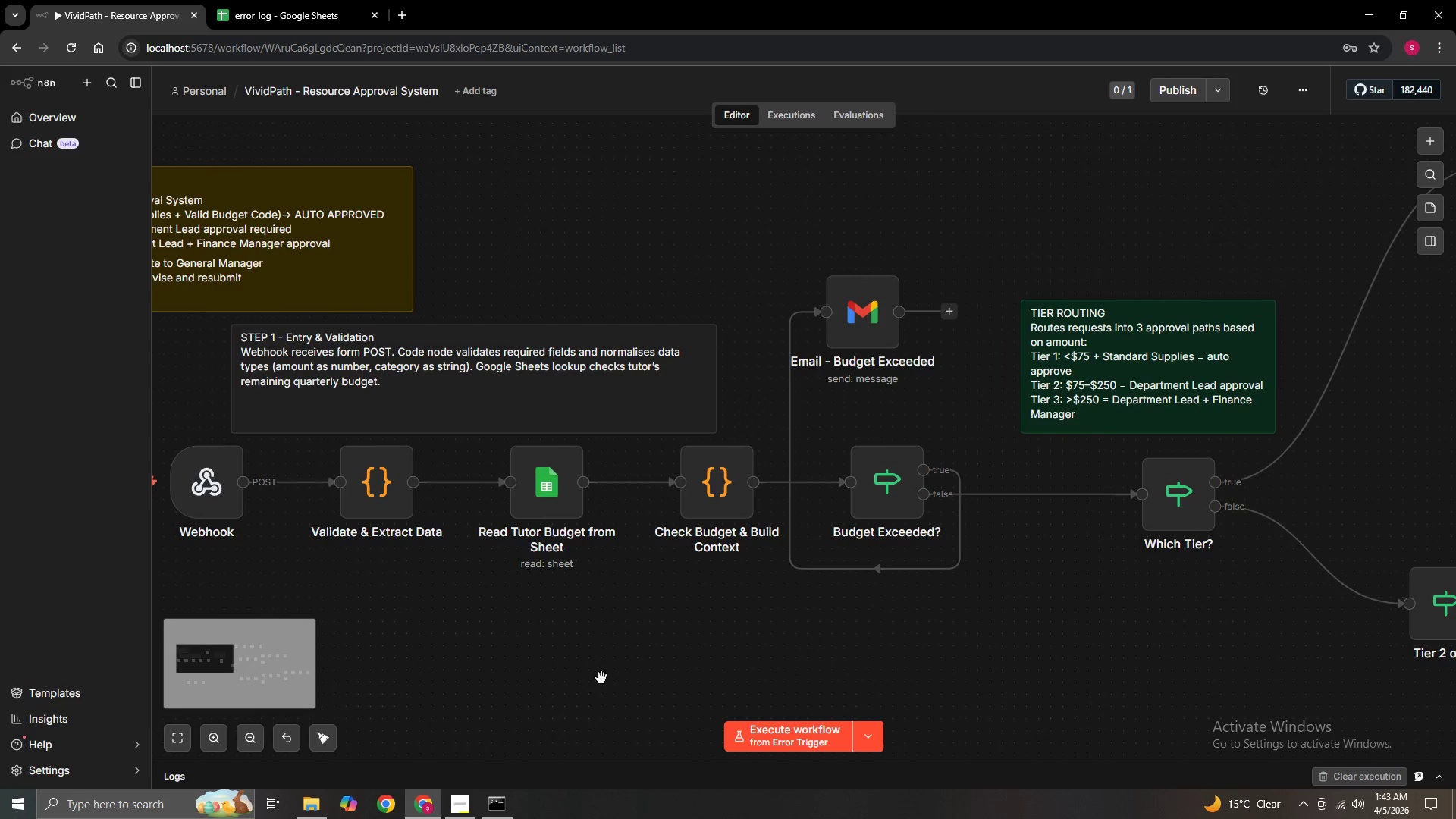 
hold_key(key=ControlLeft, duration=0.55)
left_click_drag(start_coordinate=[430, 642], to_coordinate=[602, 678])
 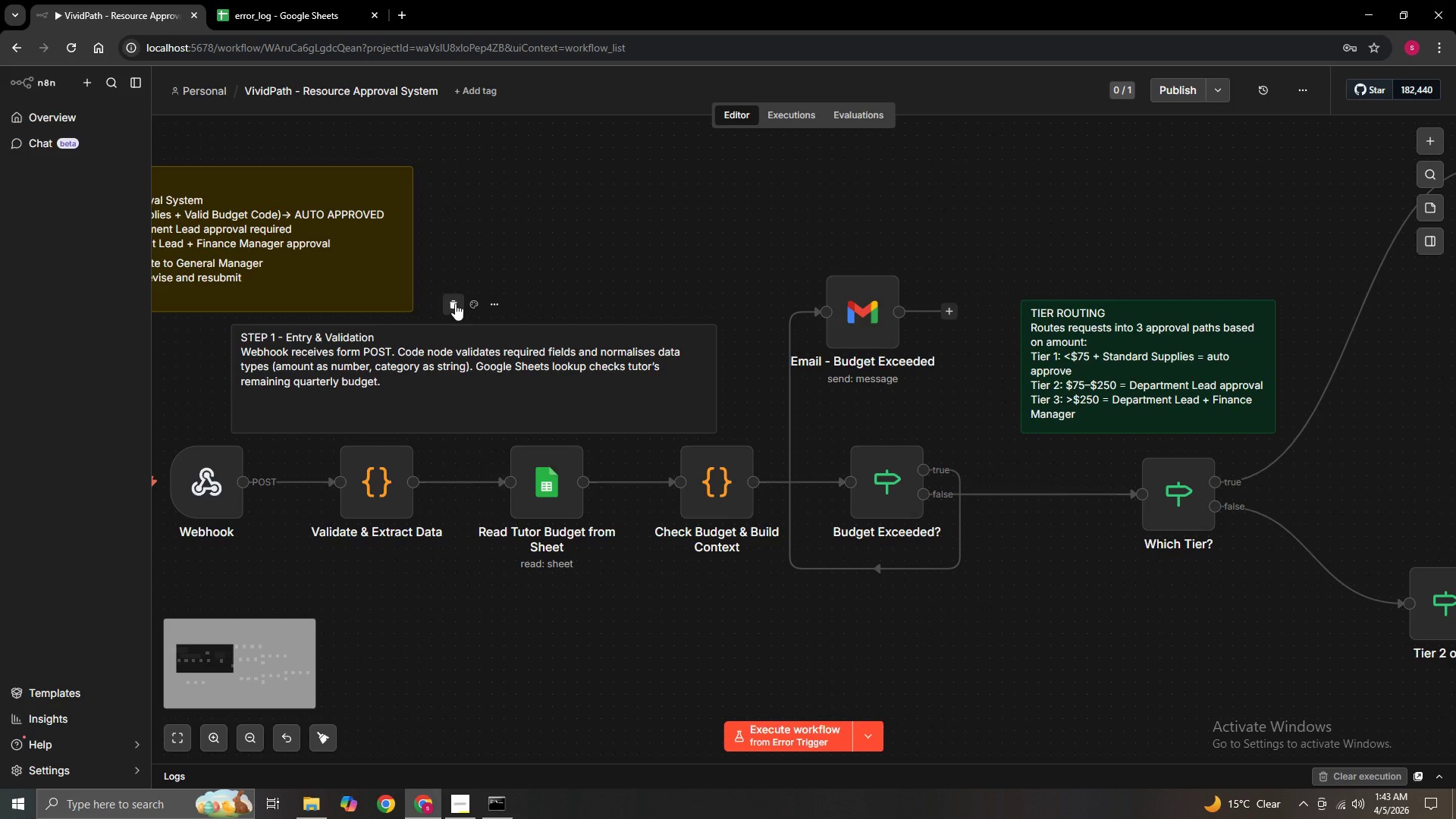 
left_click([469, 303])
 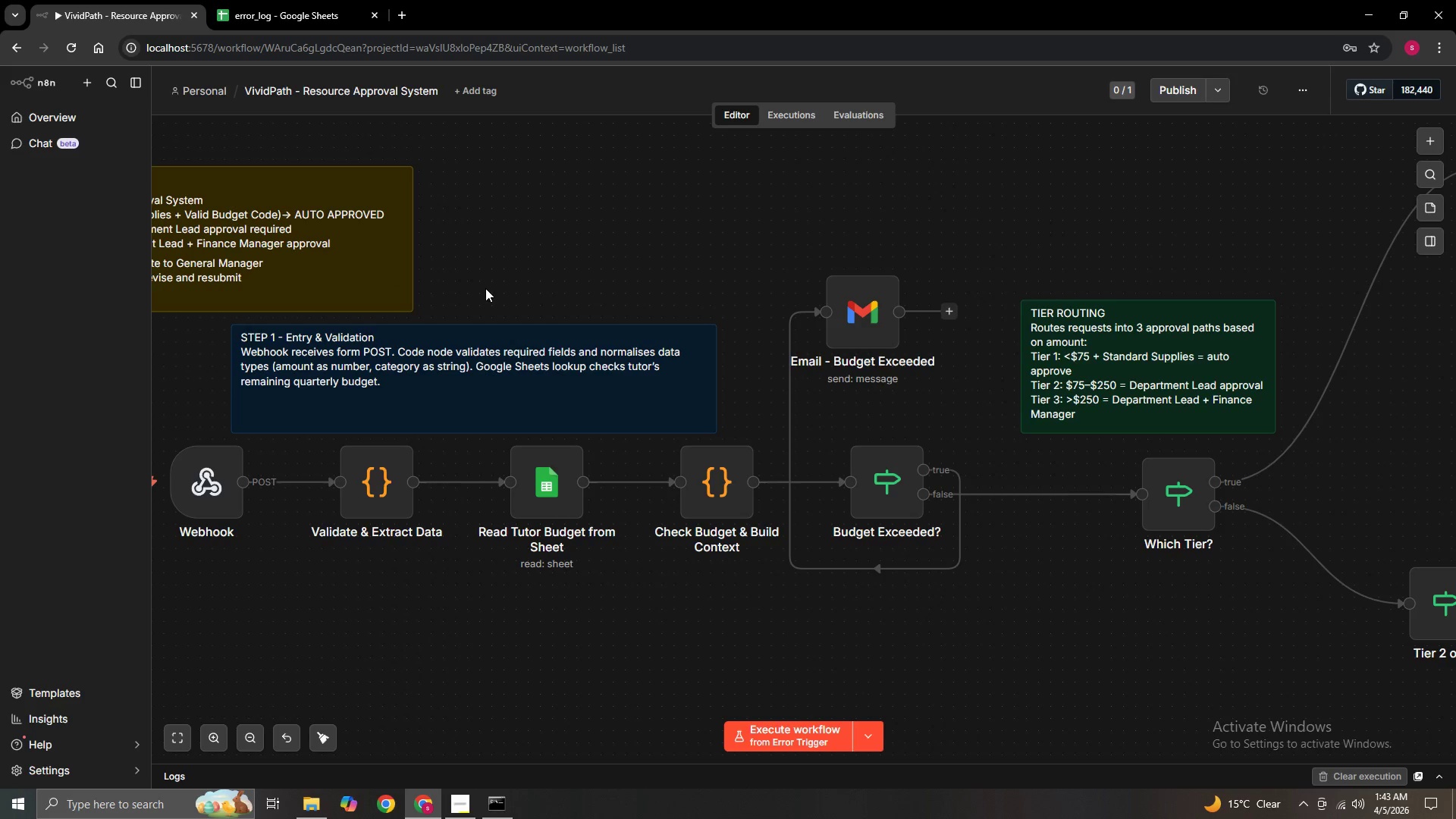 
hold_key(key=ControlLeft, duration=1.06)
left_click_drag(start_coordinate=[844, 673], to_coordinate=[587, 627])
 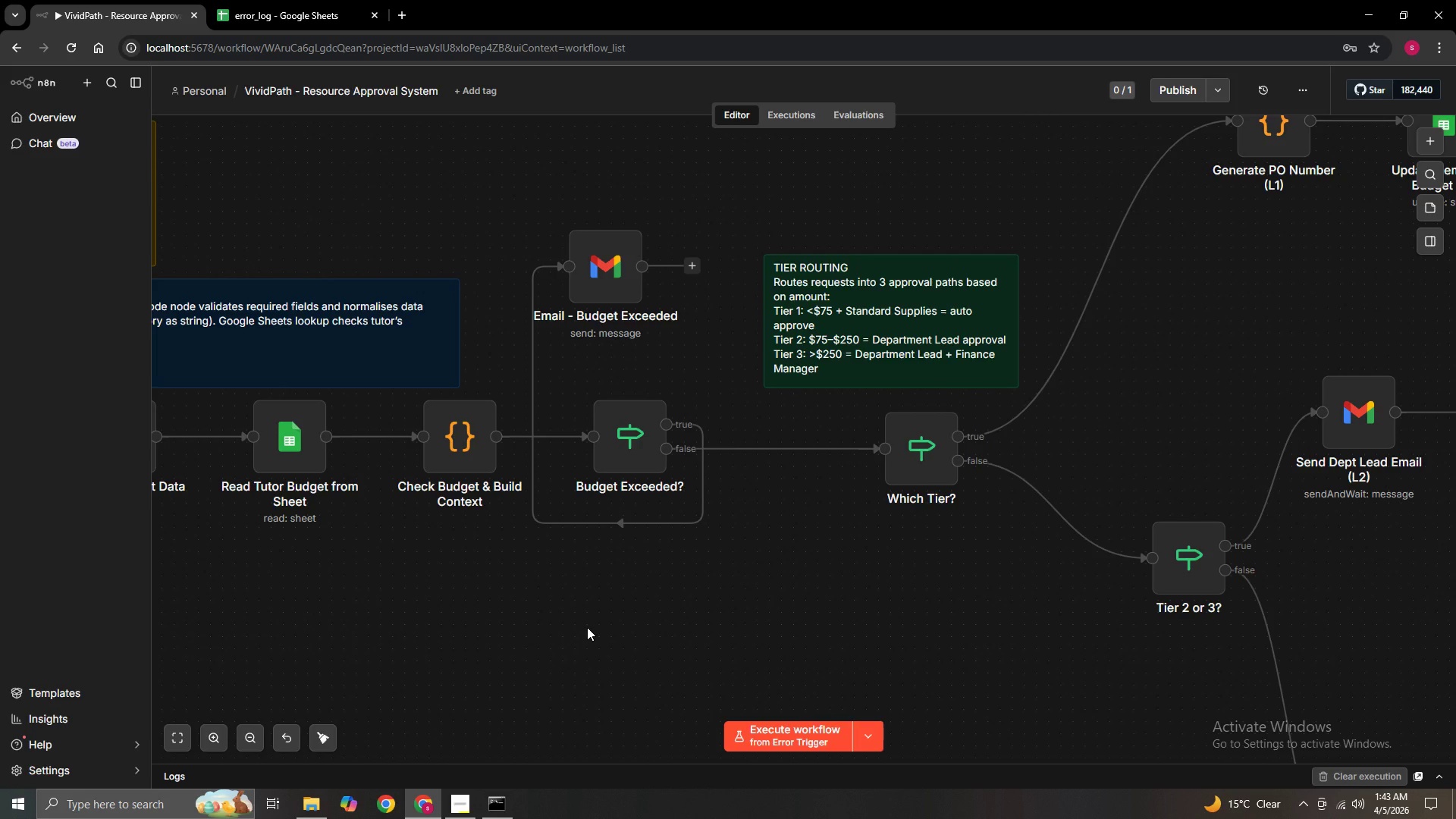 
wait(10.92)
 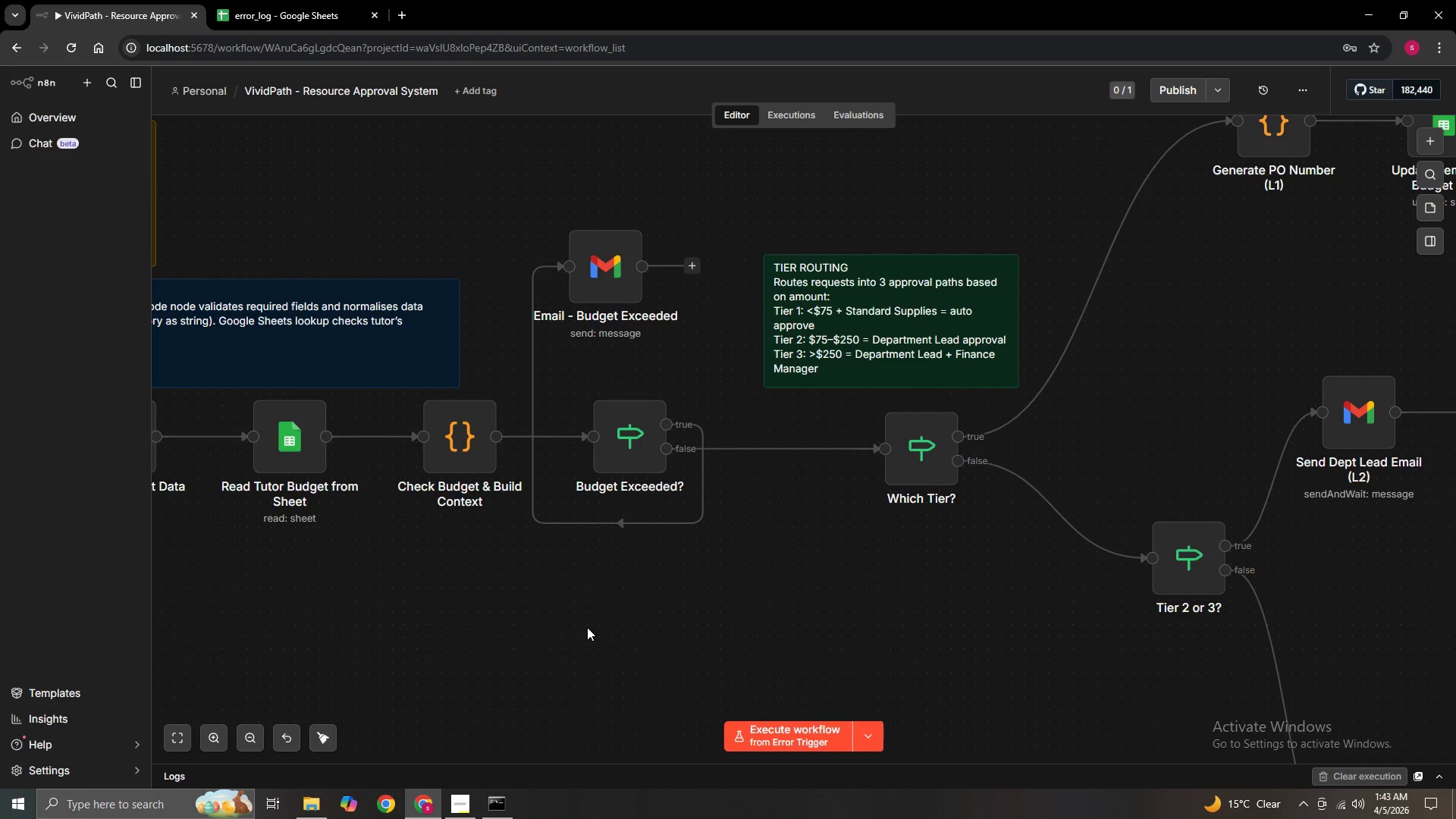 
double_click([836, 371])
 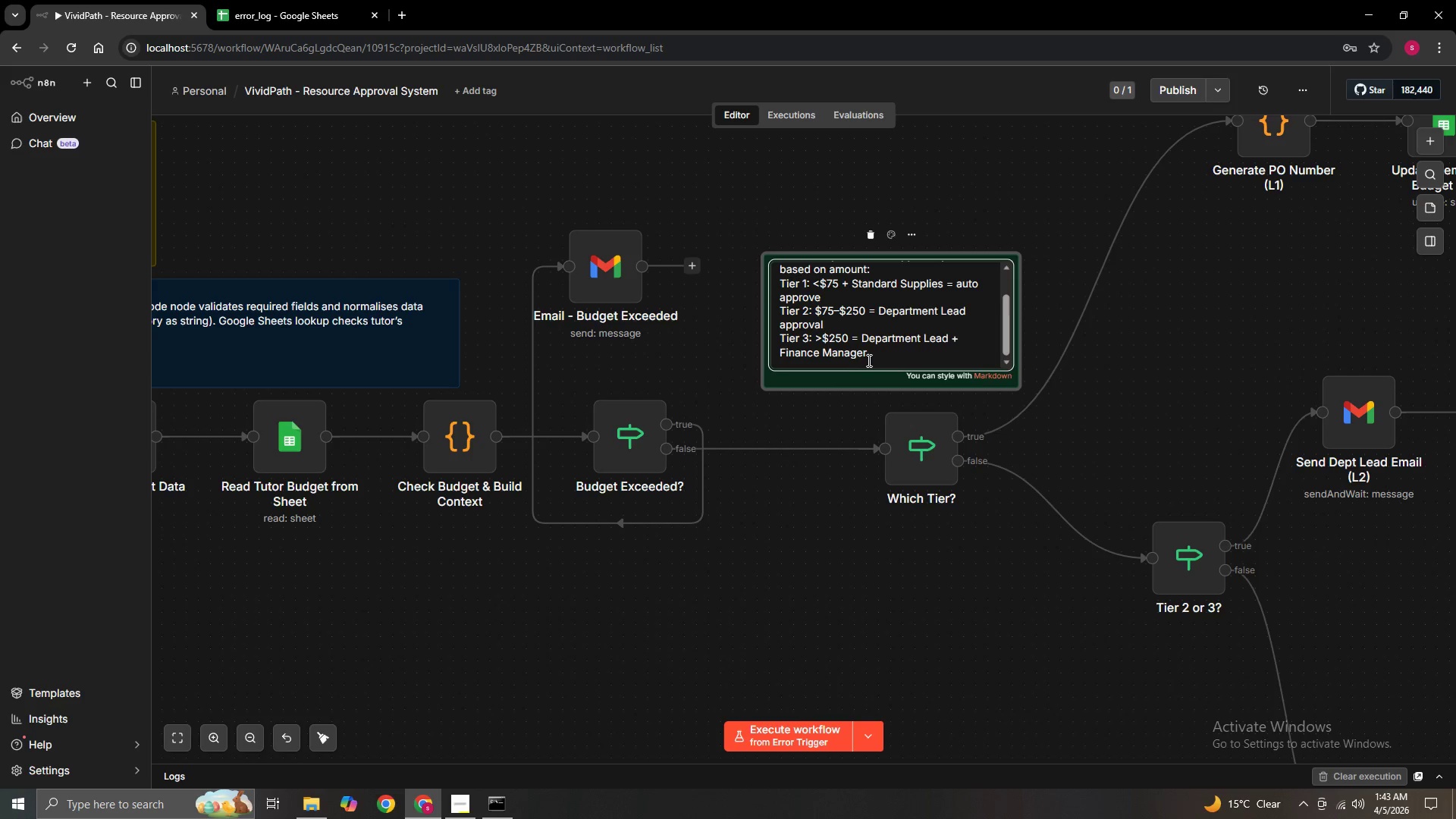 
left_click_drag(start_coordinate=[869, 358], to_coordinate=[769, 267])
 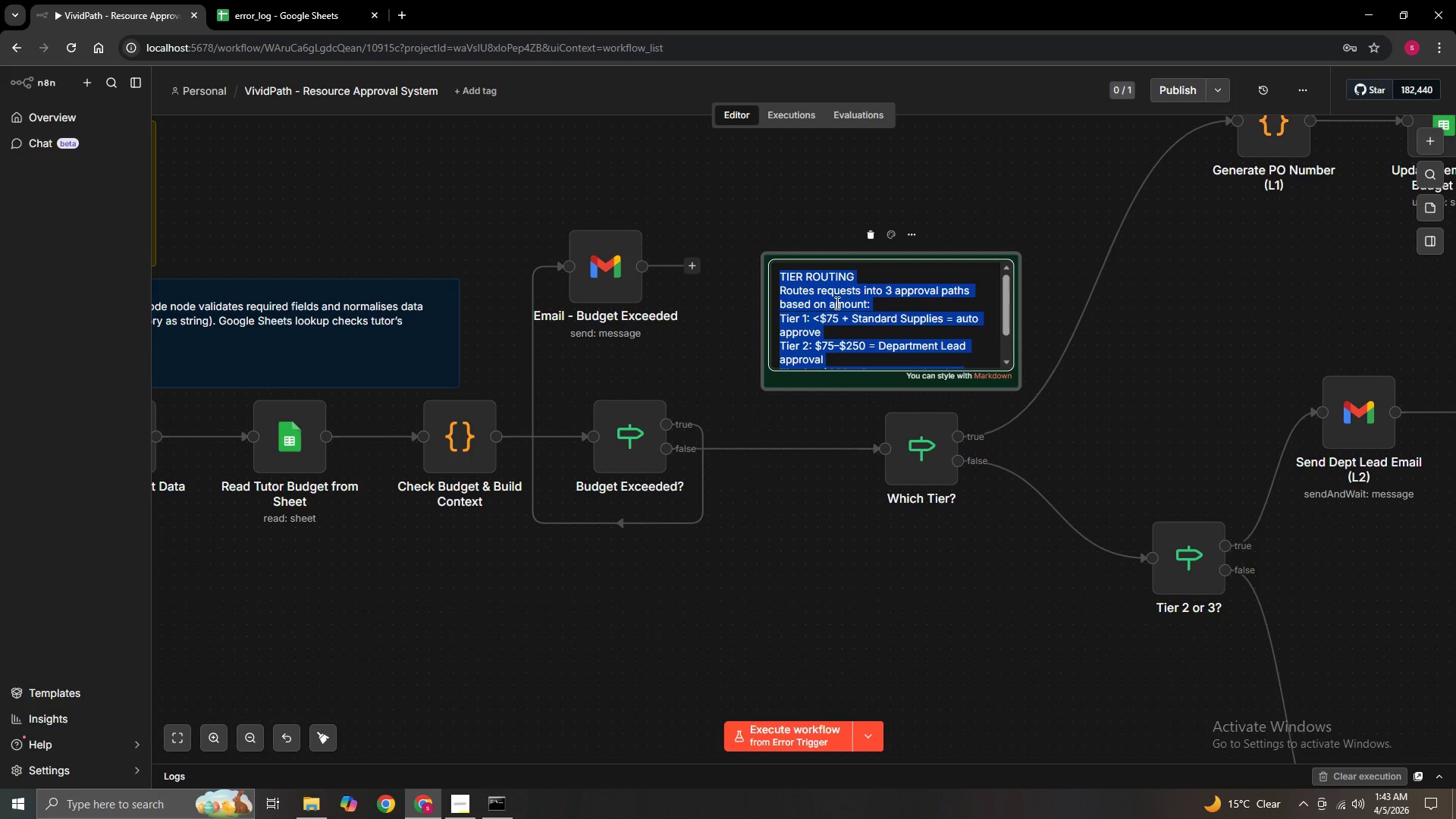 
key(Backspace)
 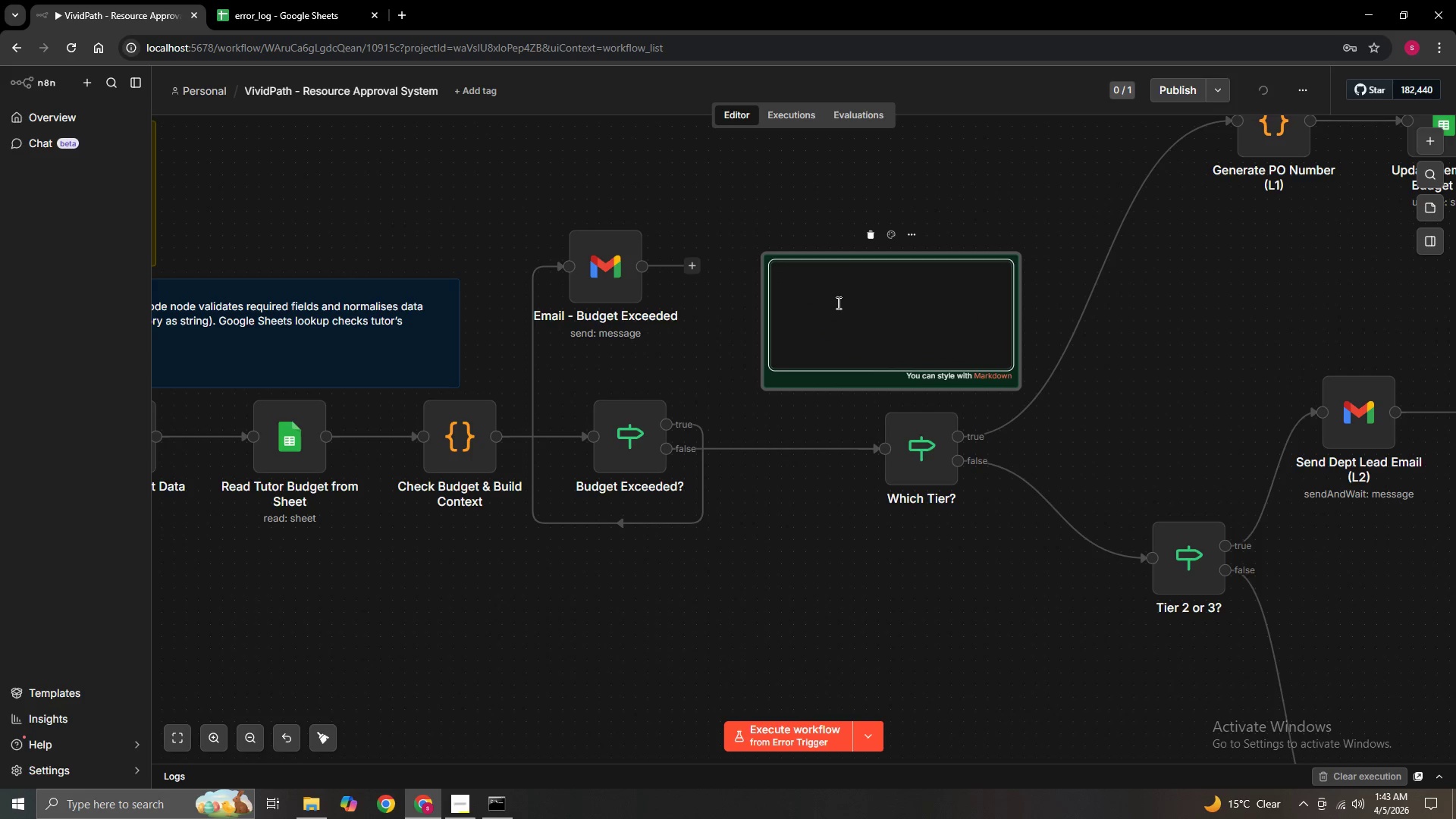 
type(Step )
key(Backspace)
key(Backspace)
key(Backspace)
key(Backspace)
type(TEP 2 - TIER r)
key(Backspace)
type(Routing)
 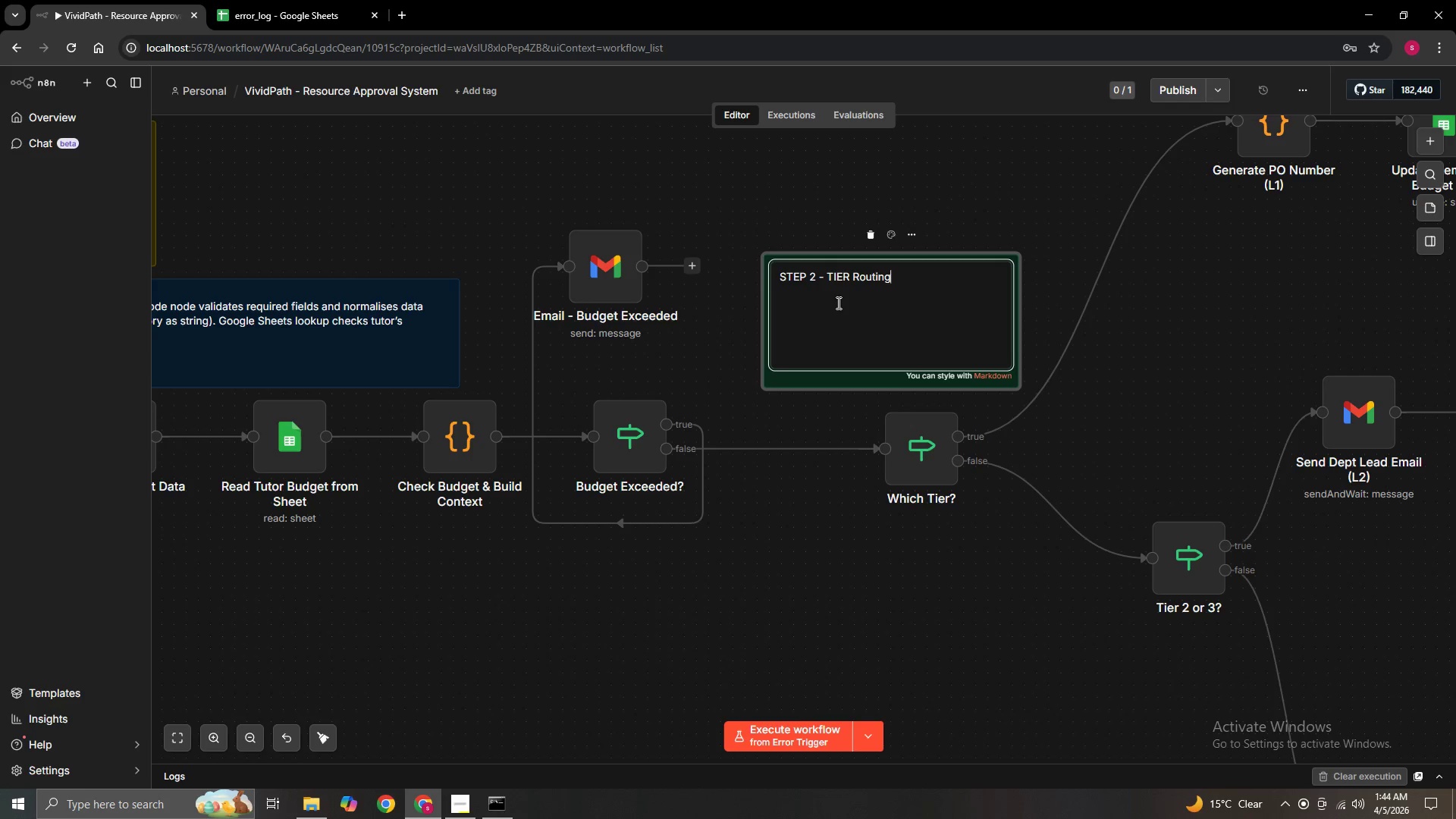 
key(Enter)
 